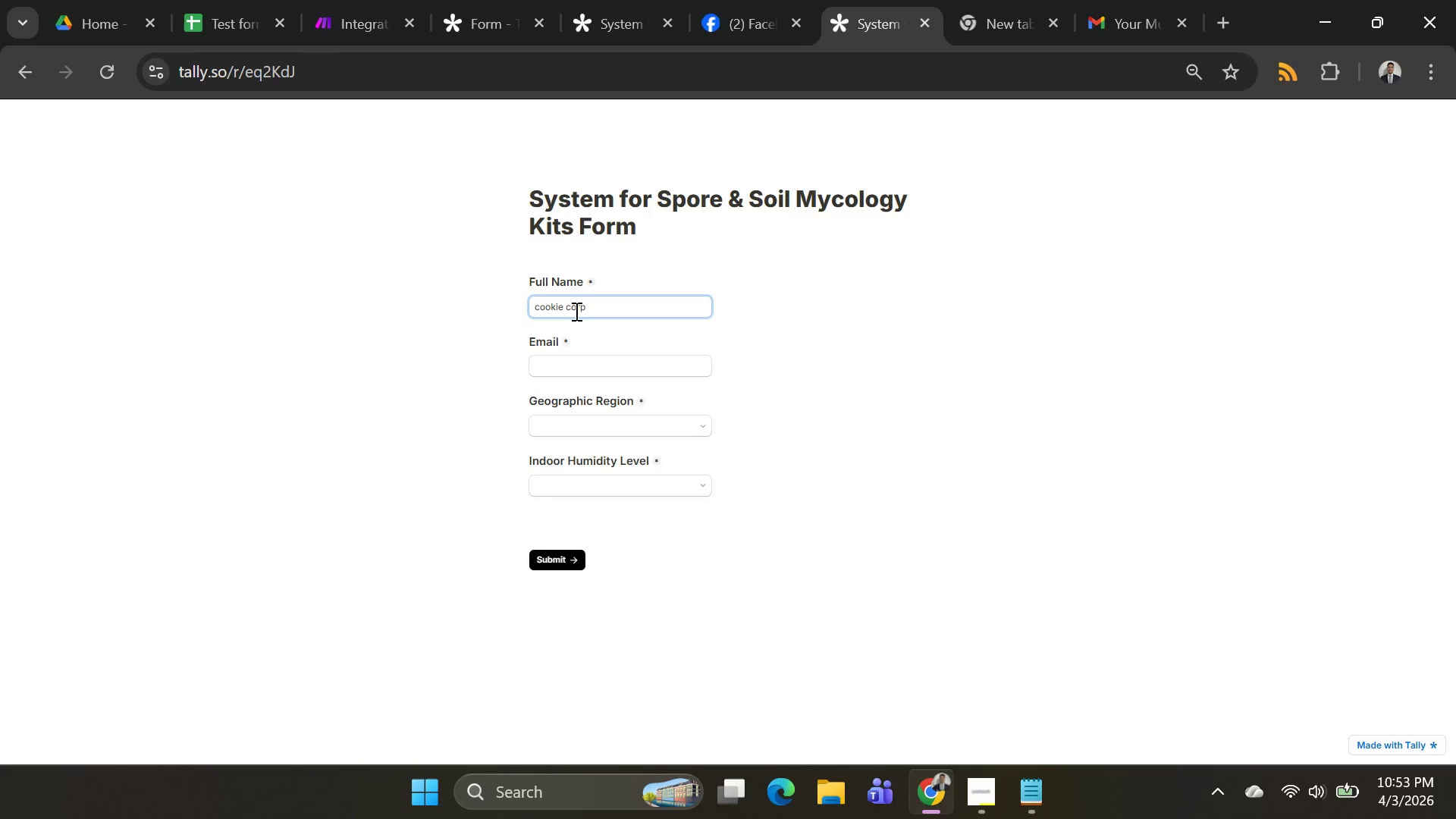 
type(iz)
key(Tab)
type(macjames)
 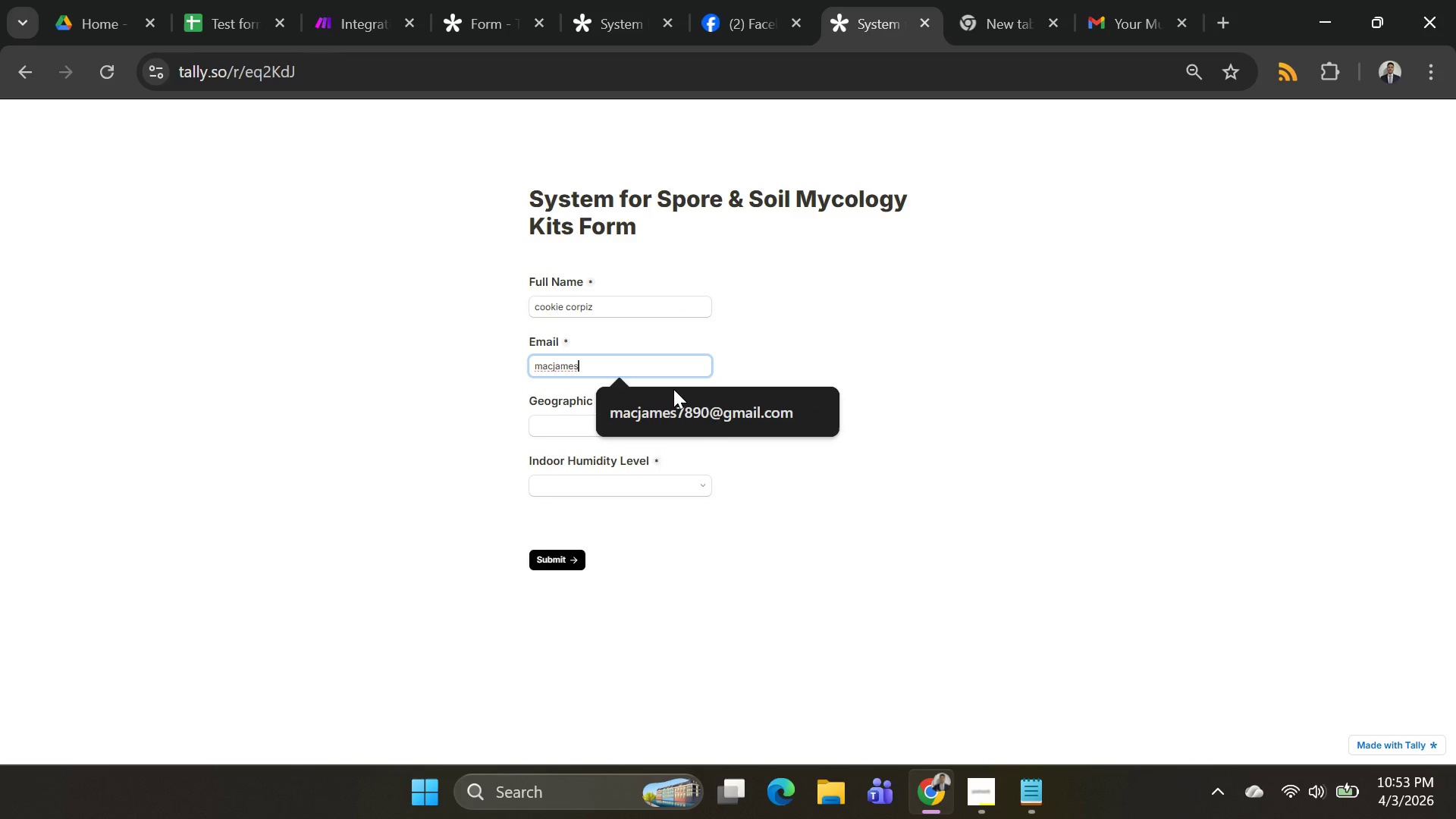 
left_click([673, 389])
 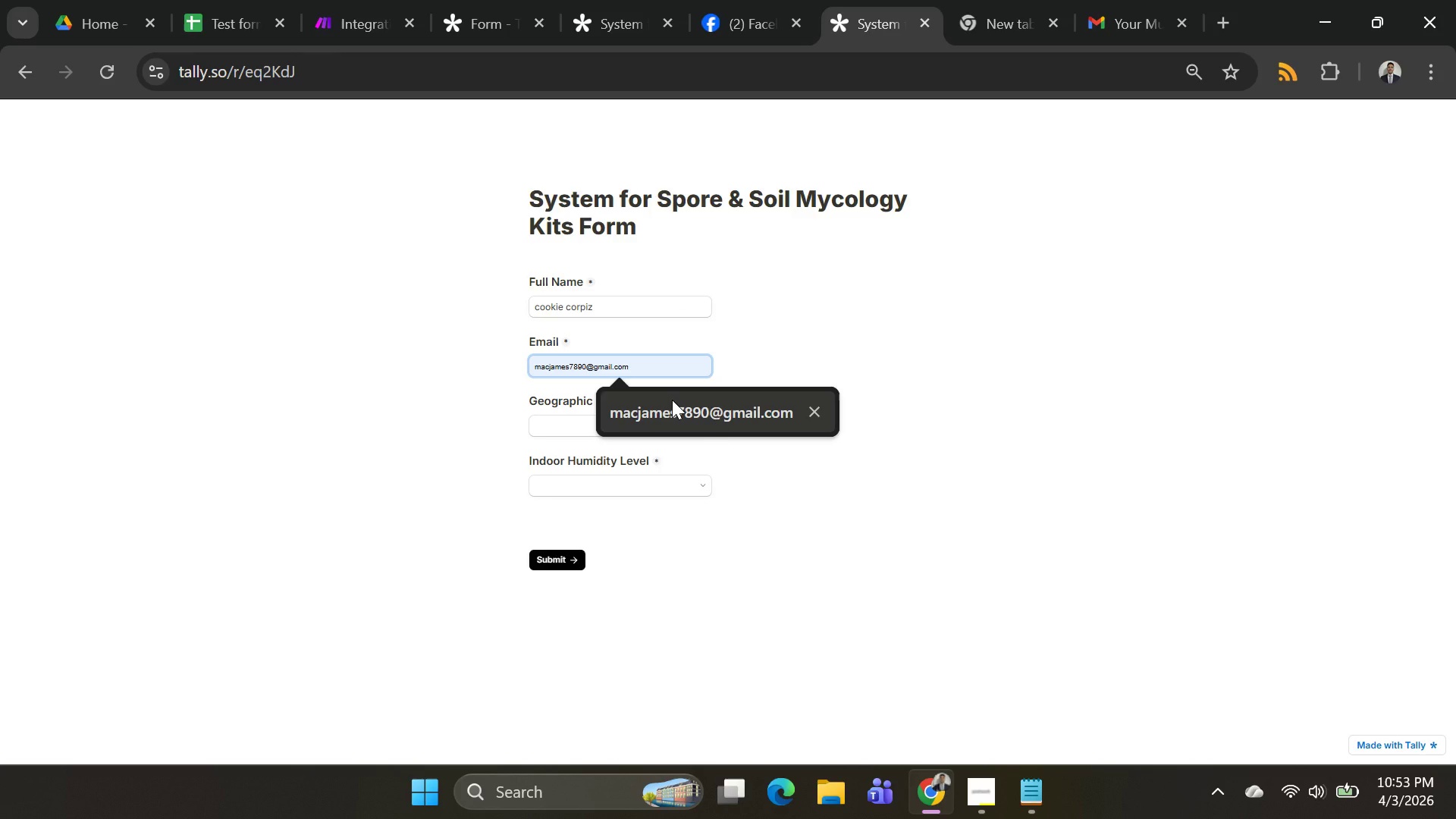 
left_click([672, 400])
 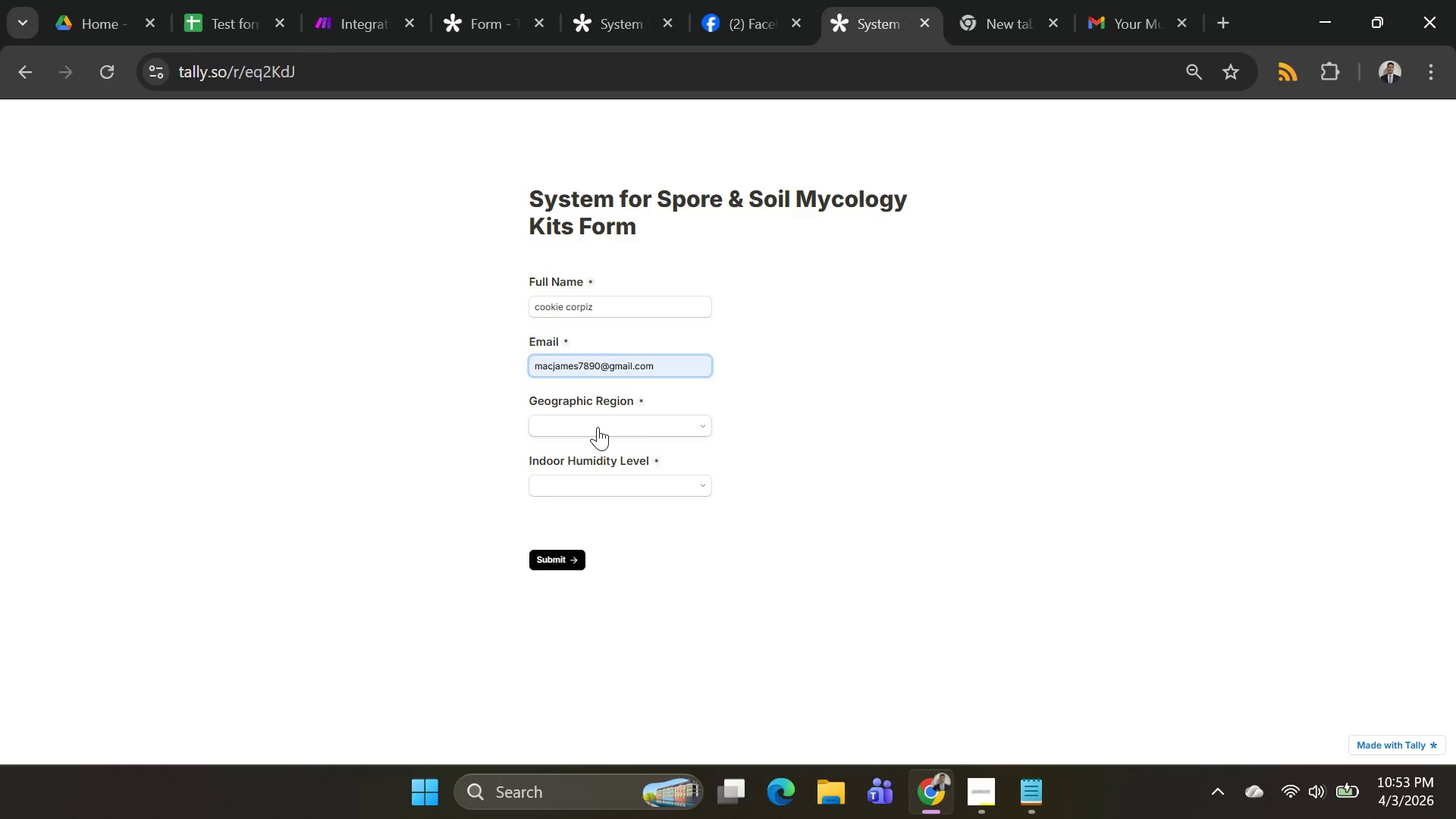 
left_click([598, 427])
 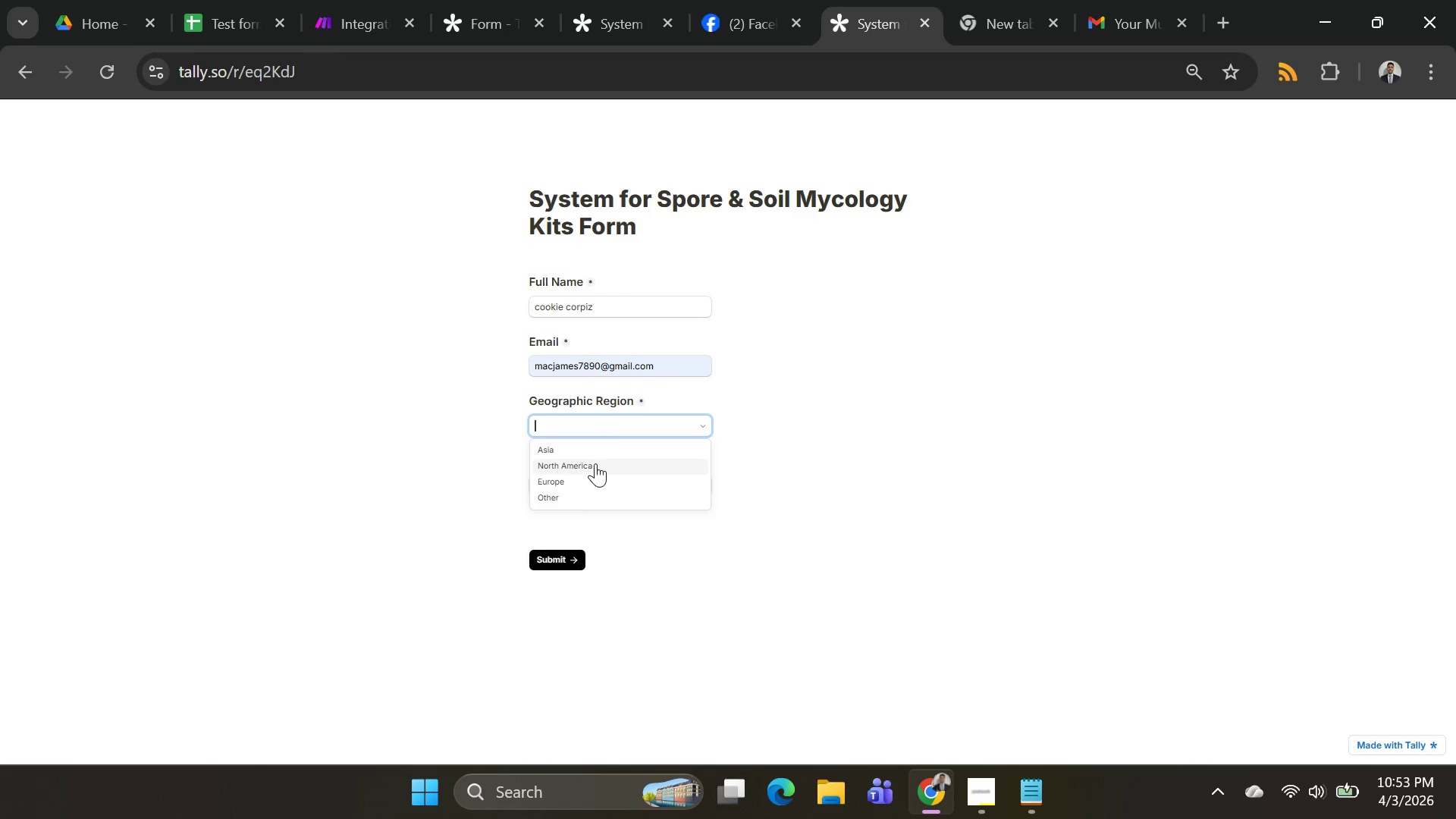 
left_click([595, 463])
 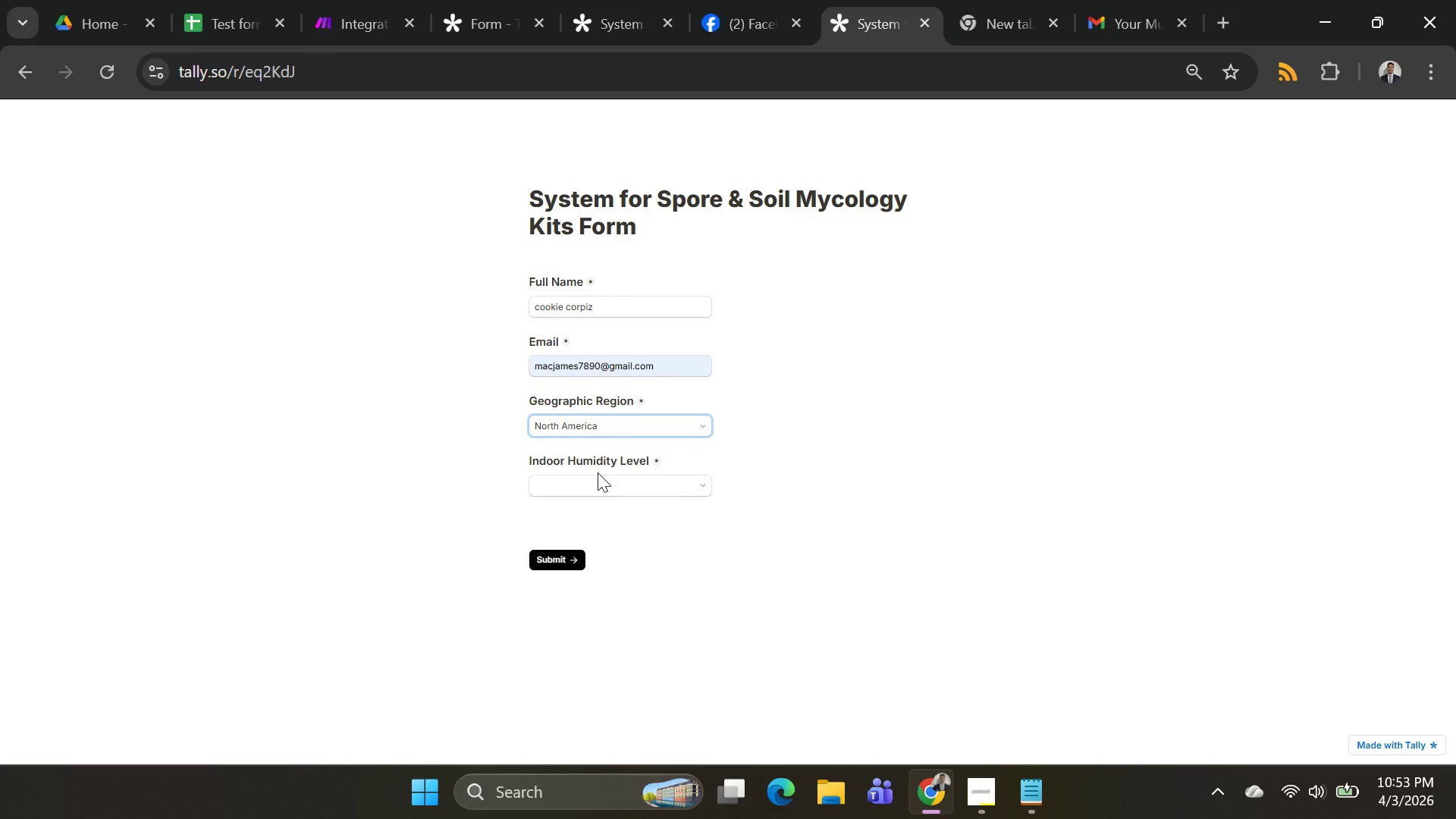 
left_click([598, 472])
 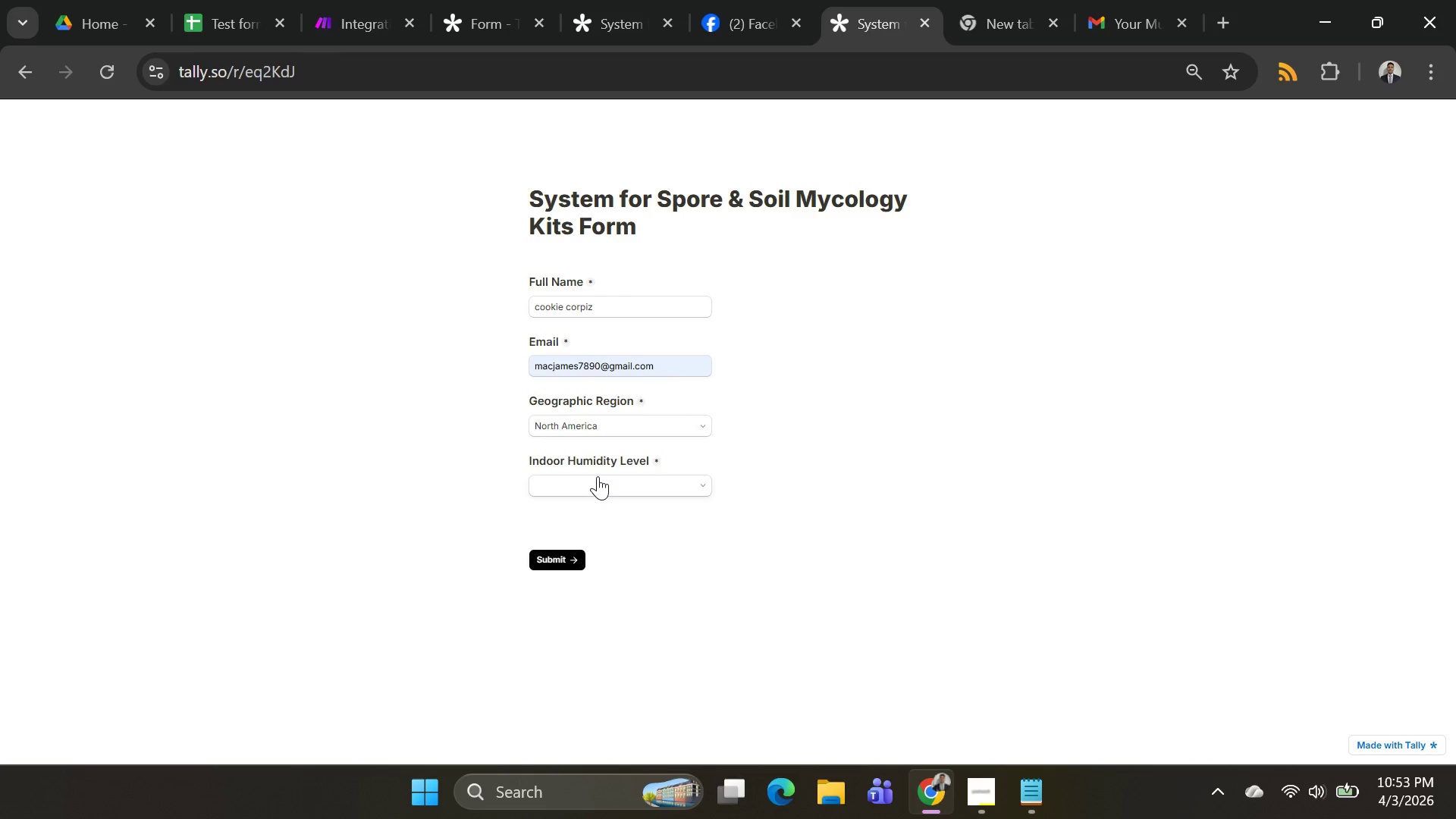 
left_click([598, 476])
 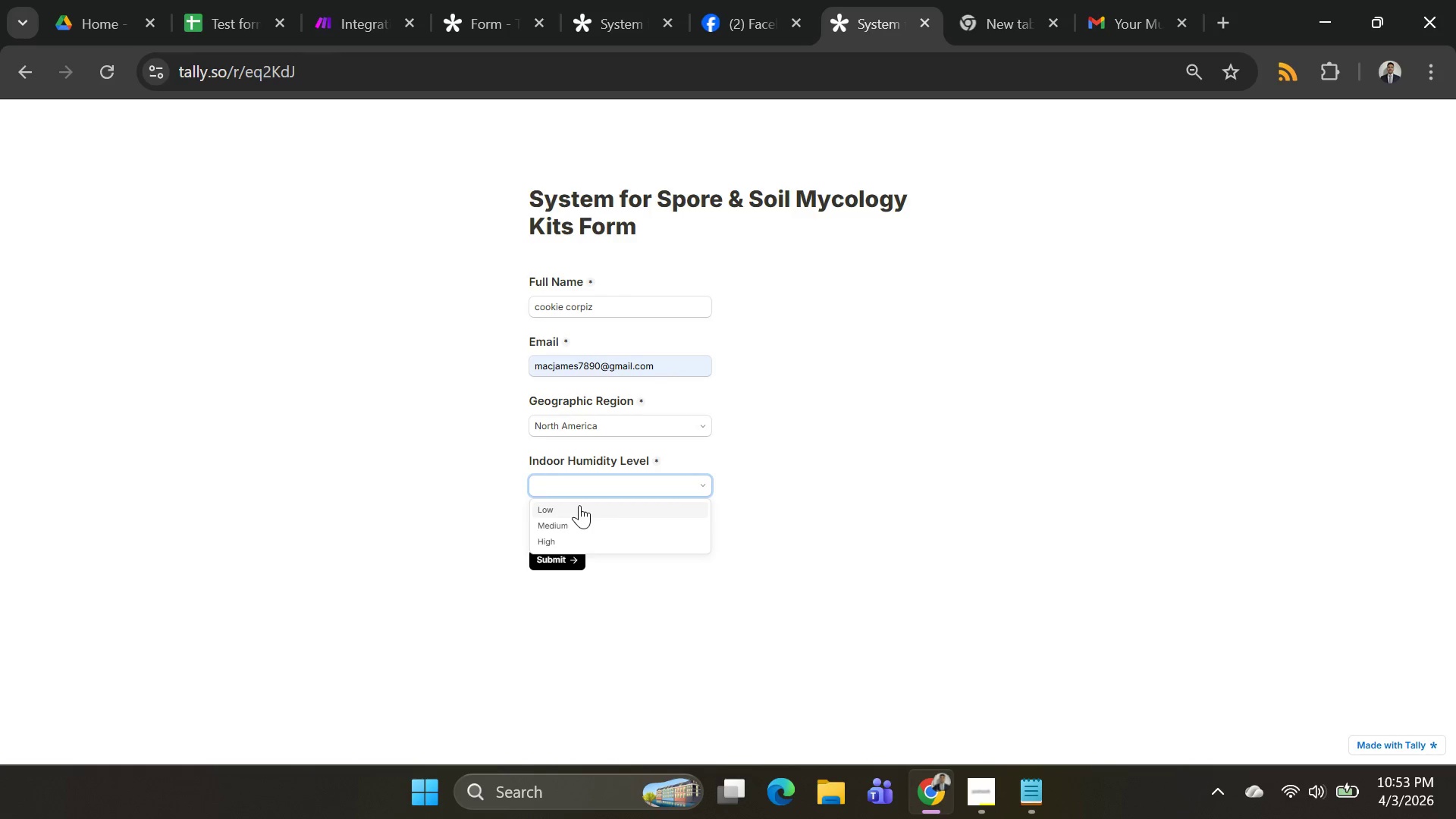 
left_click([579, 505])
 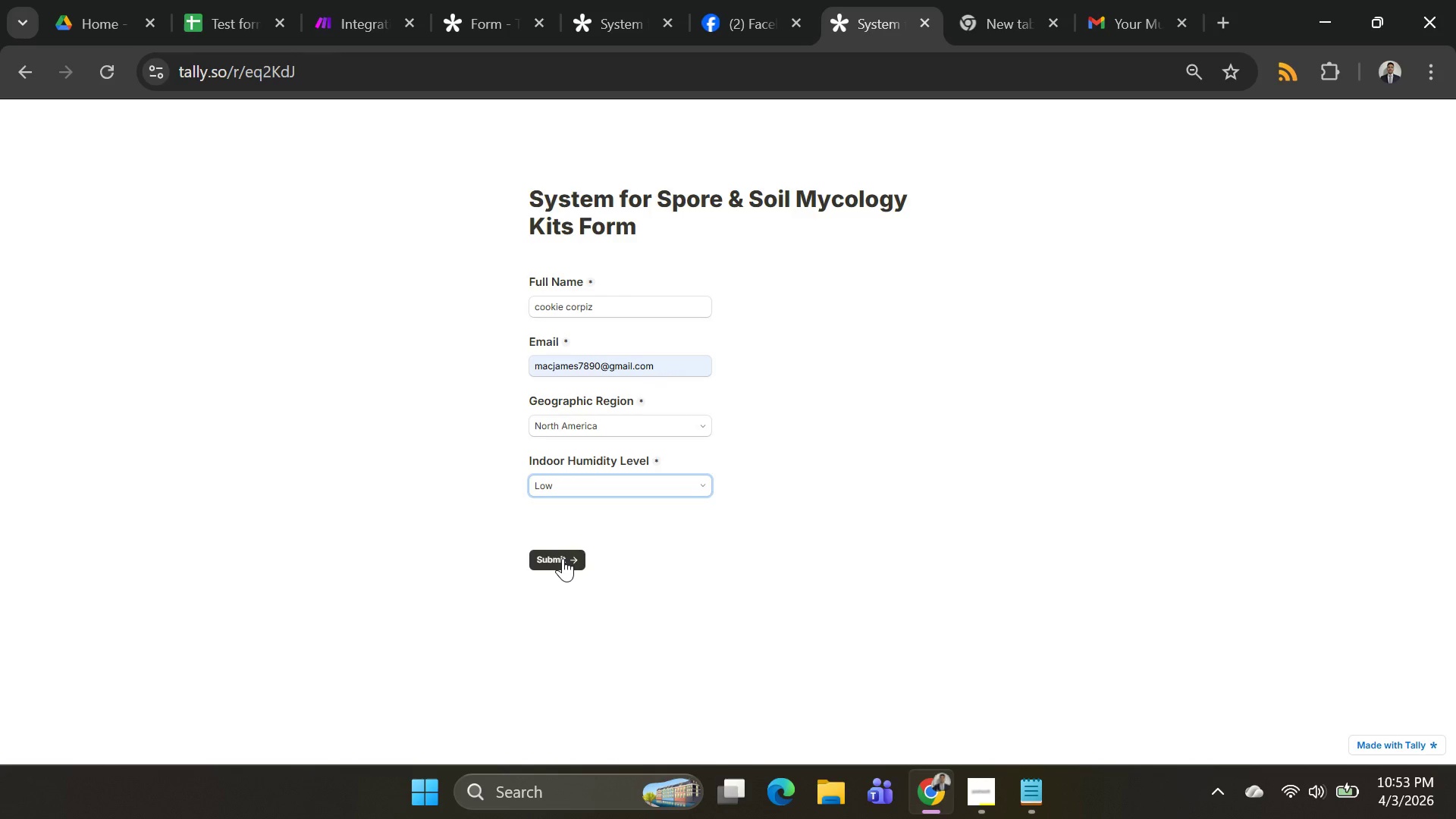 
left_click([563, 558])
 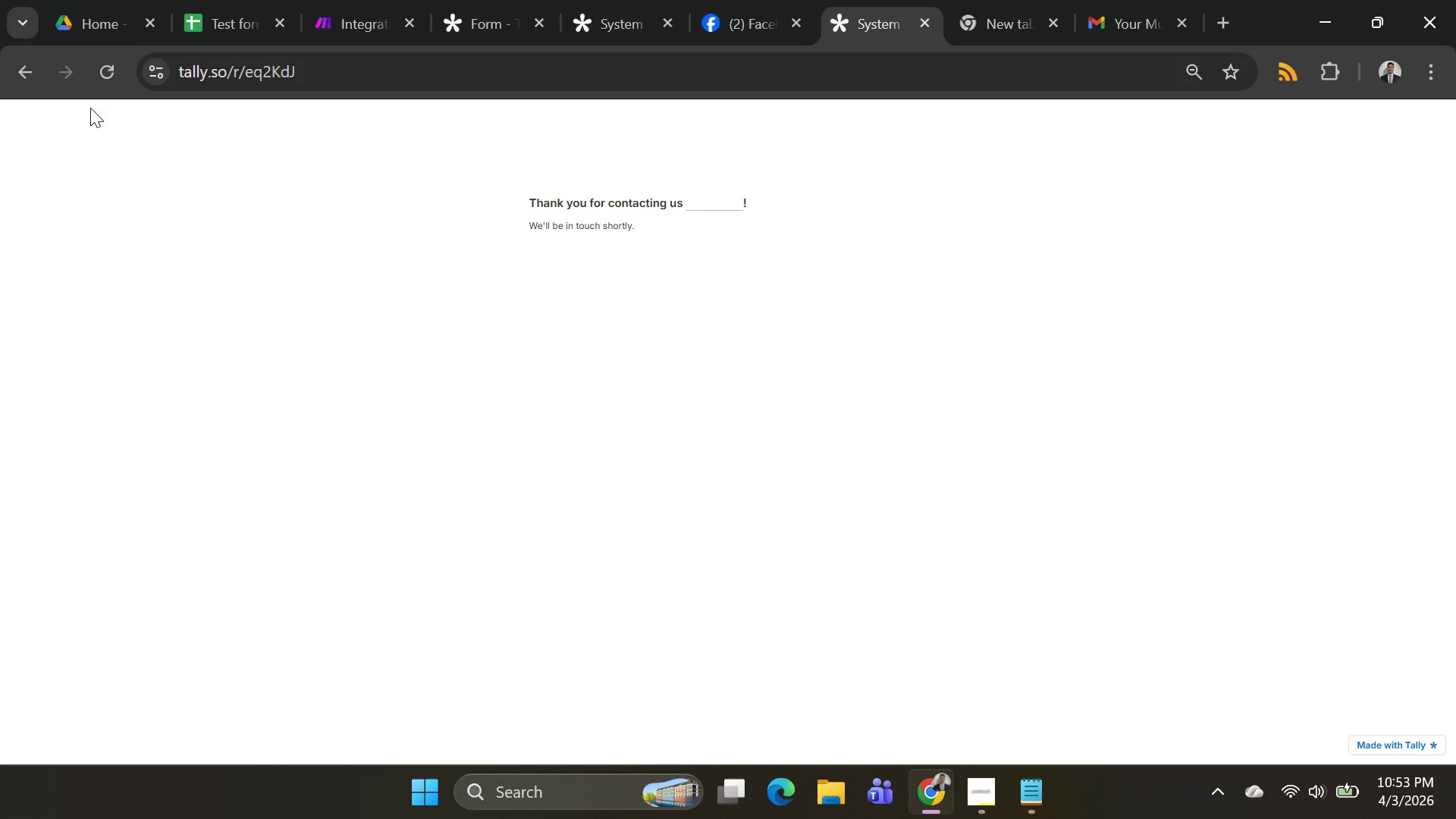 
left_click([97, 76])
 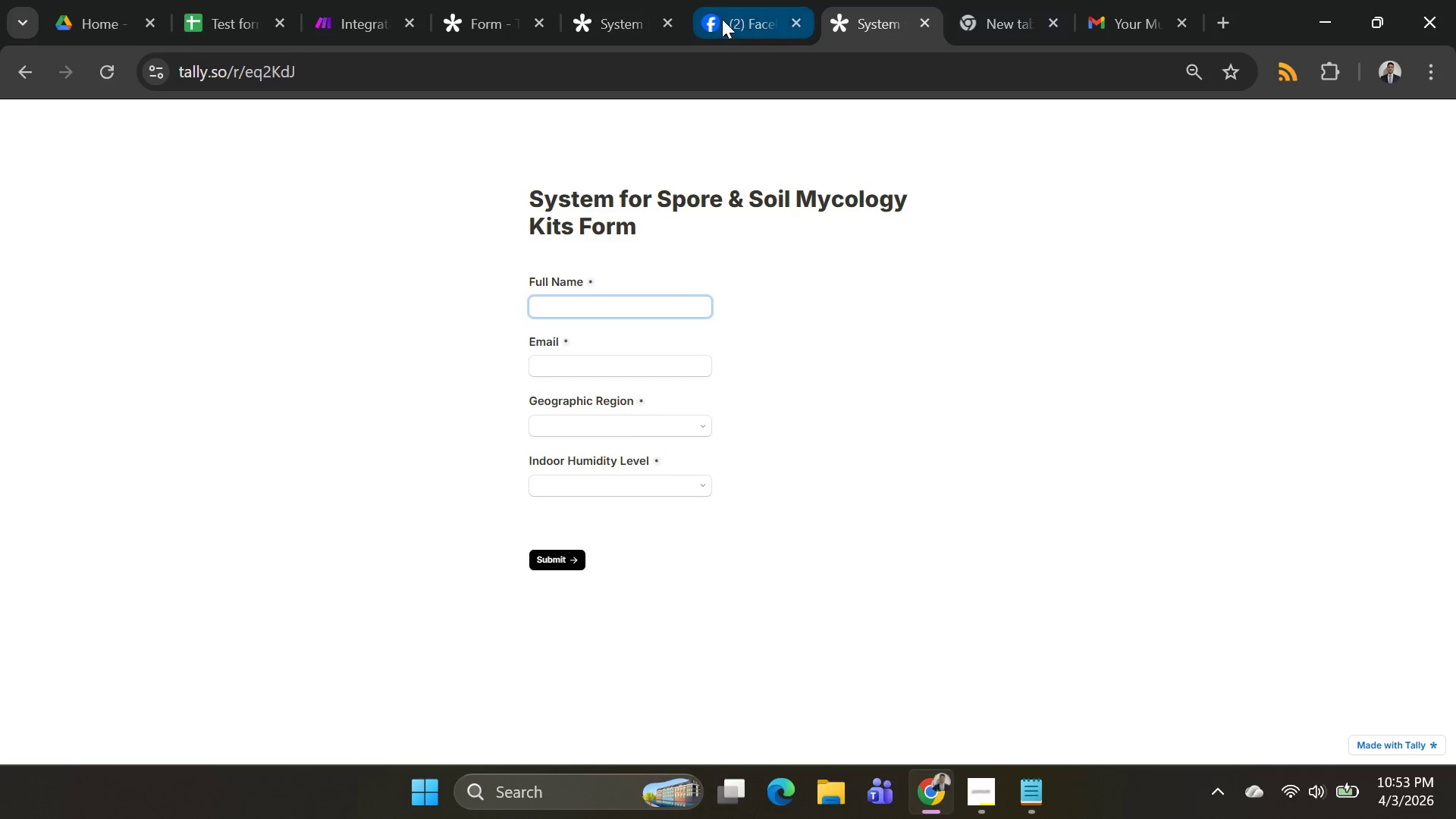 
left_click([350, 6])
 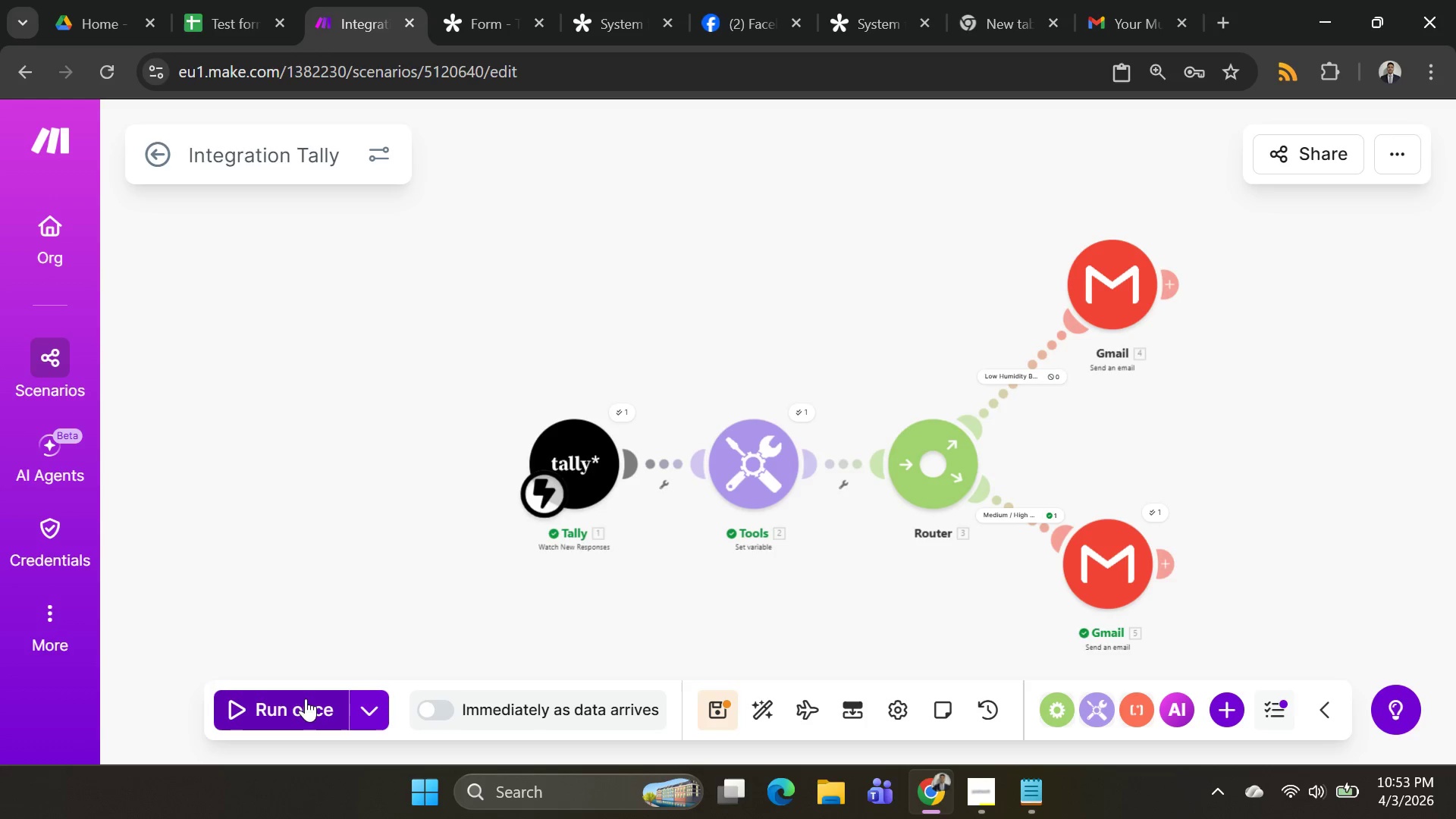 
left_click([275, 698])
 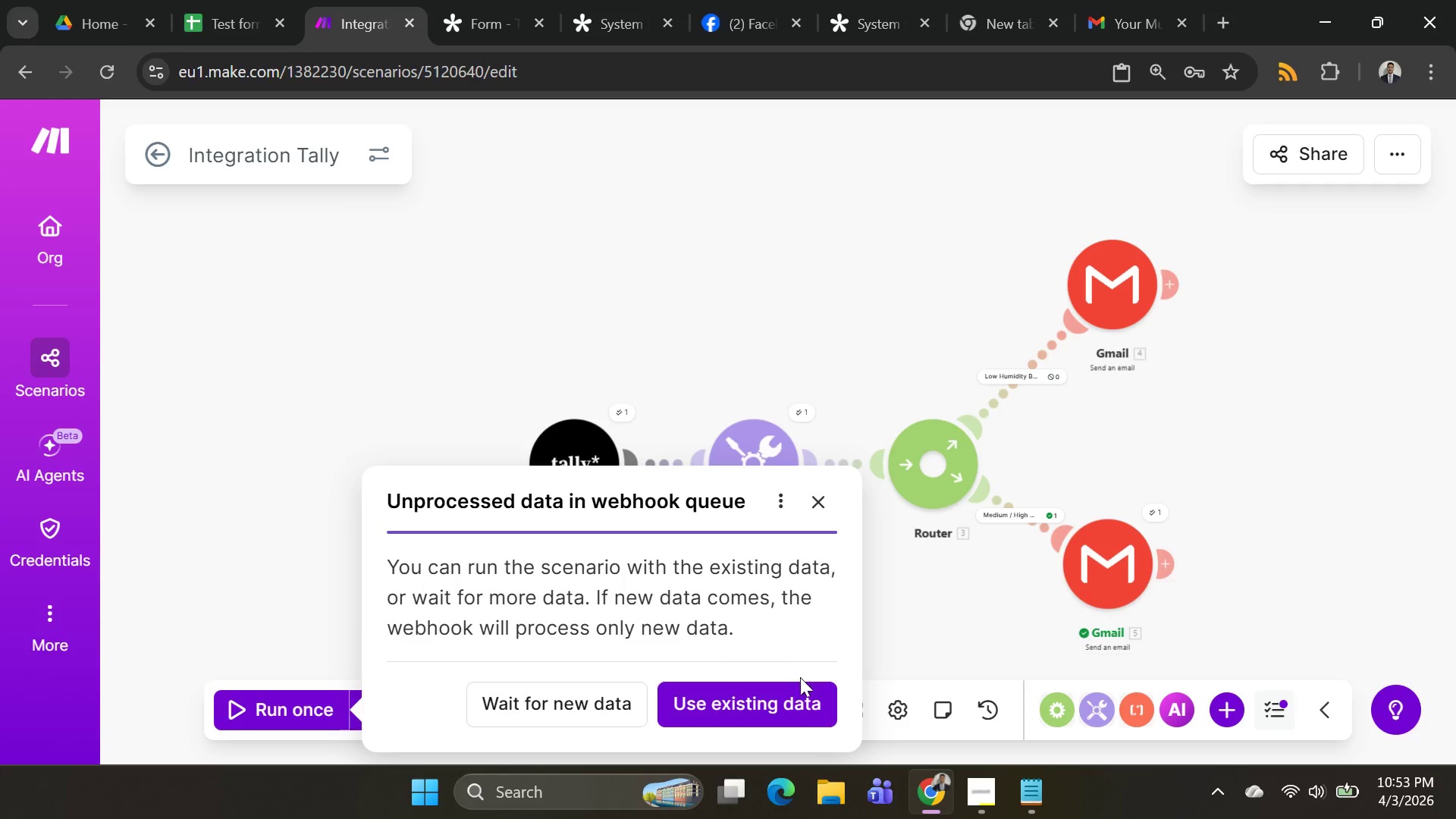 
left_click([801, 682])
 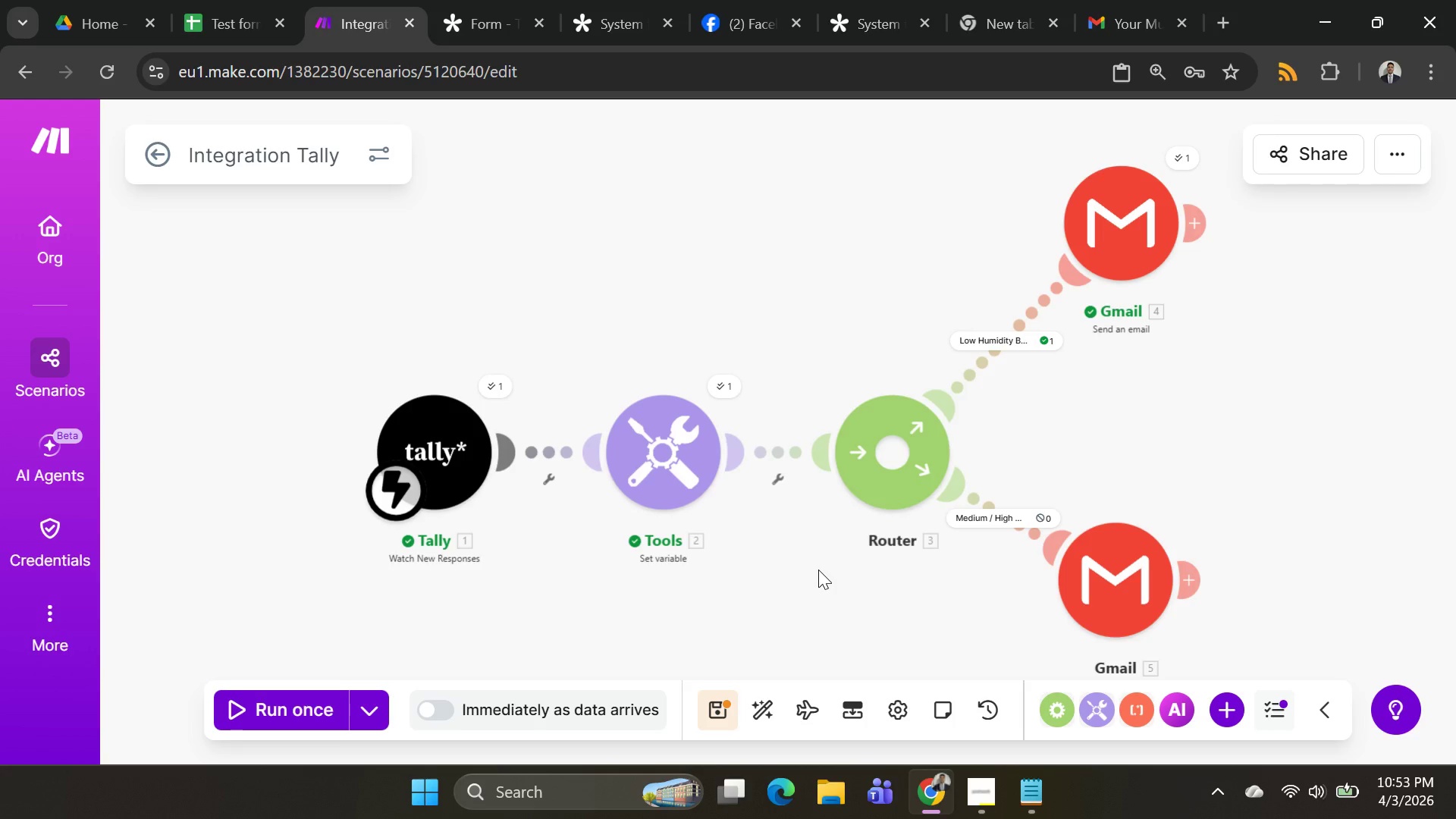 
wait(18.08)
 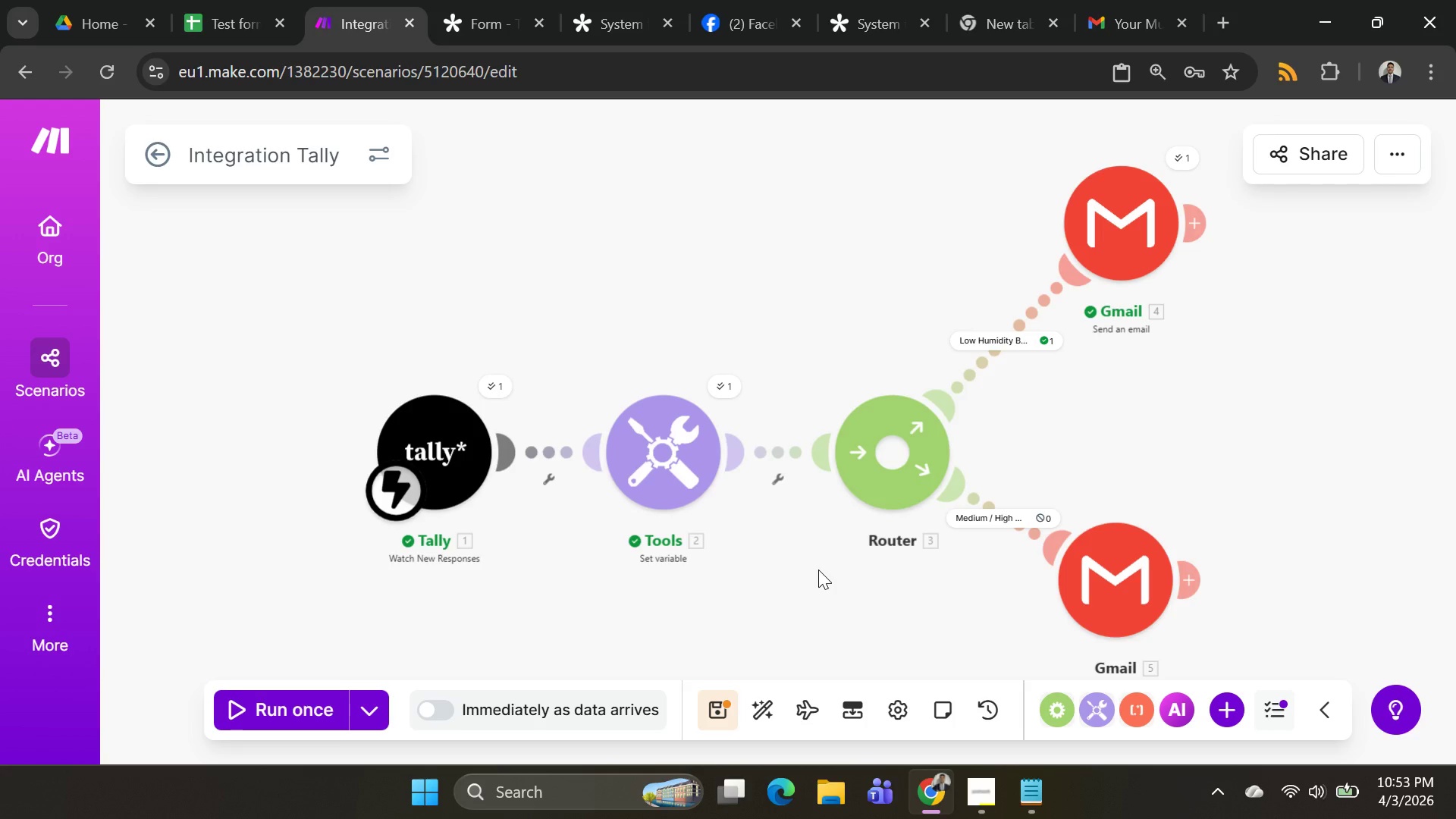 
left_click([663, 432])
 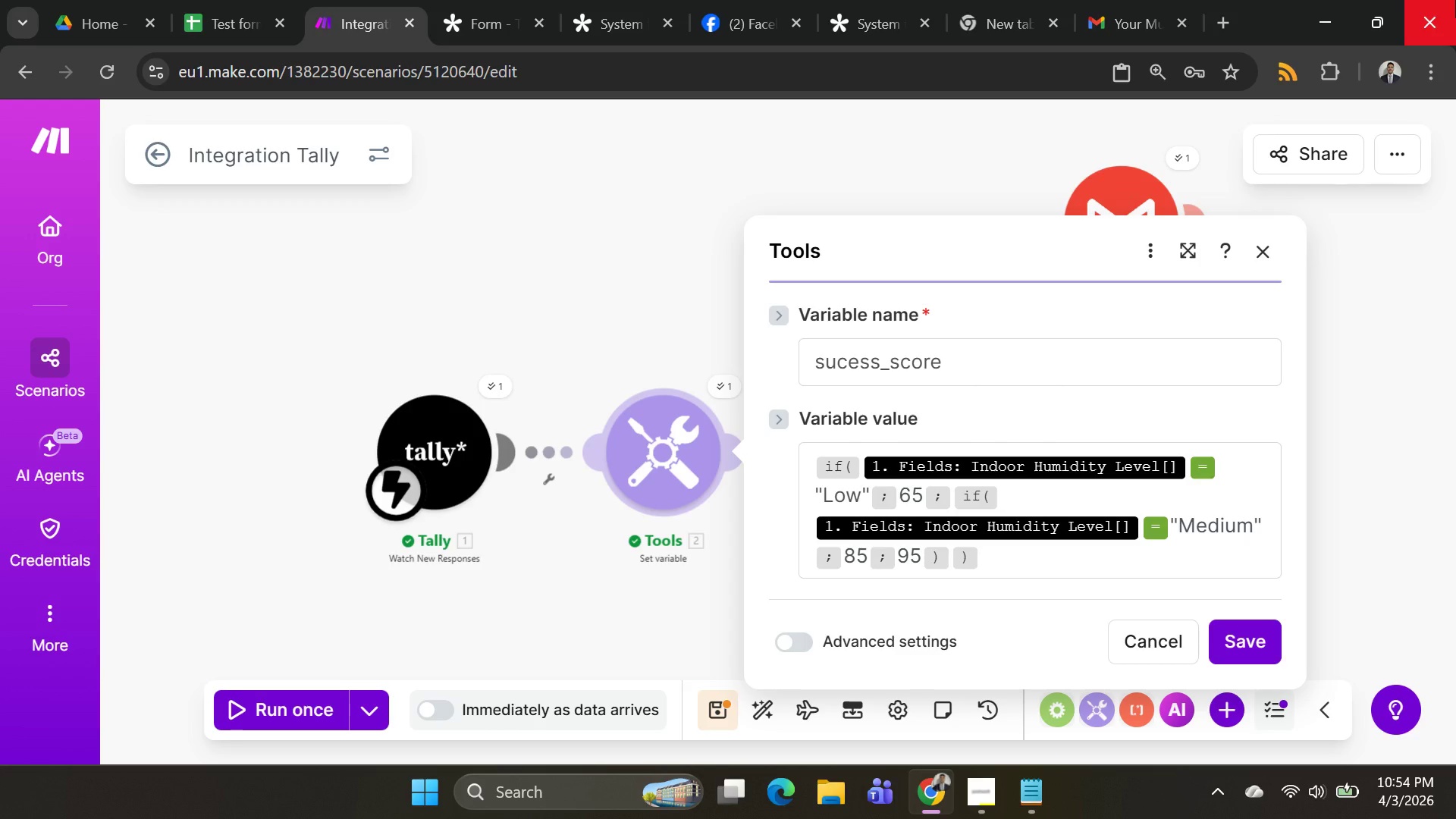 
wait(49.02)
 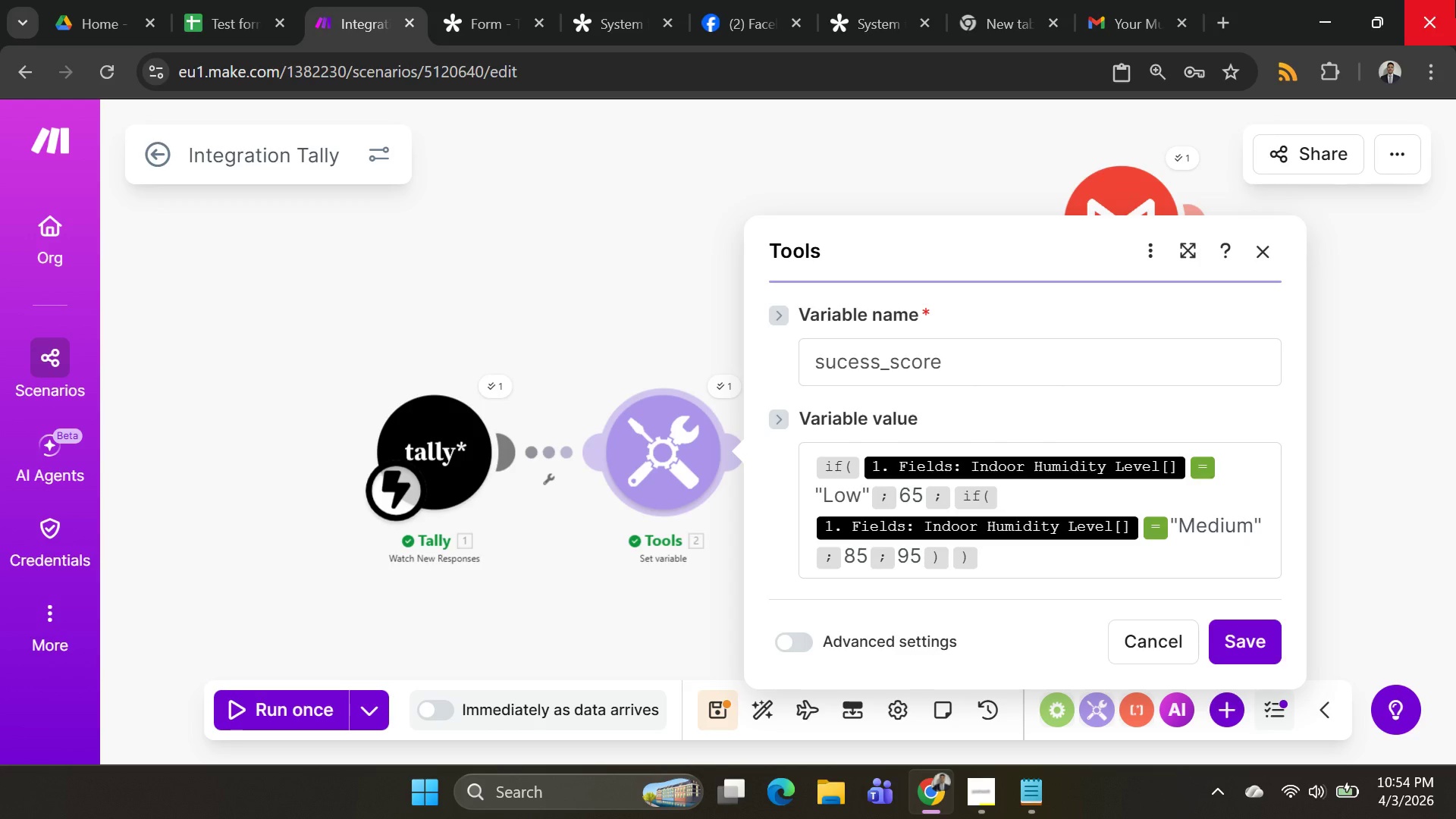 
left_click([861, 491])
 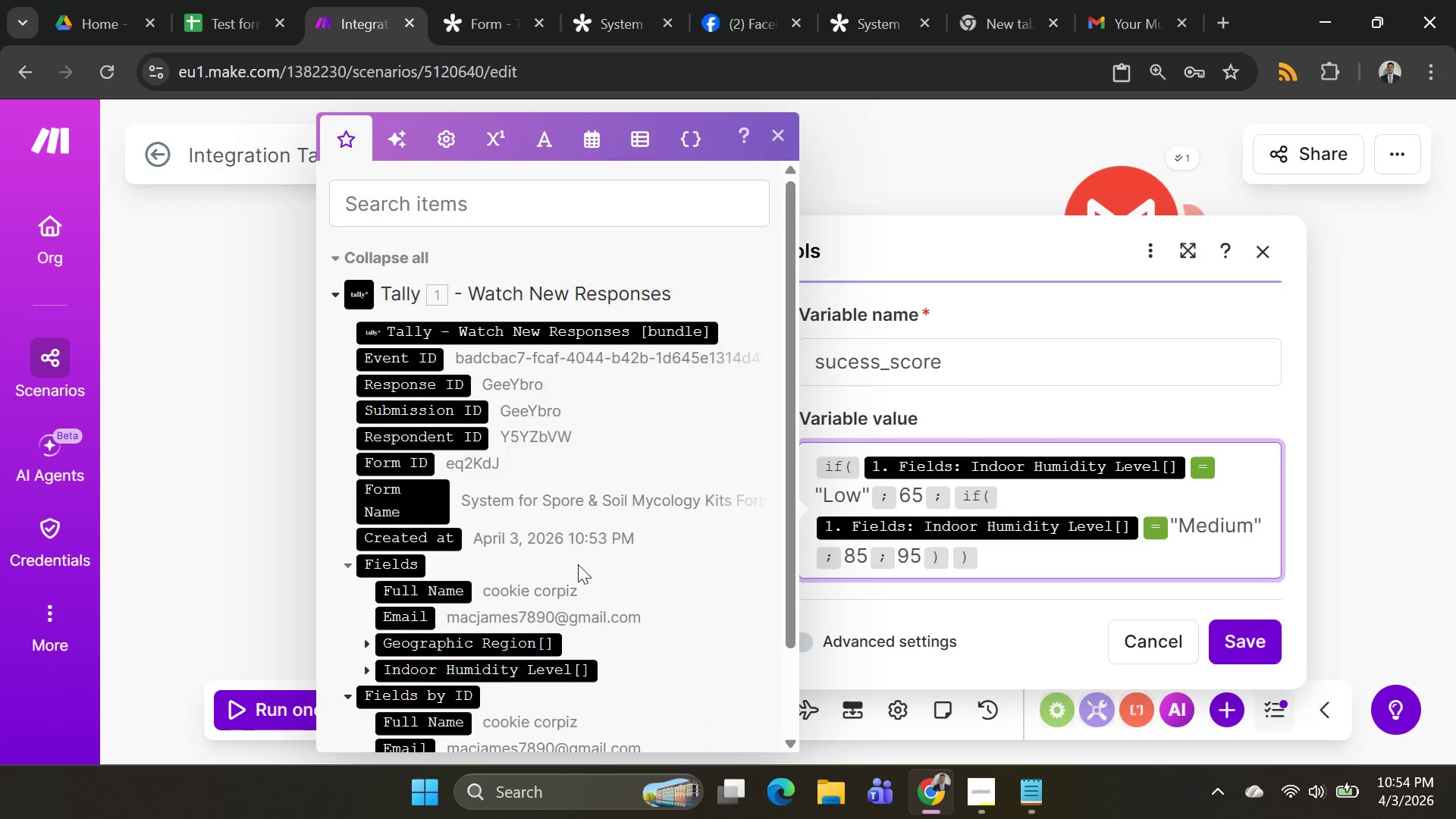 
scroll: coordinate [570, 579], scroll_direction: down, amount: 4.0
 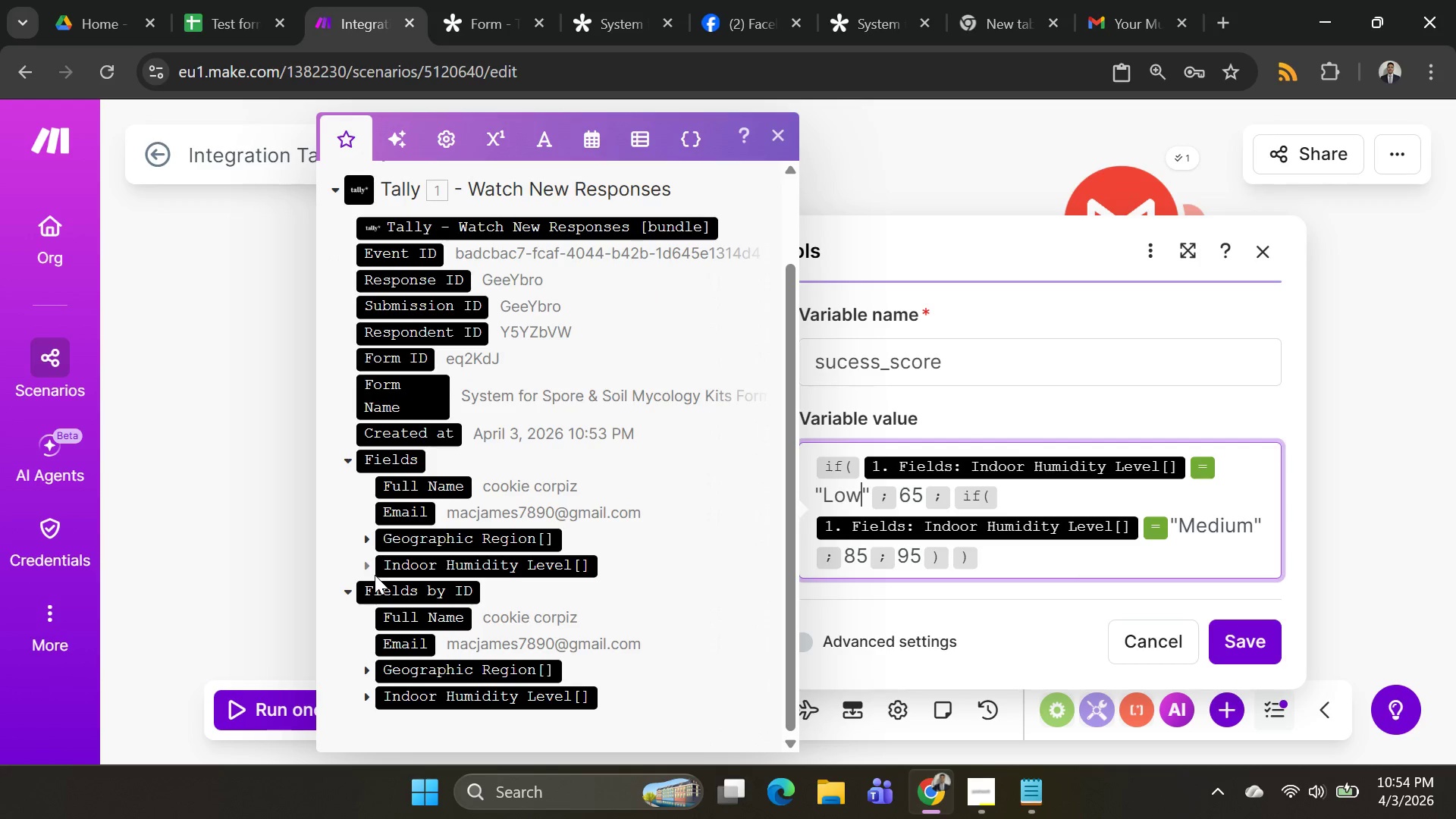 
left_click([367, 565])
 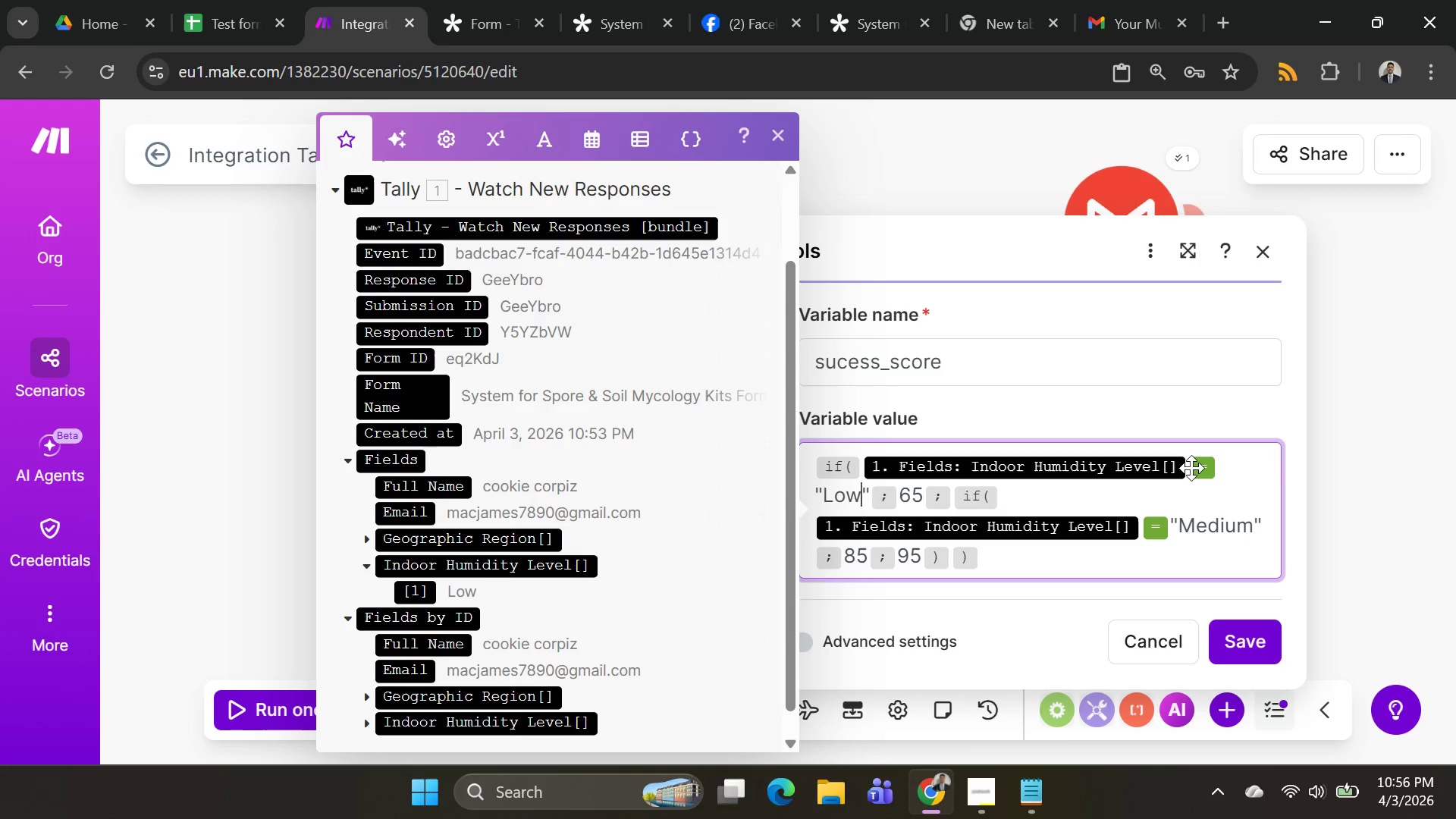 
wait(121.14)
 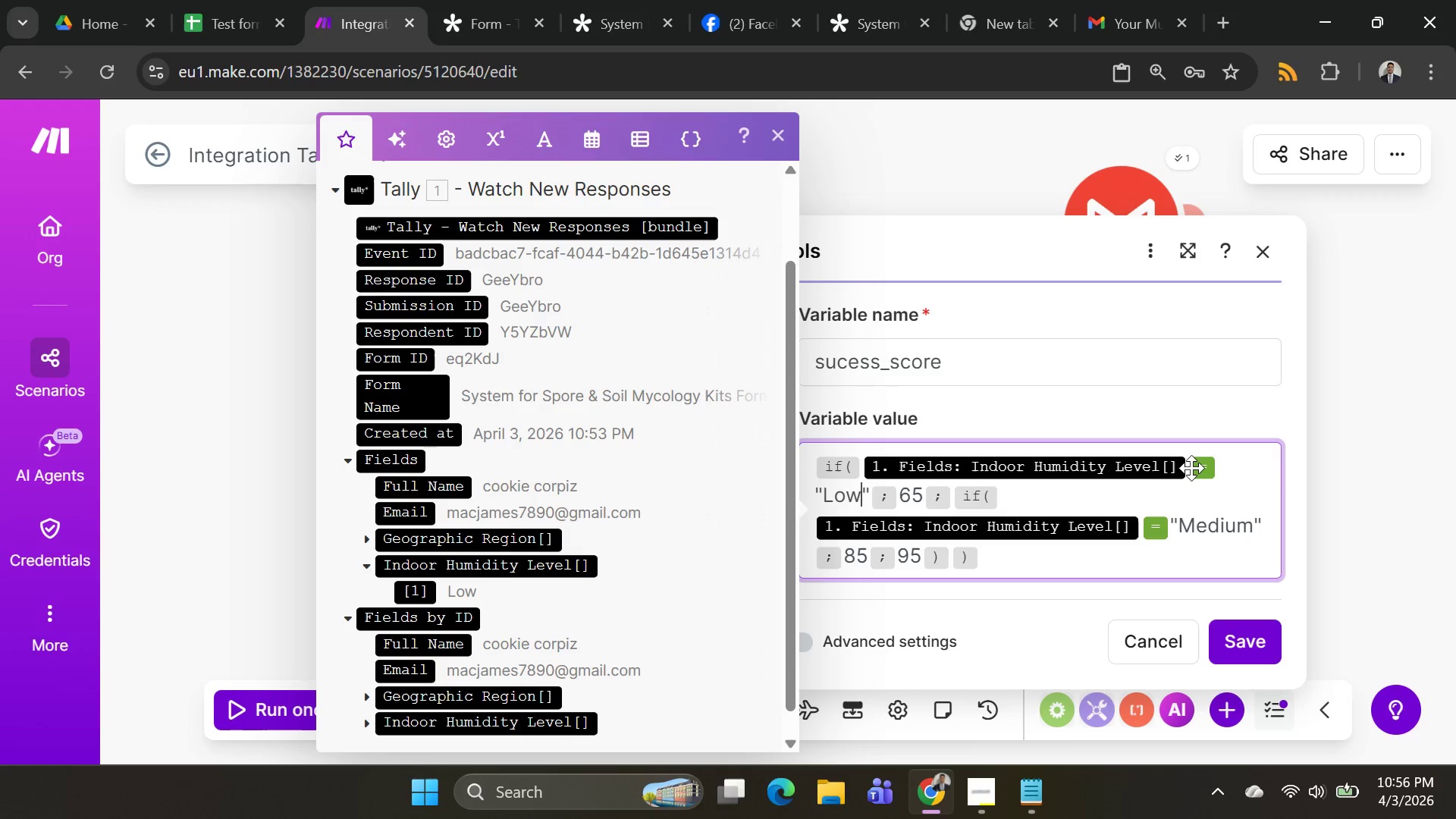 
key(ArrowUp)
 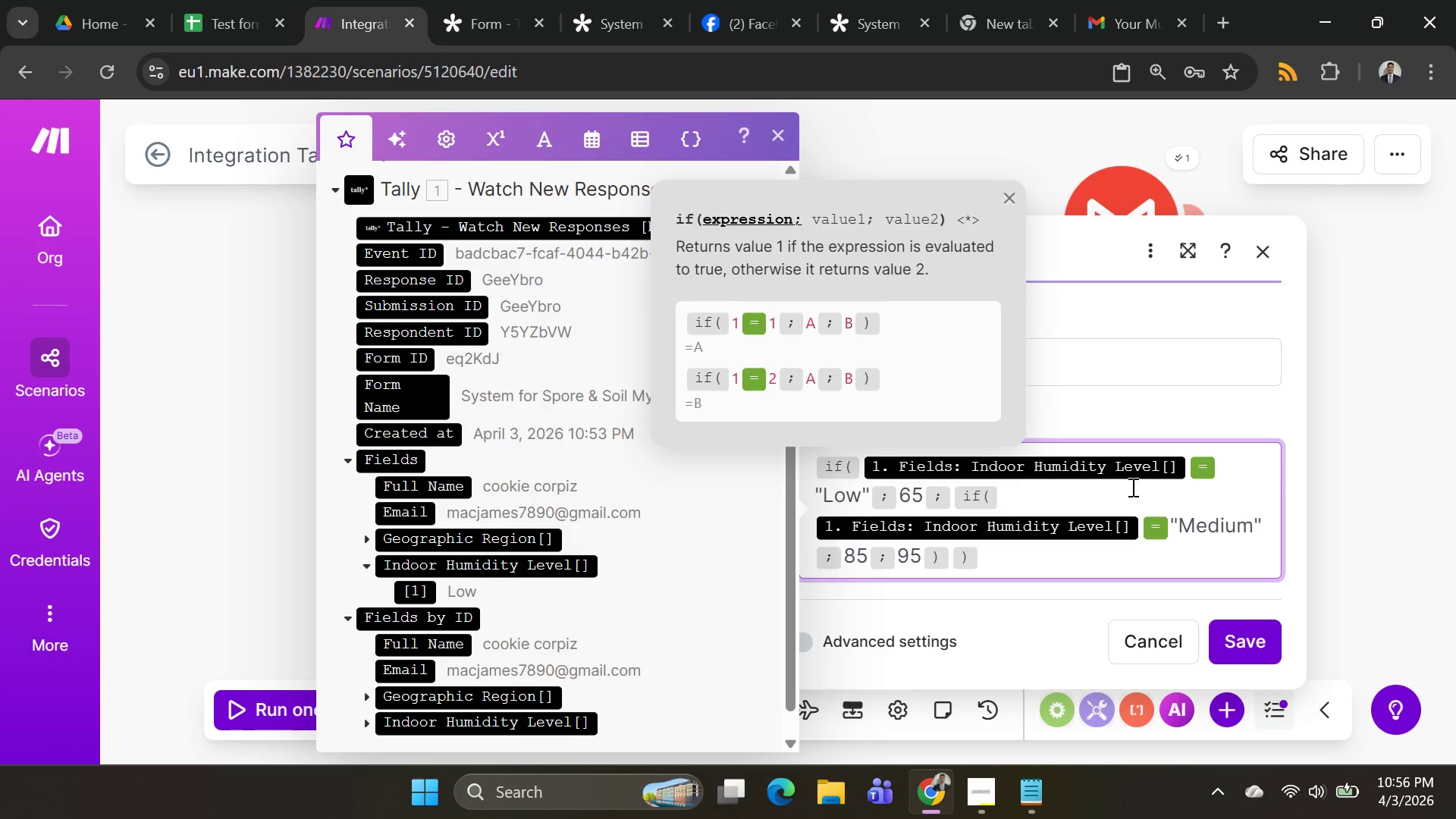 
key(ArrowRight)
 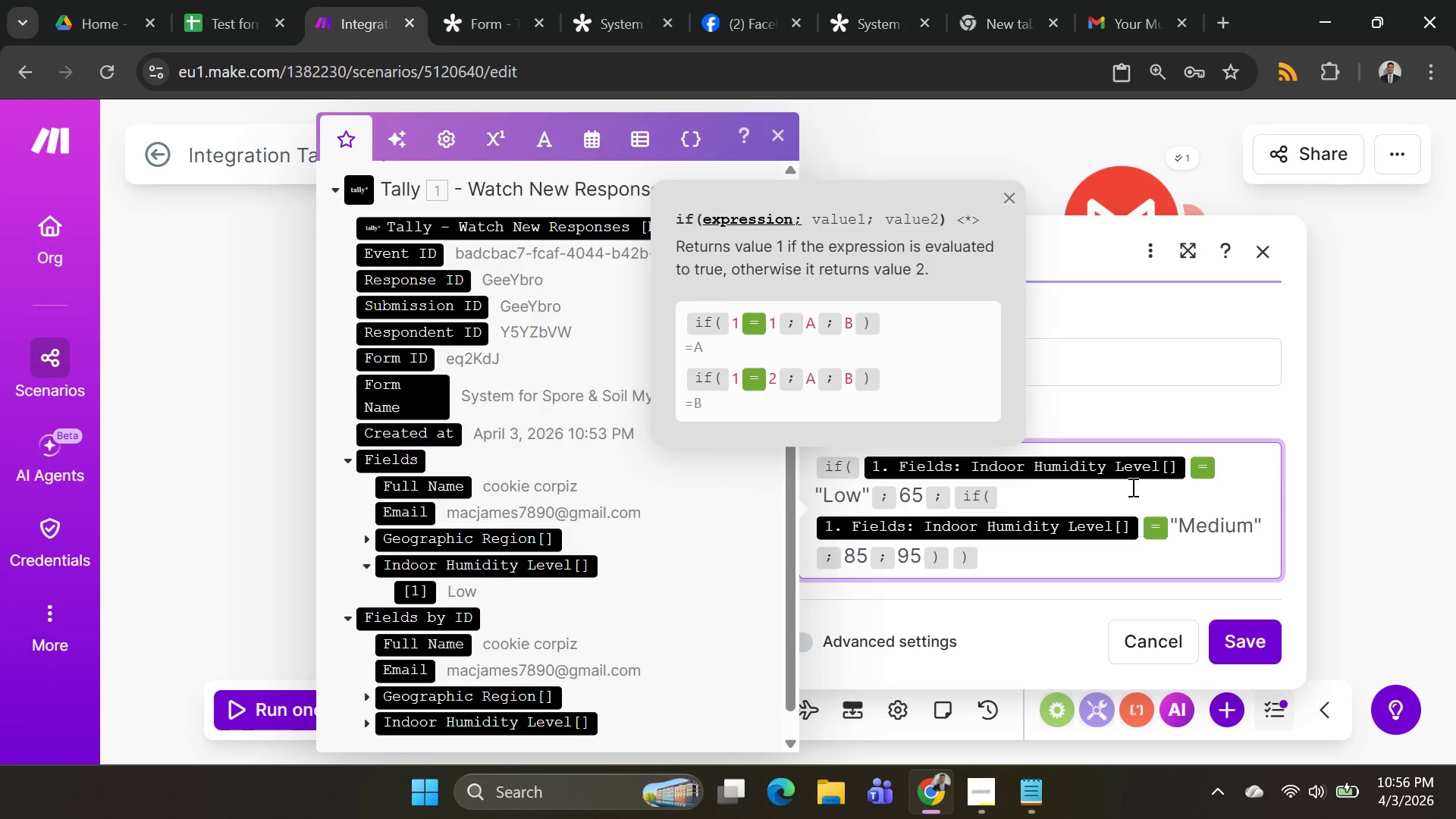 
key(ArrowRight)
 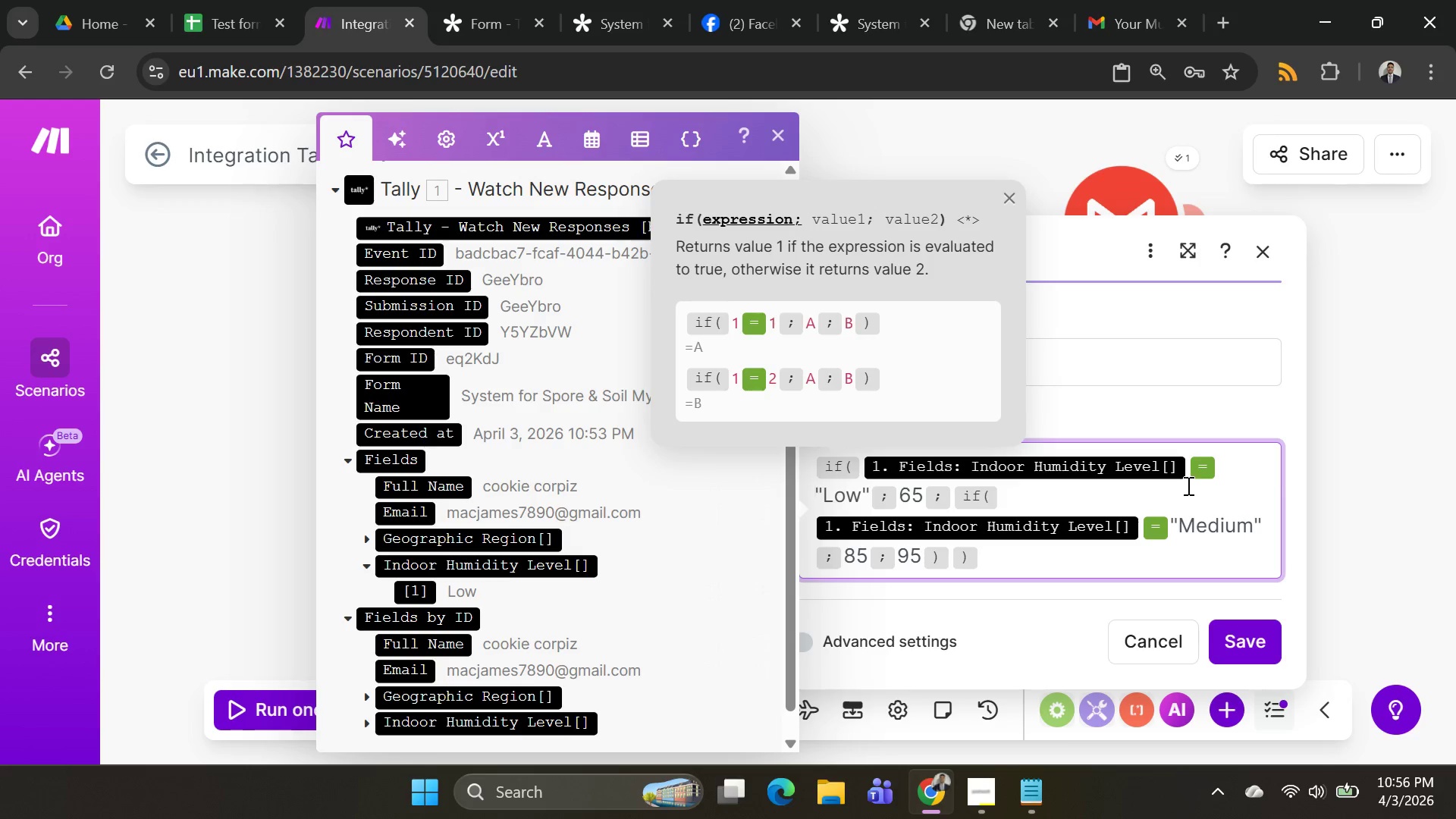 
left_click([1188, 474])
 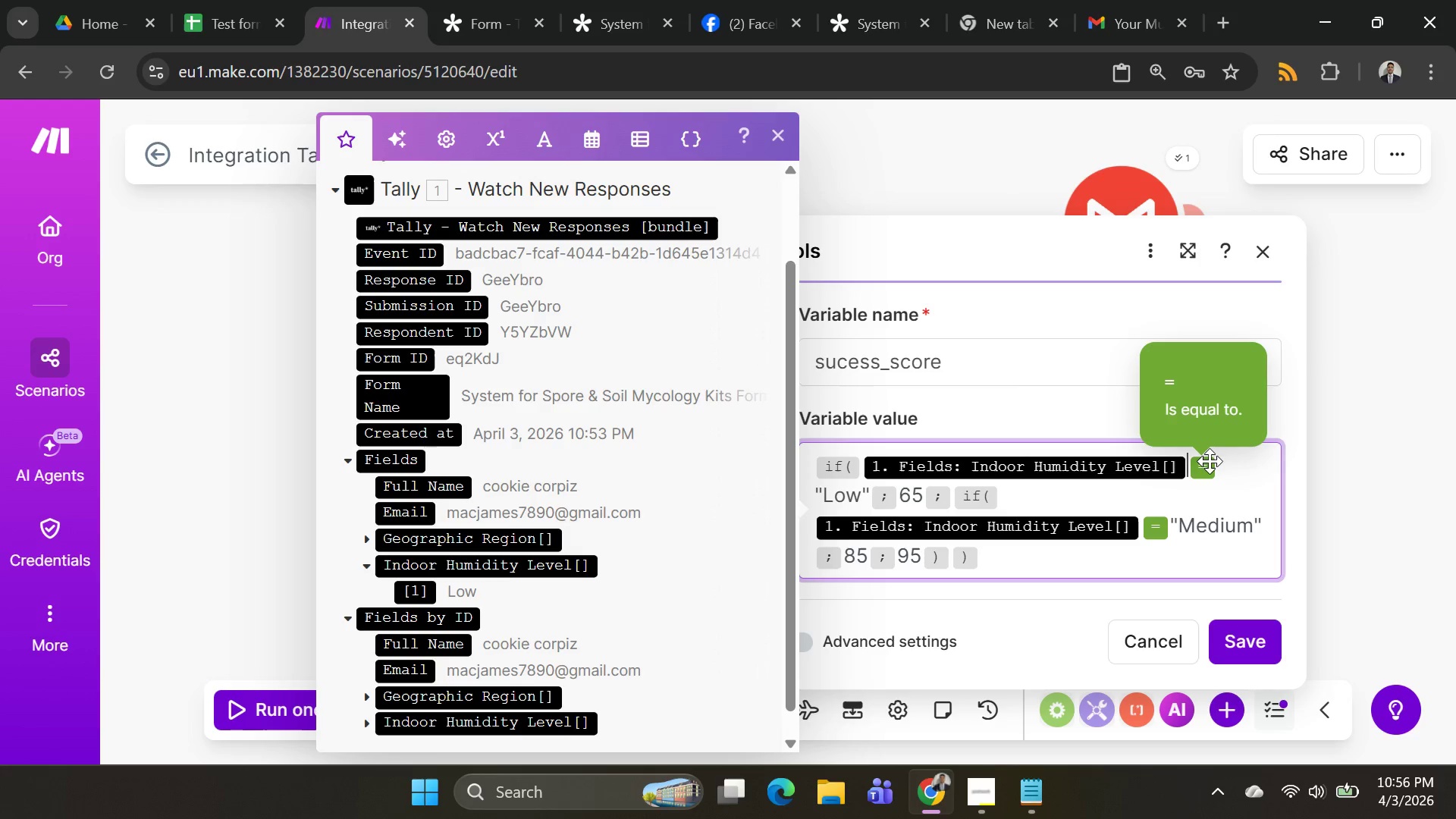 
key(Backspace)
 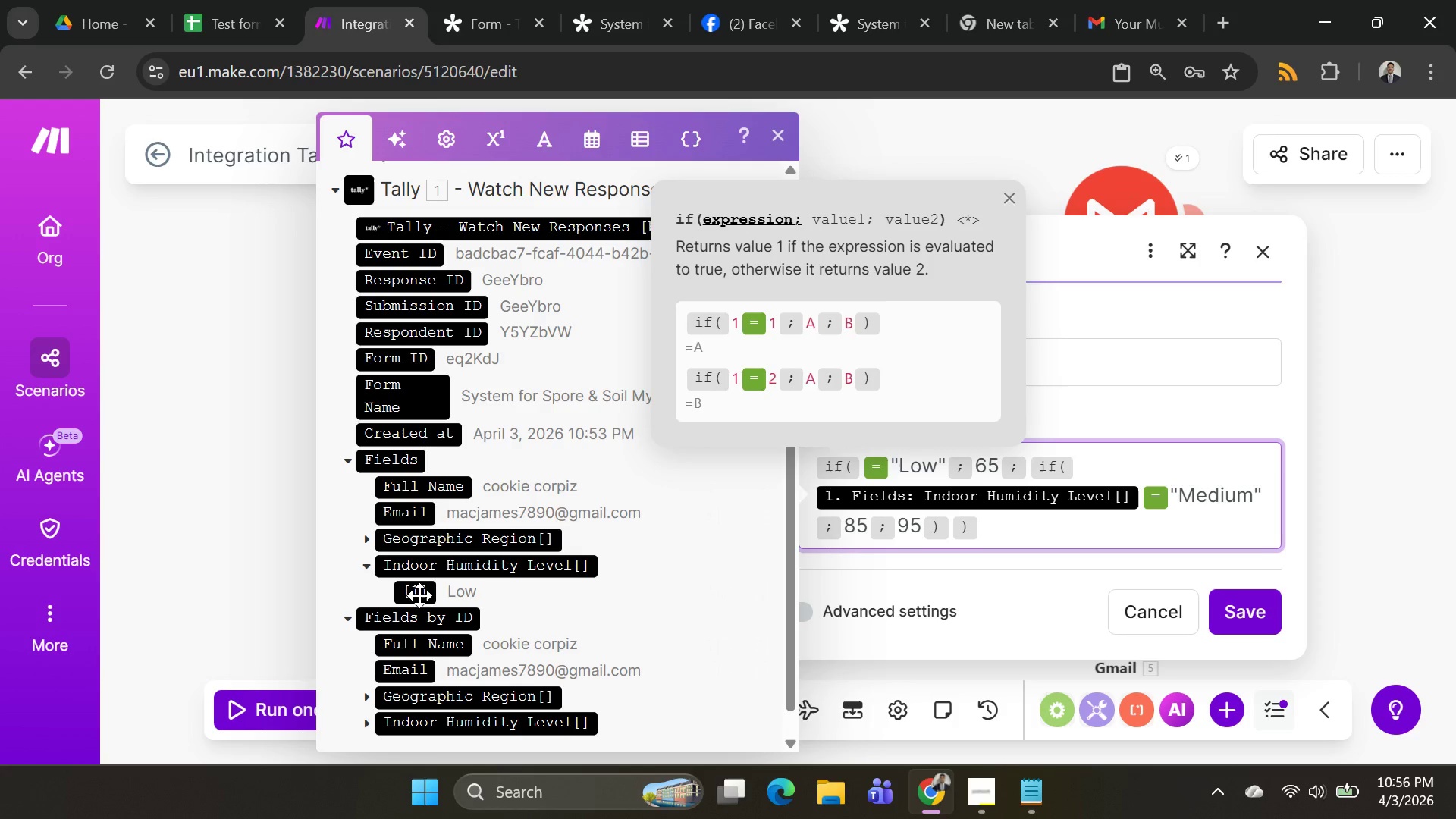 
left_click([419, 595])
 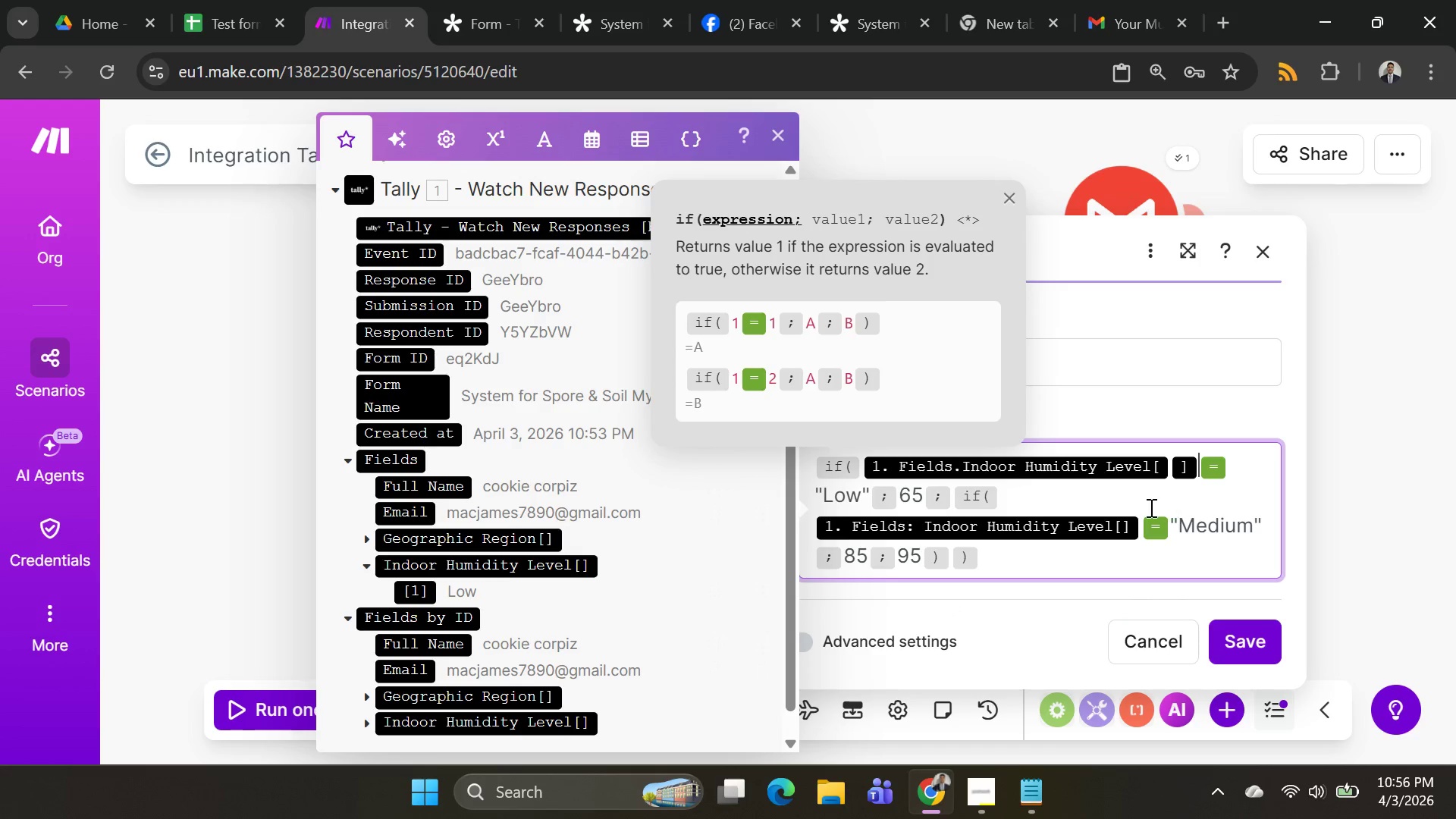 
wait(8.48)
 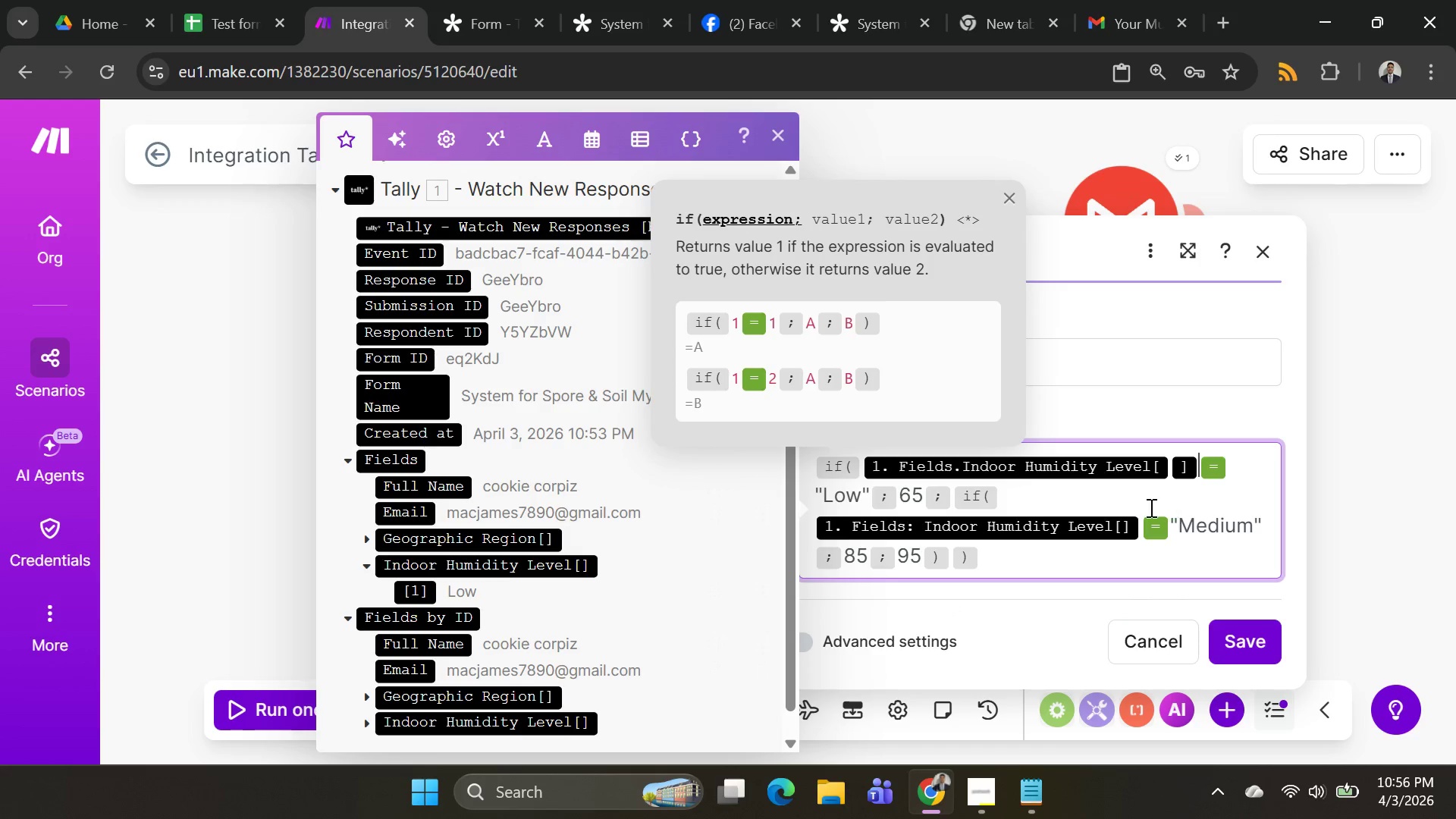 
left_click([1134, 529])
 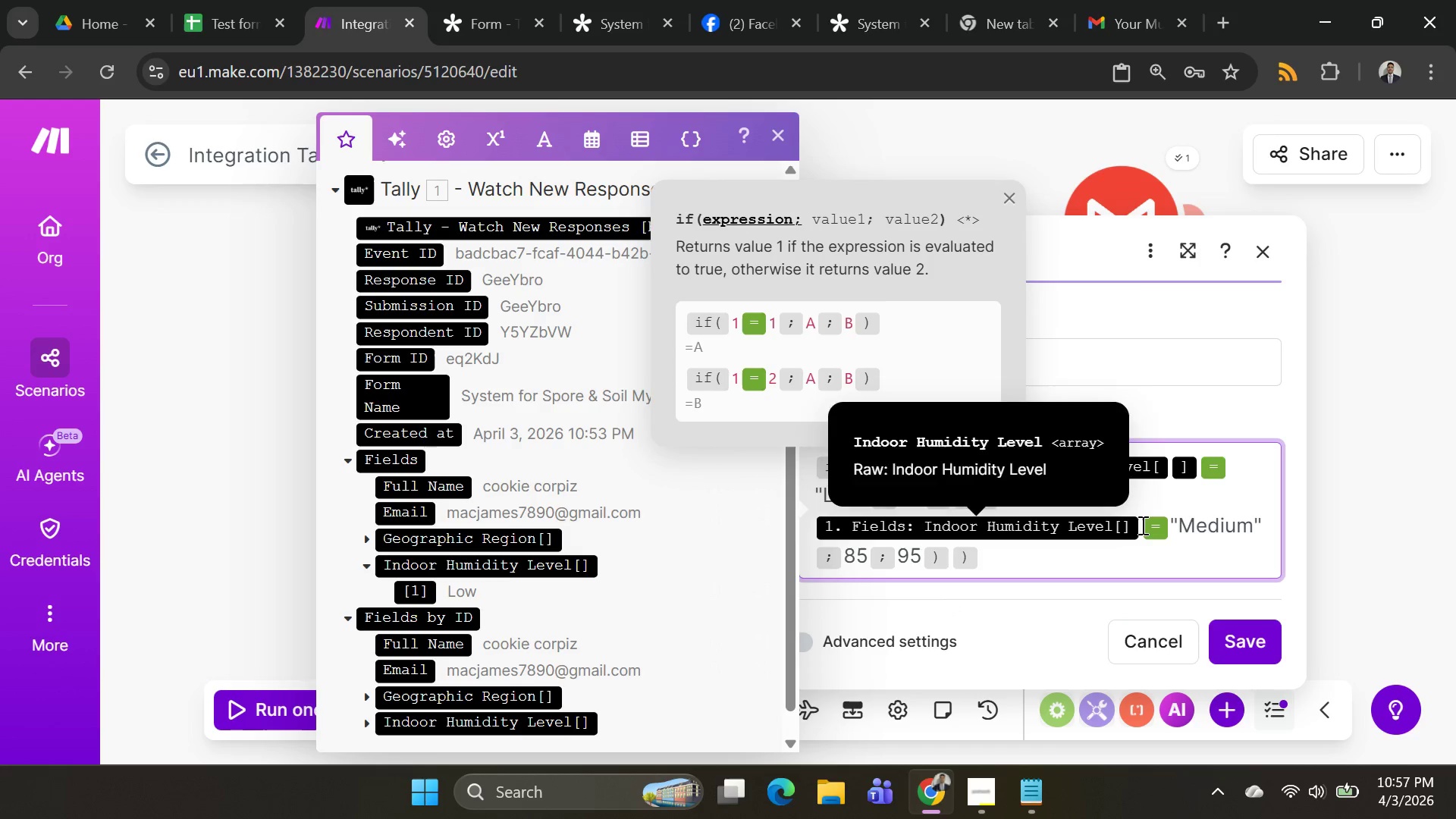 
left_click([1141, 525])
 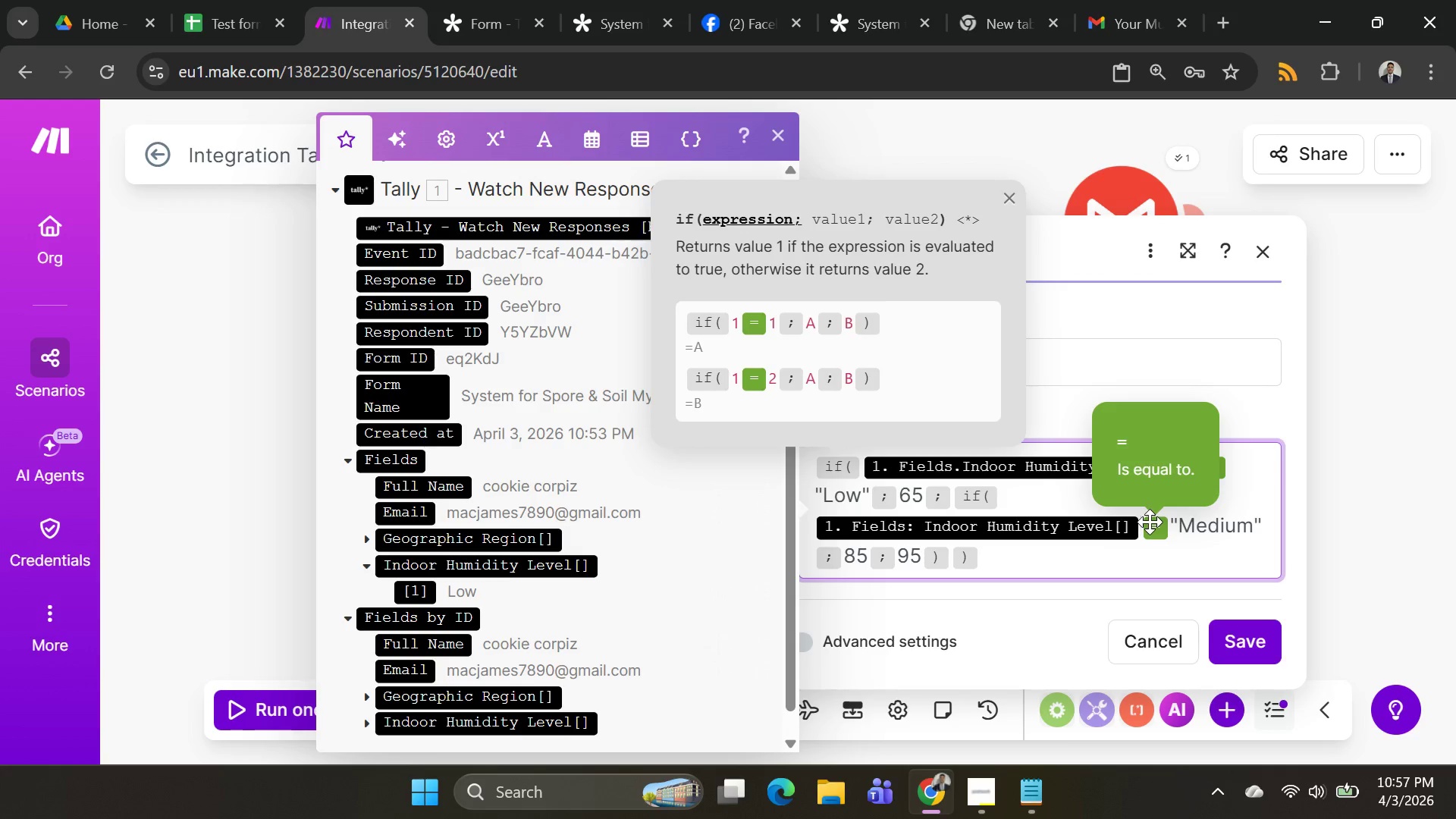 
key(Backspace)
 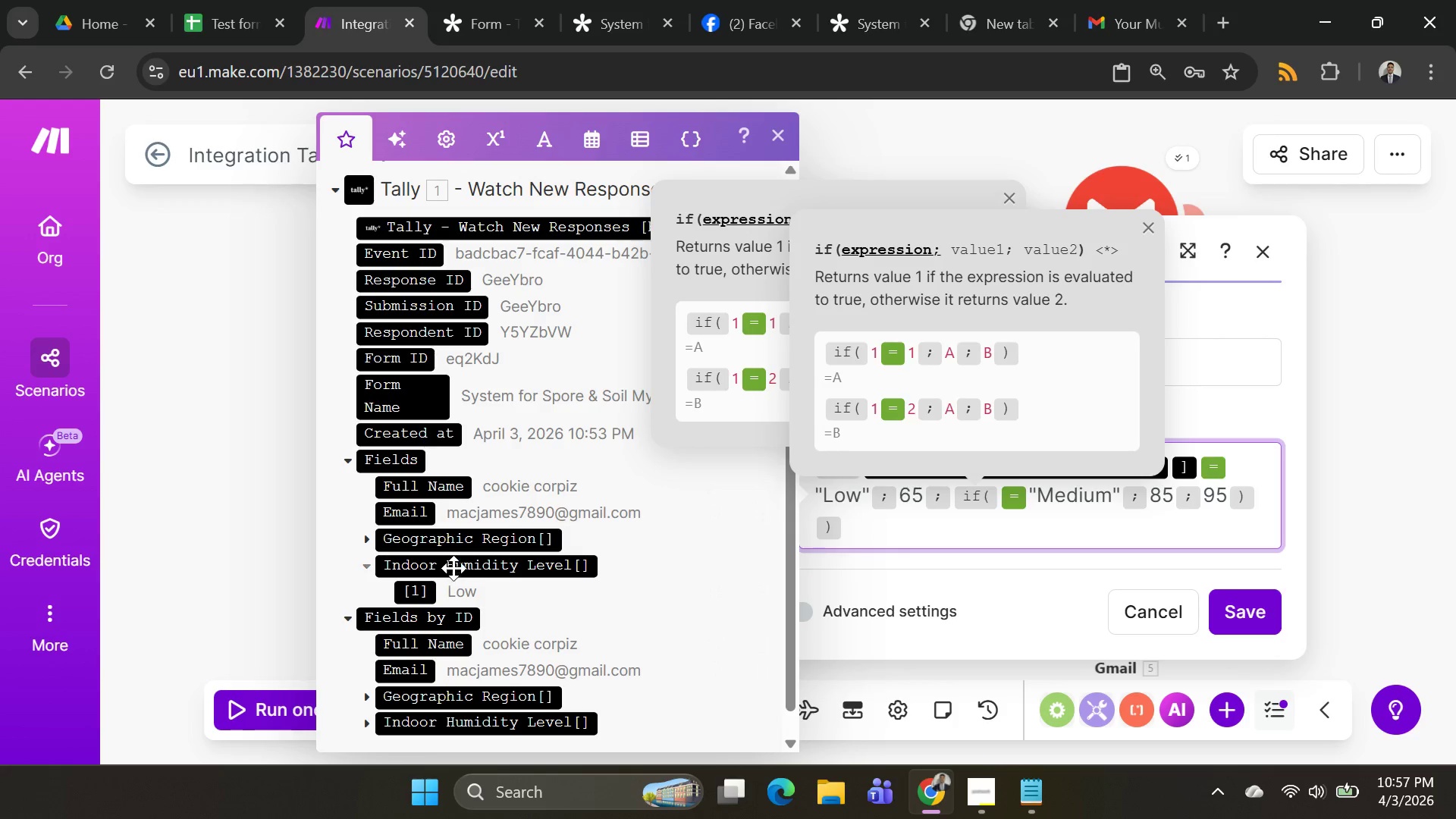 
left_click([415, 591])
 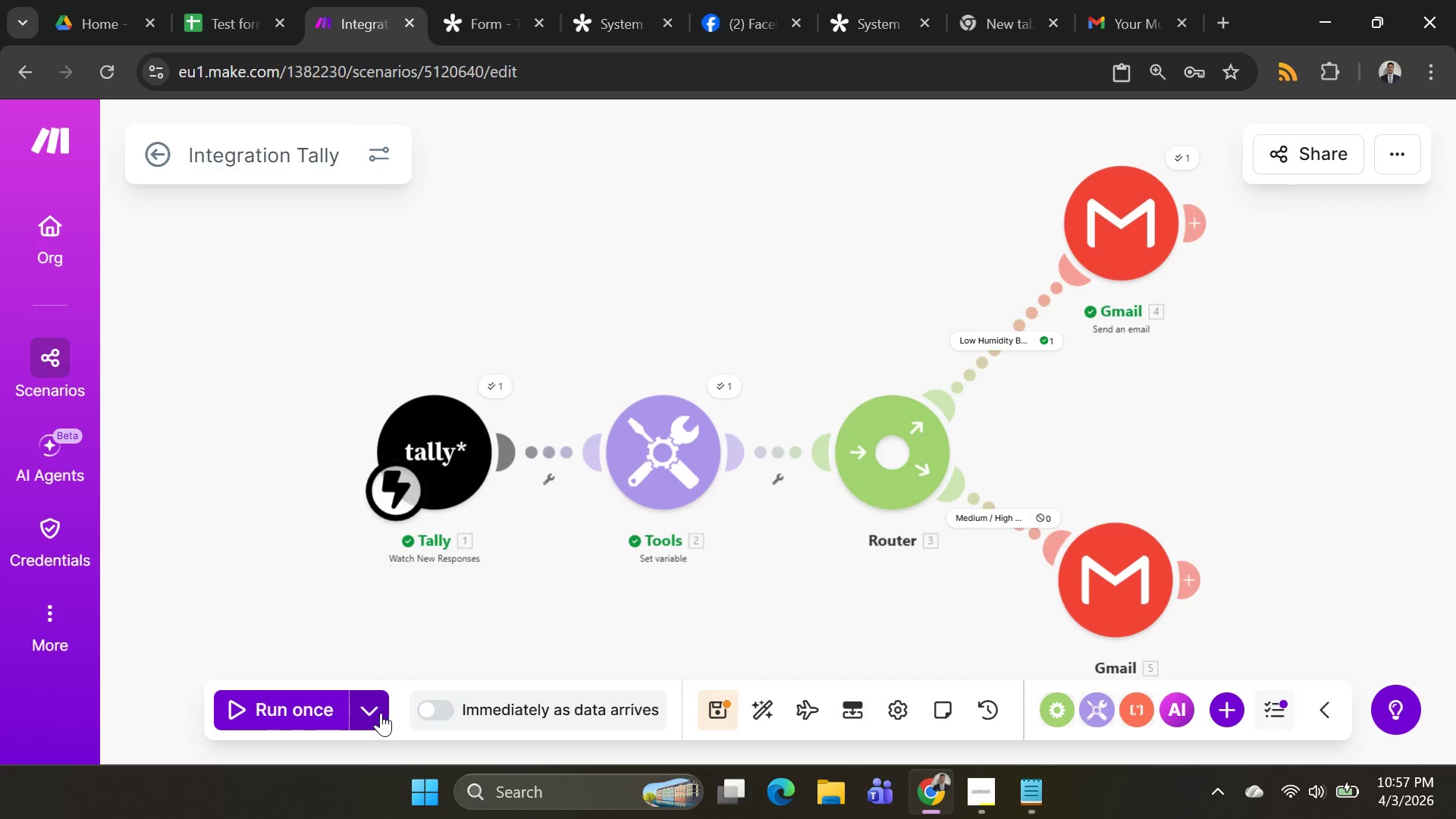 
left_click([402, 517])
 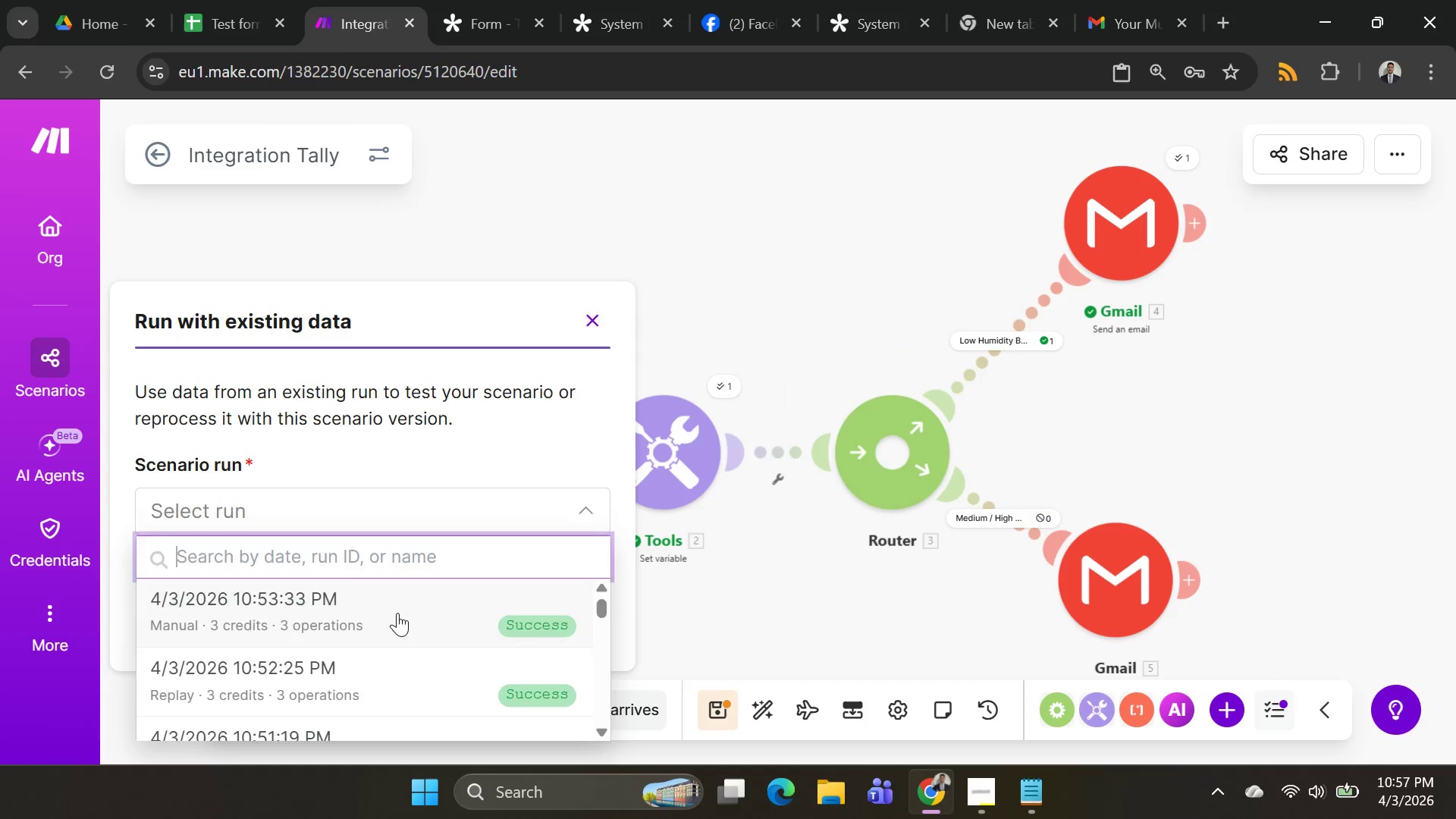 
left_click([397, 613])
 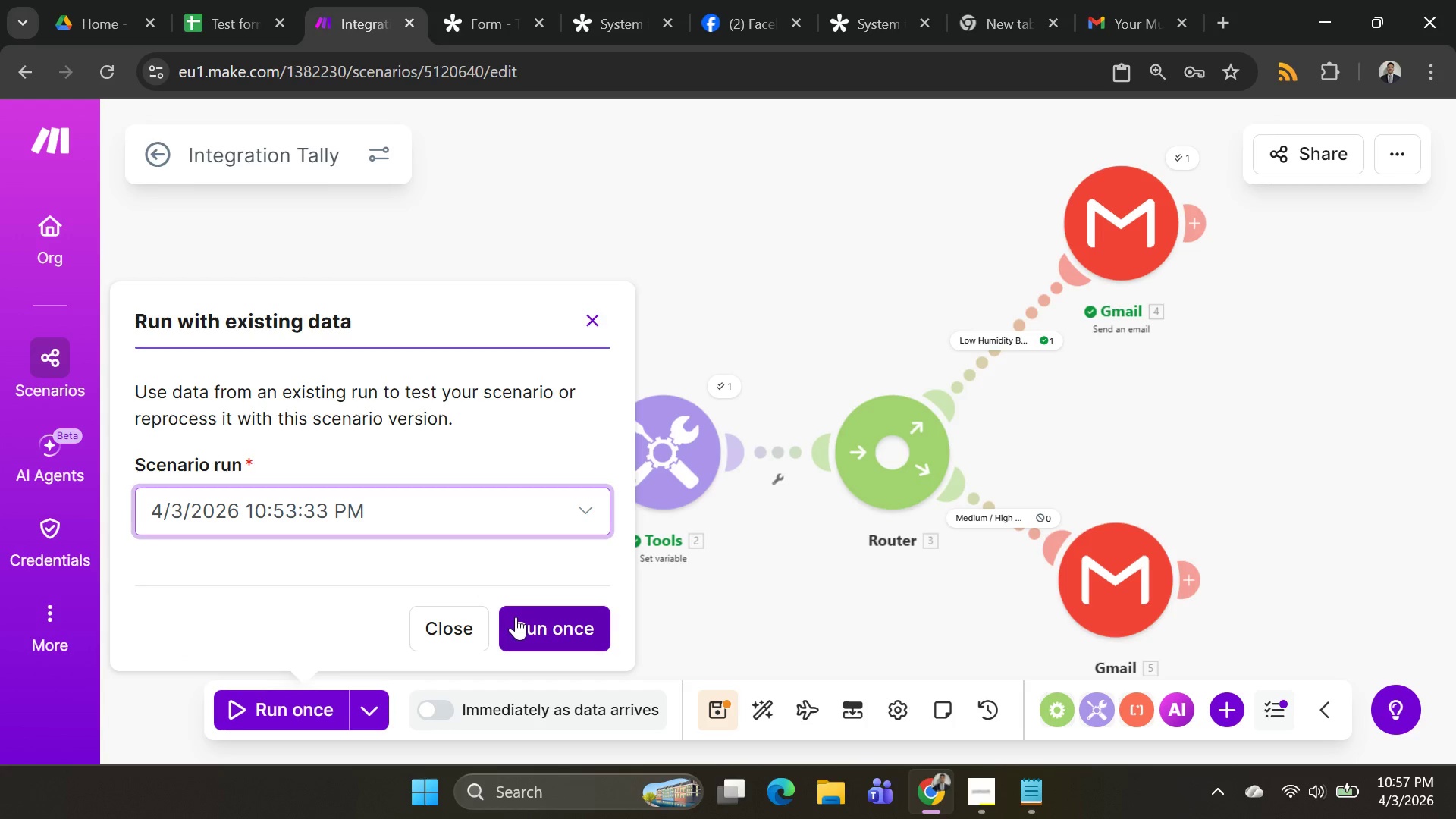 
left_click([516, 617])
 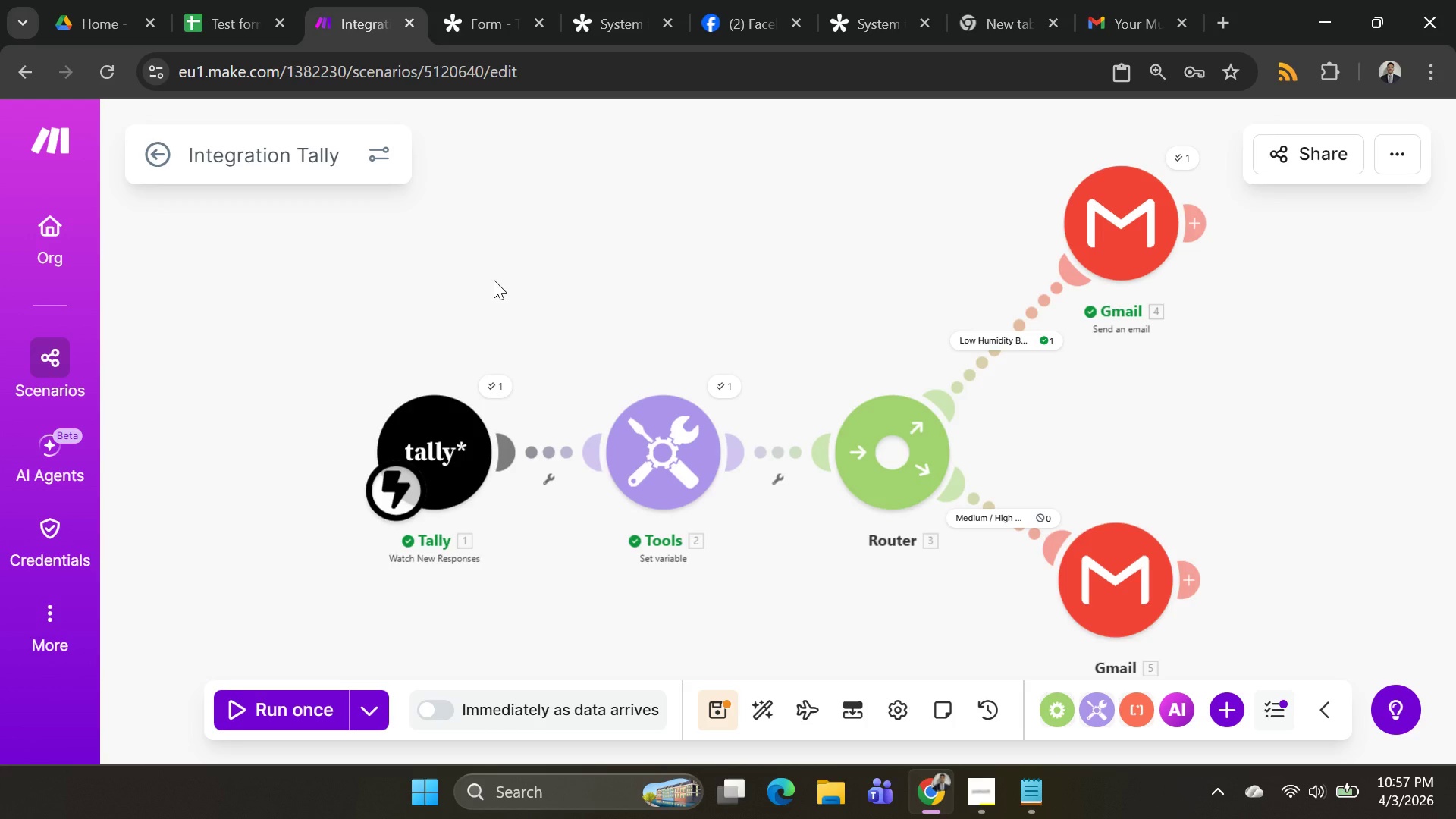 
wait(20.97)
 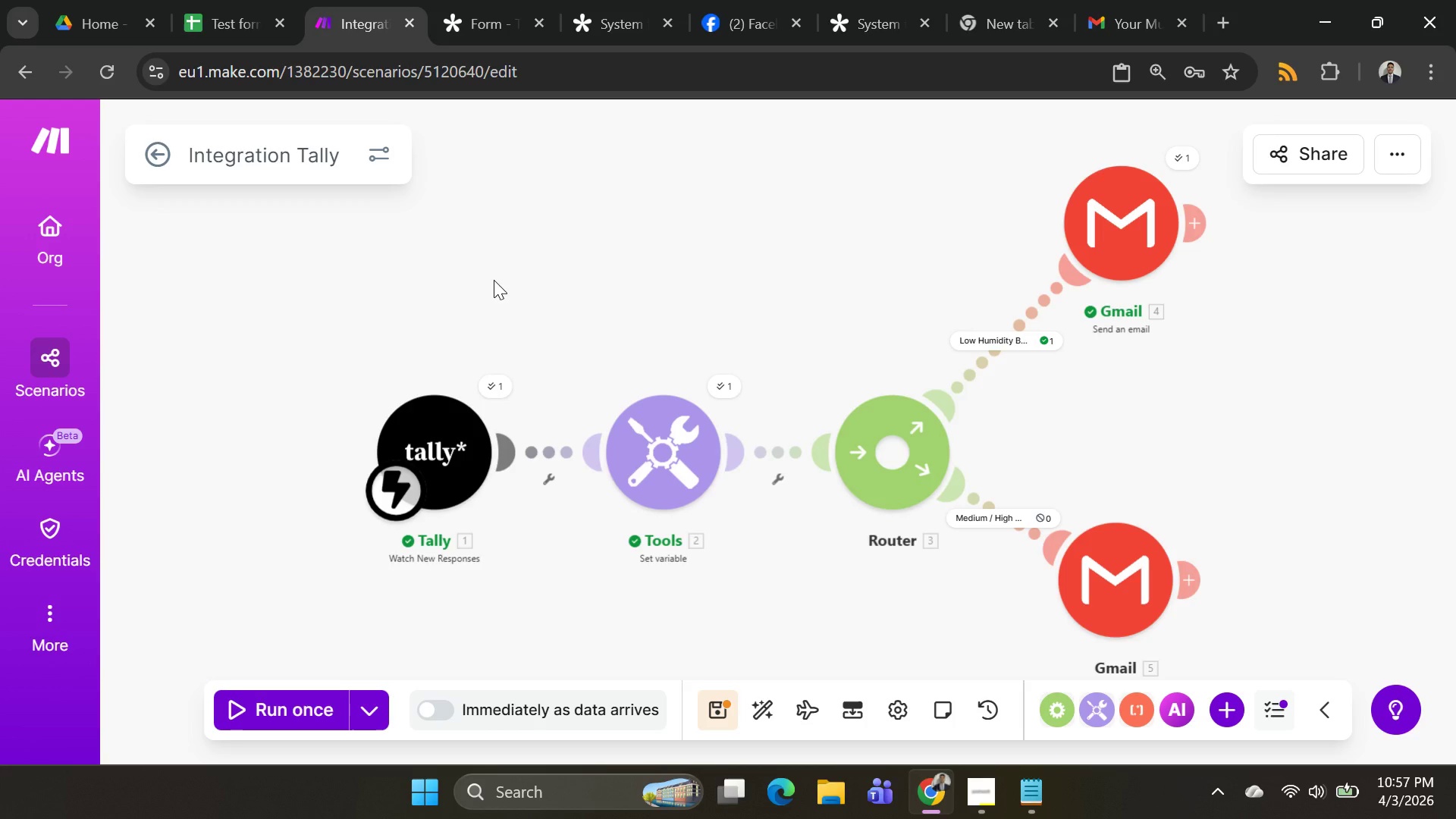 
left_click([1163, 228])
 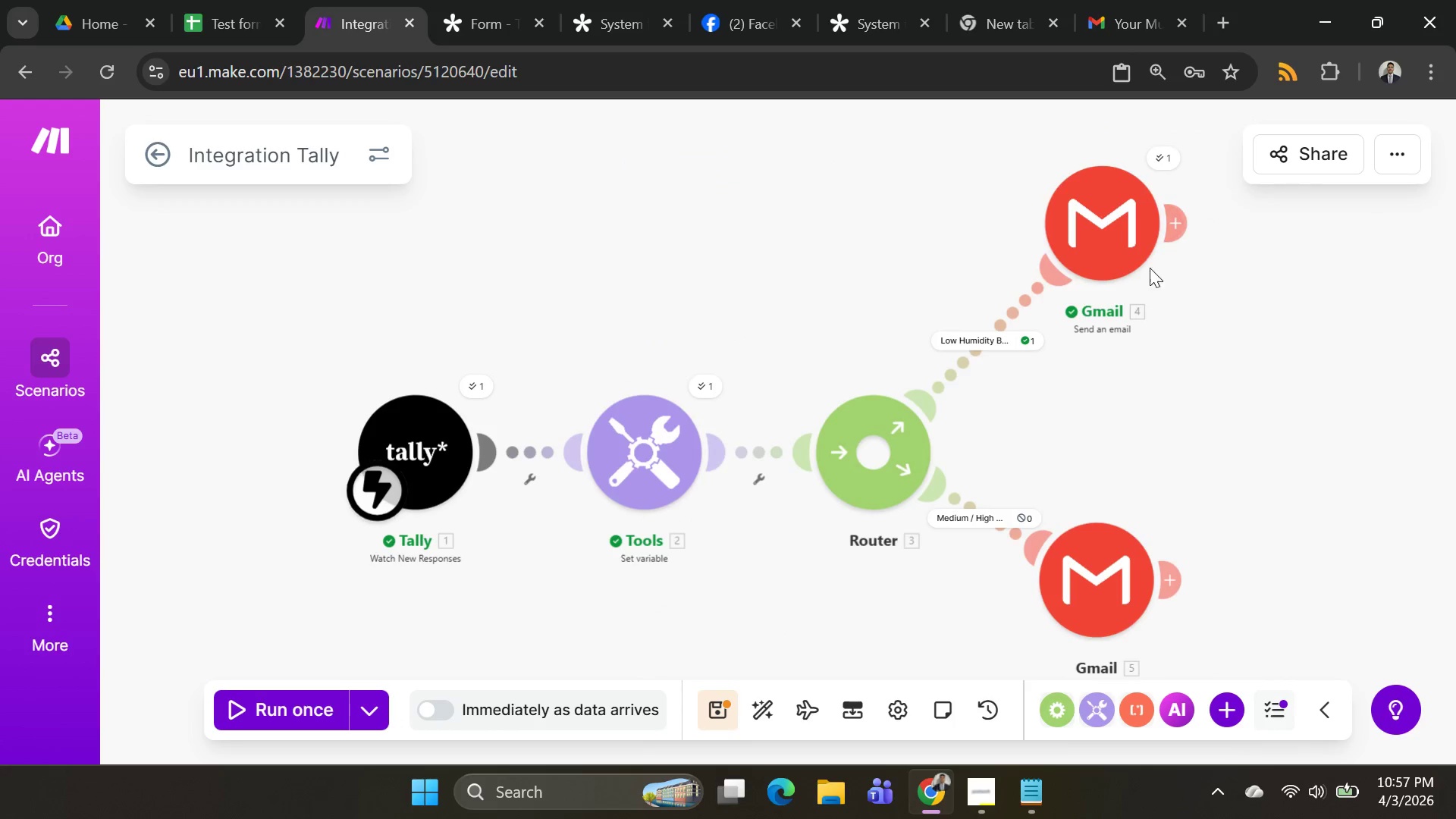 
left_click([1089, 240])
 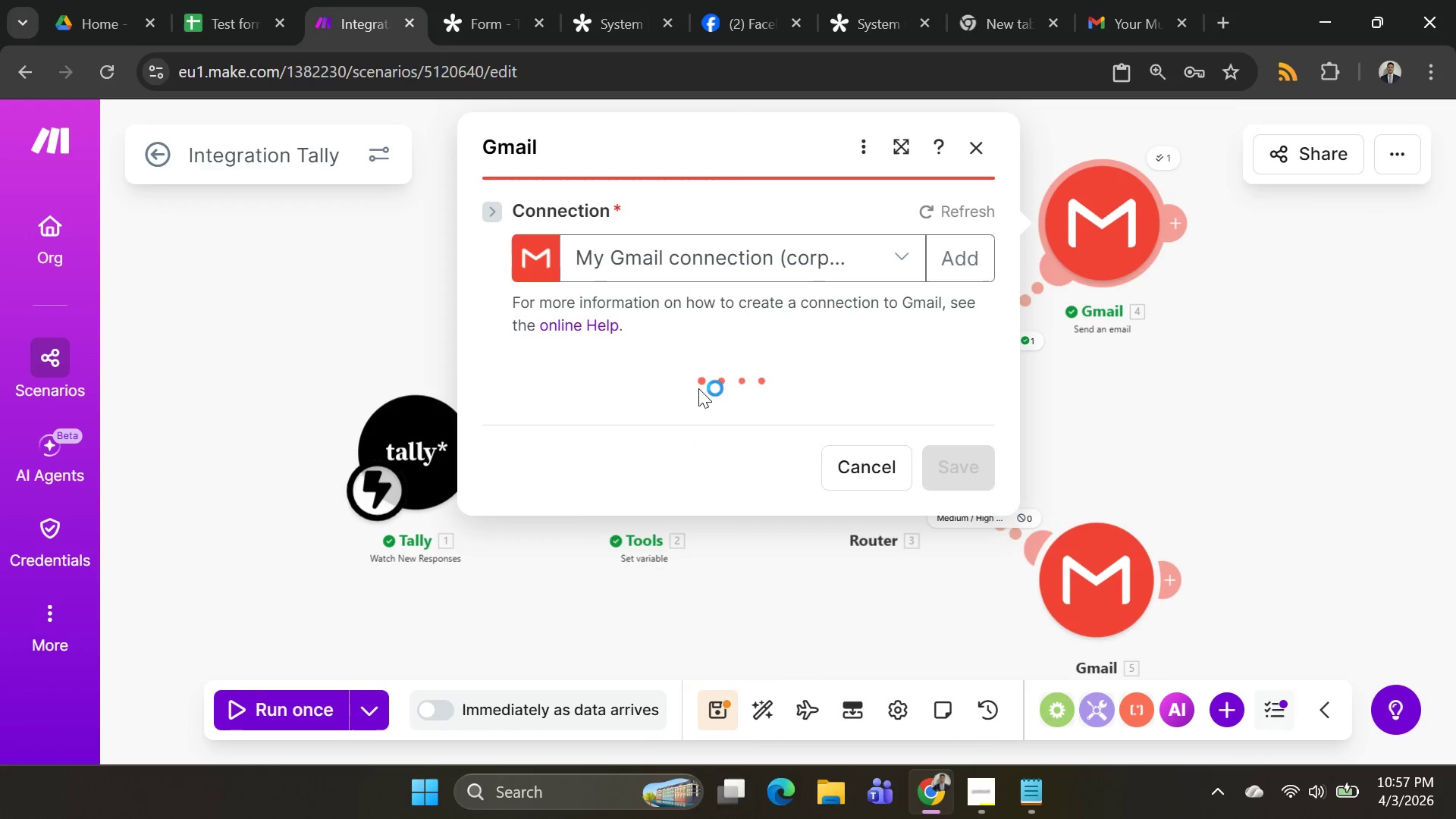 
scroll: coordinate [708, 375], scroll_direction: down, amount: 6.0
 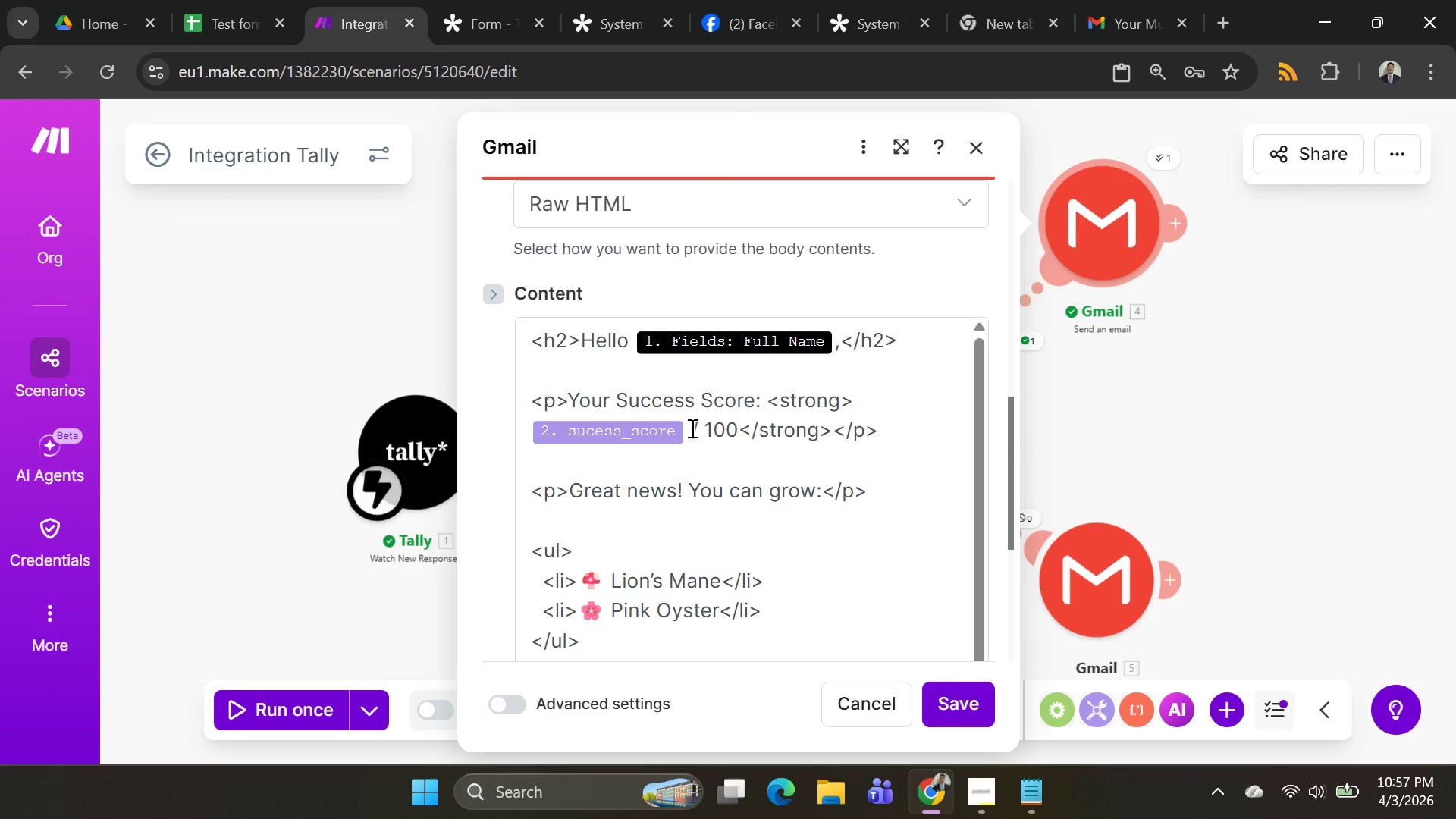 
left_click([689, 431])
 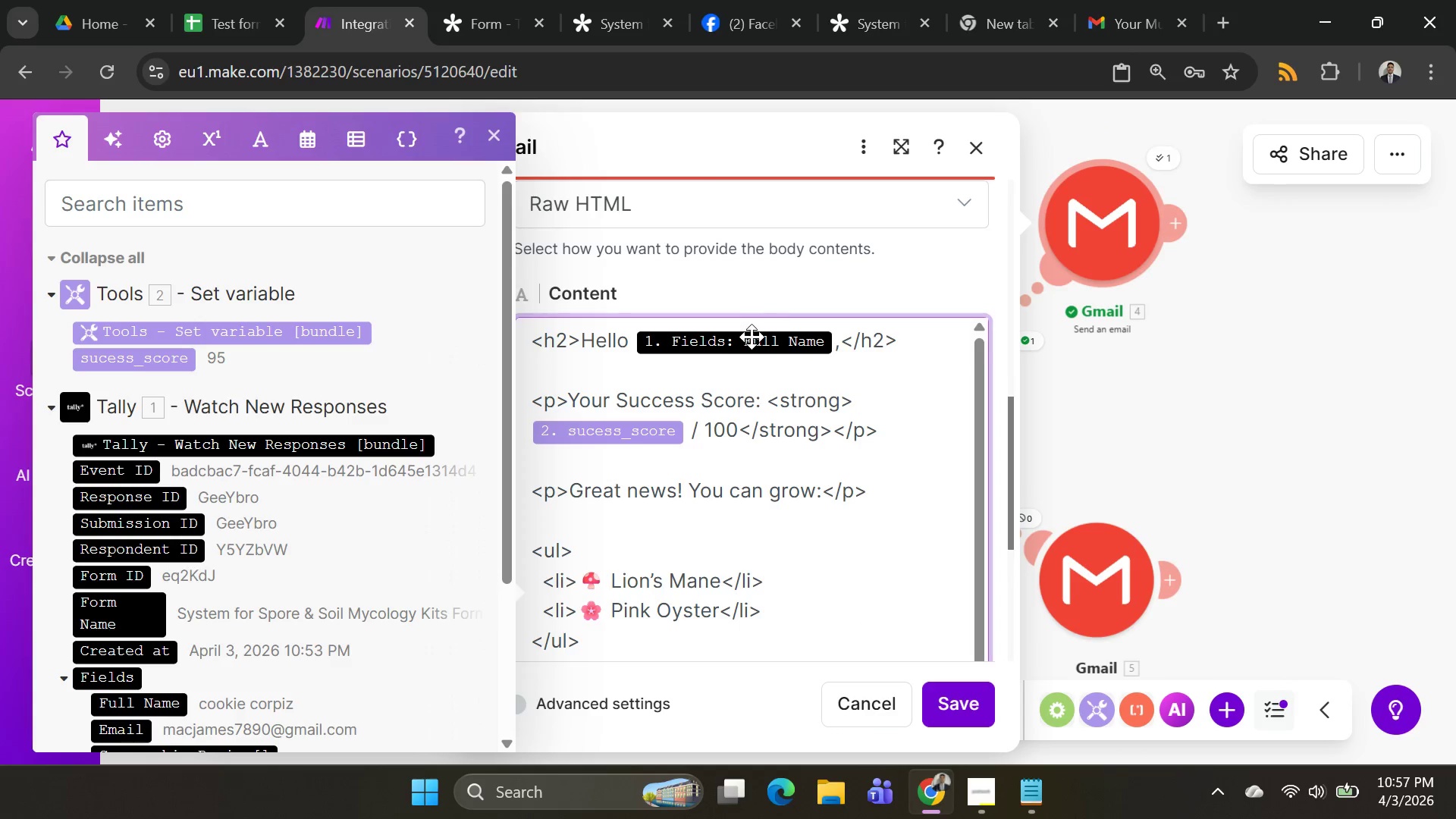 
left_click([1156, 395])
 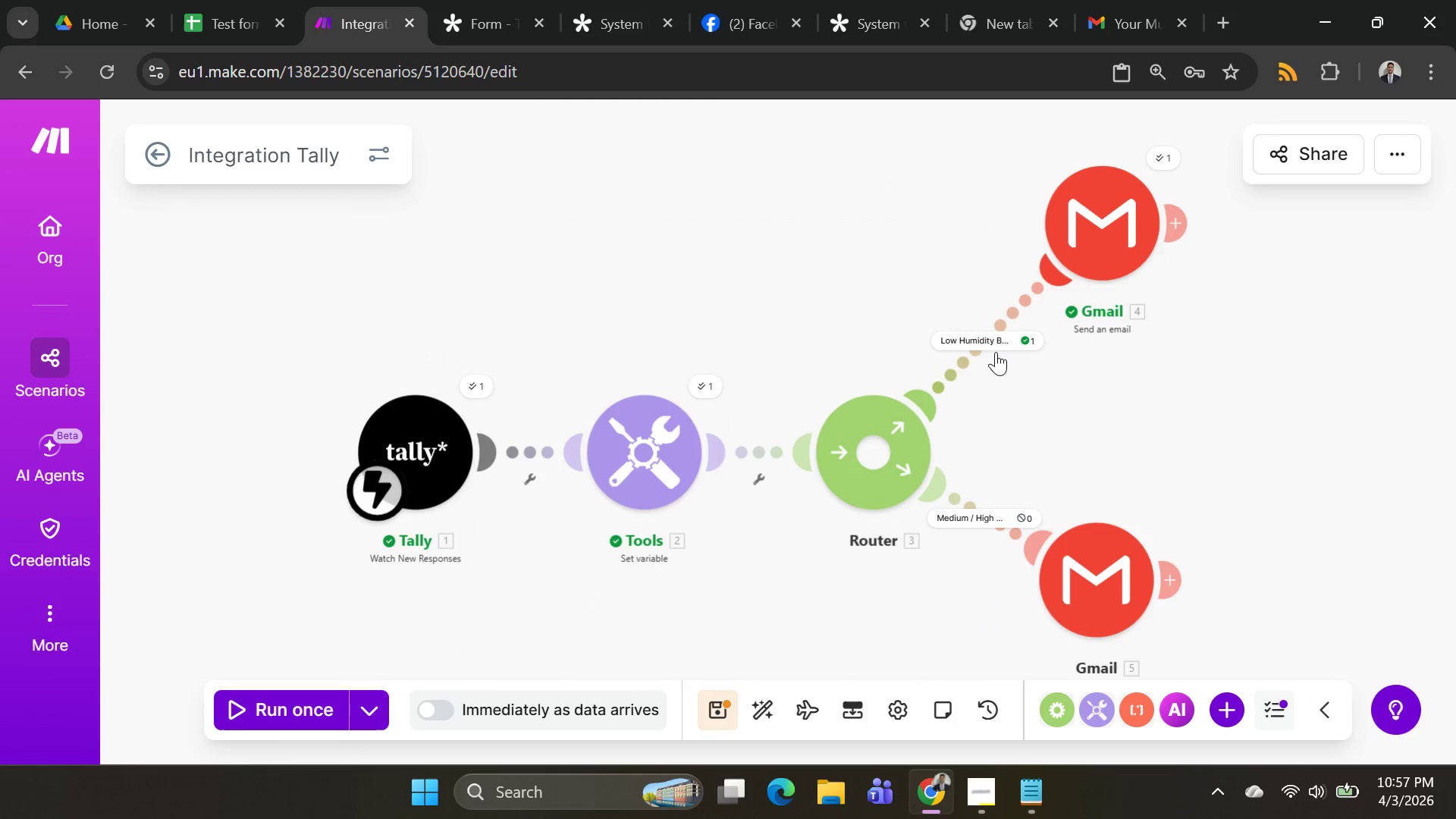 
left_click([993, 343])
 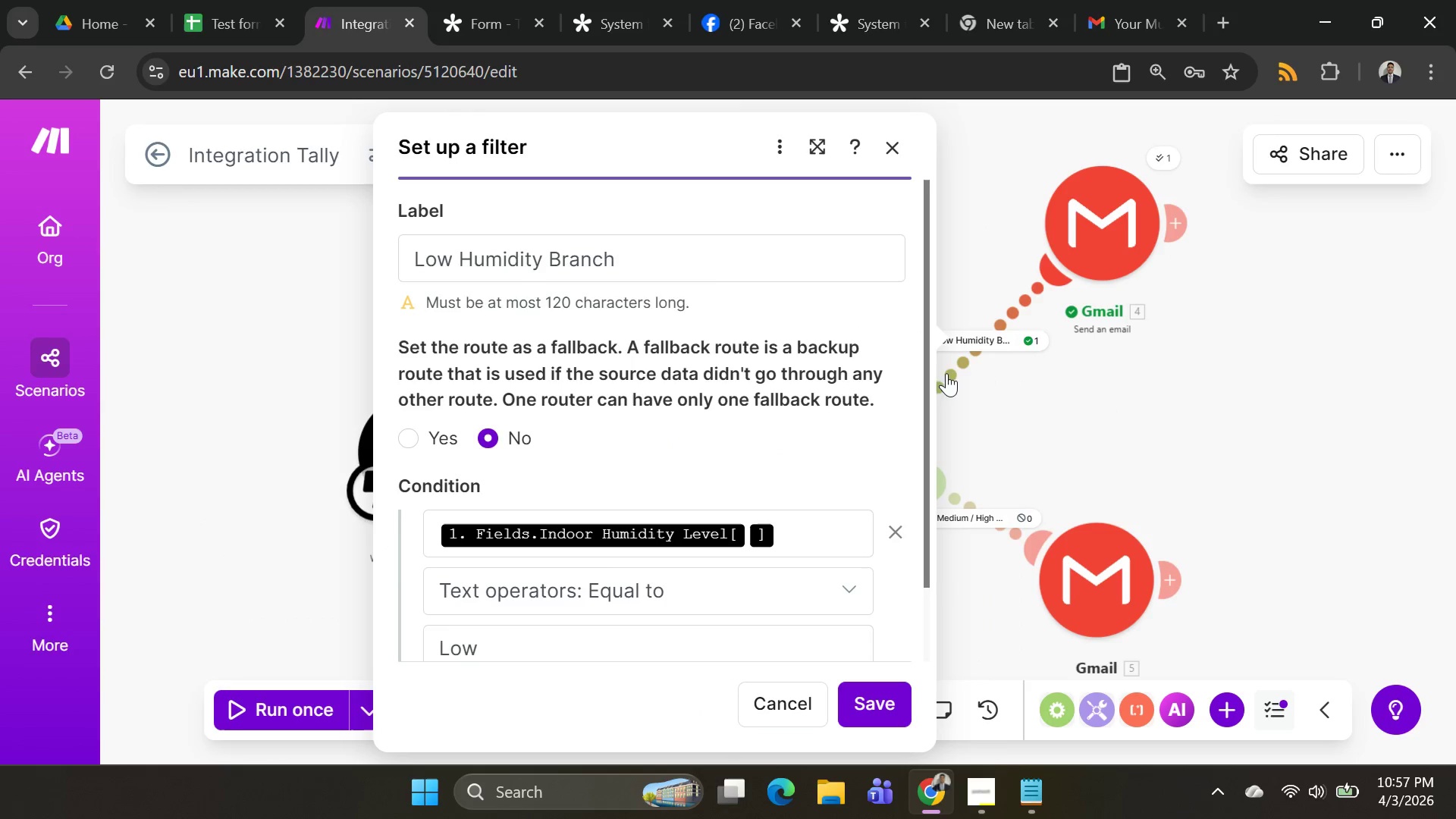 
scroll: coordinate [765, 450], scroll_direction: down, amount: 19.0
 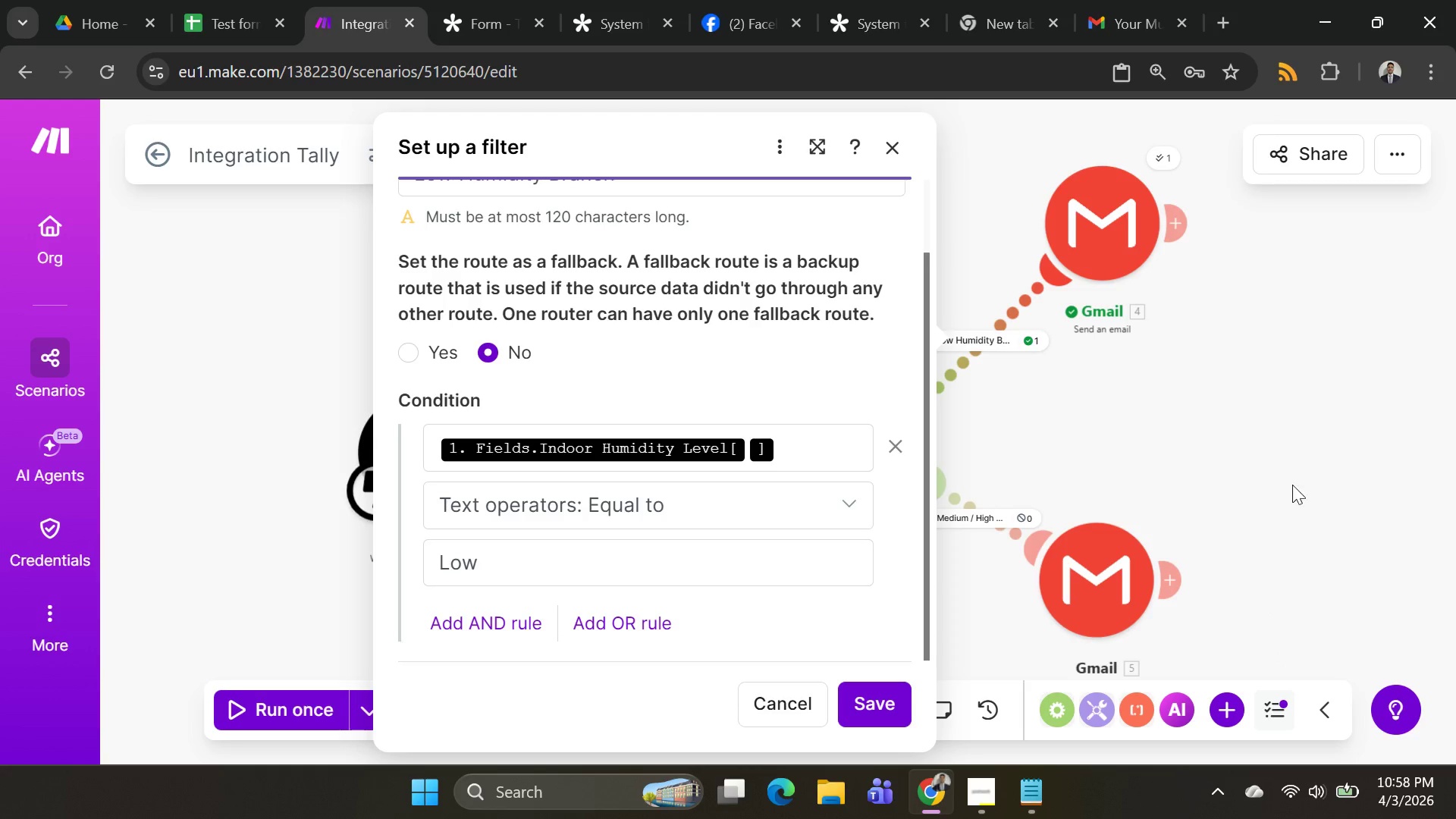 
wait(47.84)
 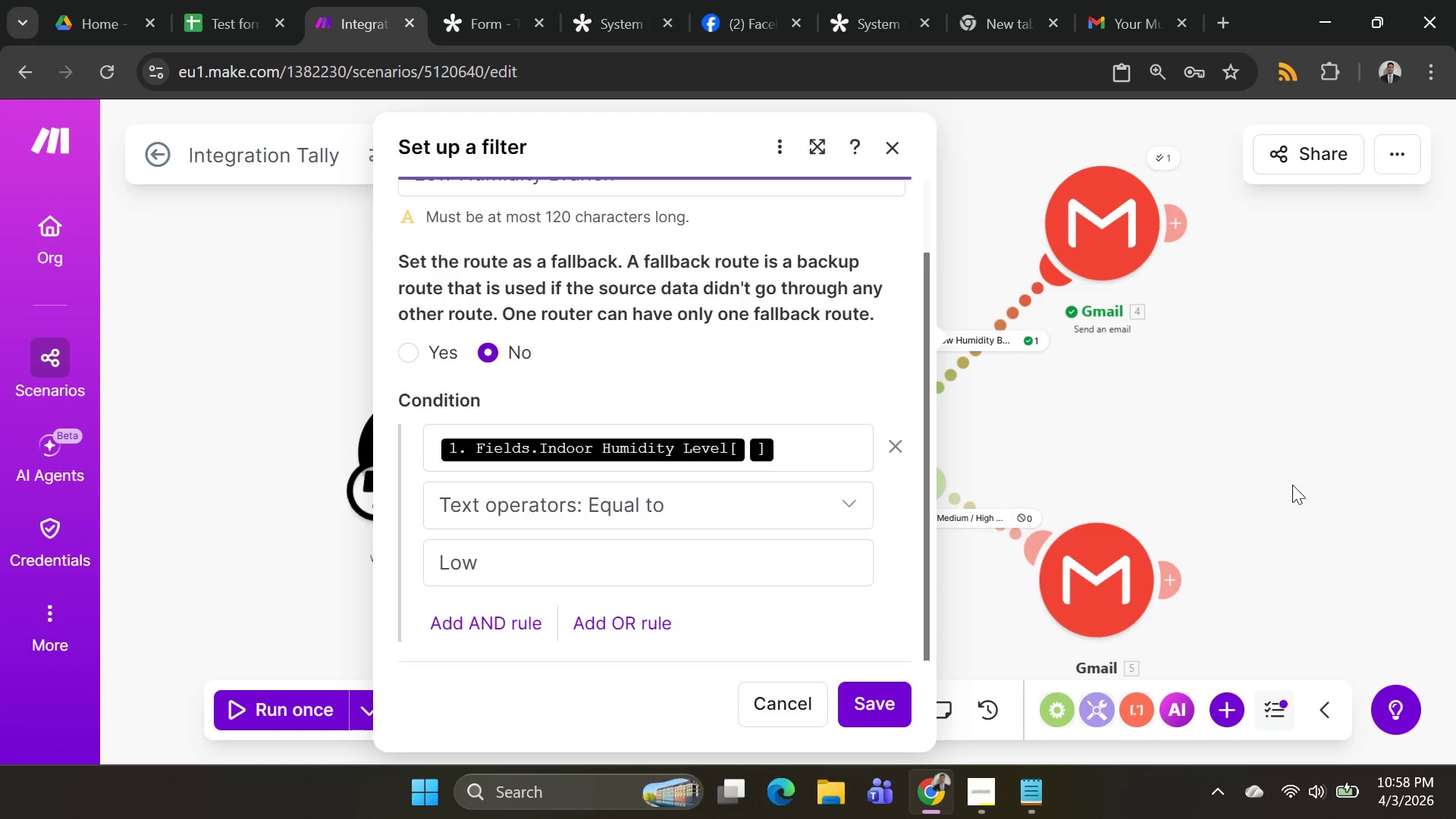 
left_click([1132, 403])
 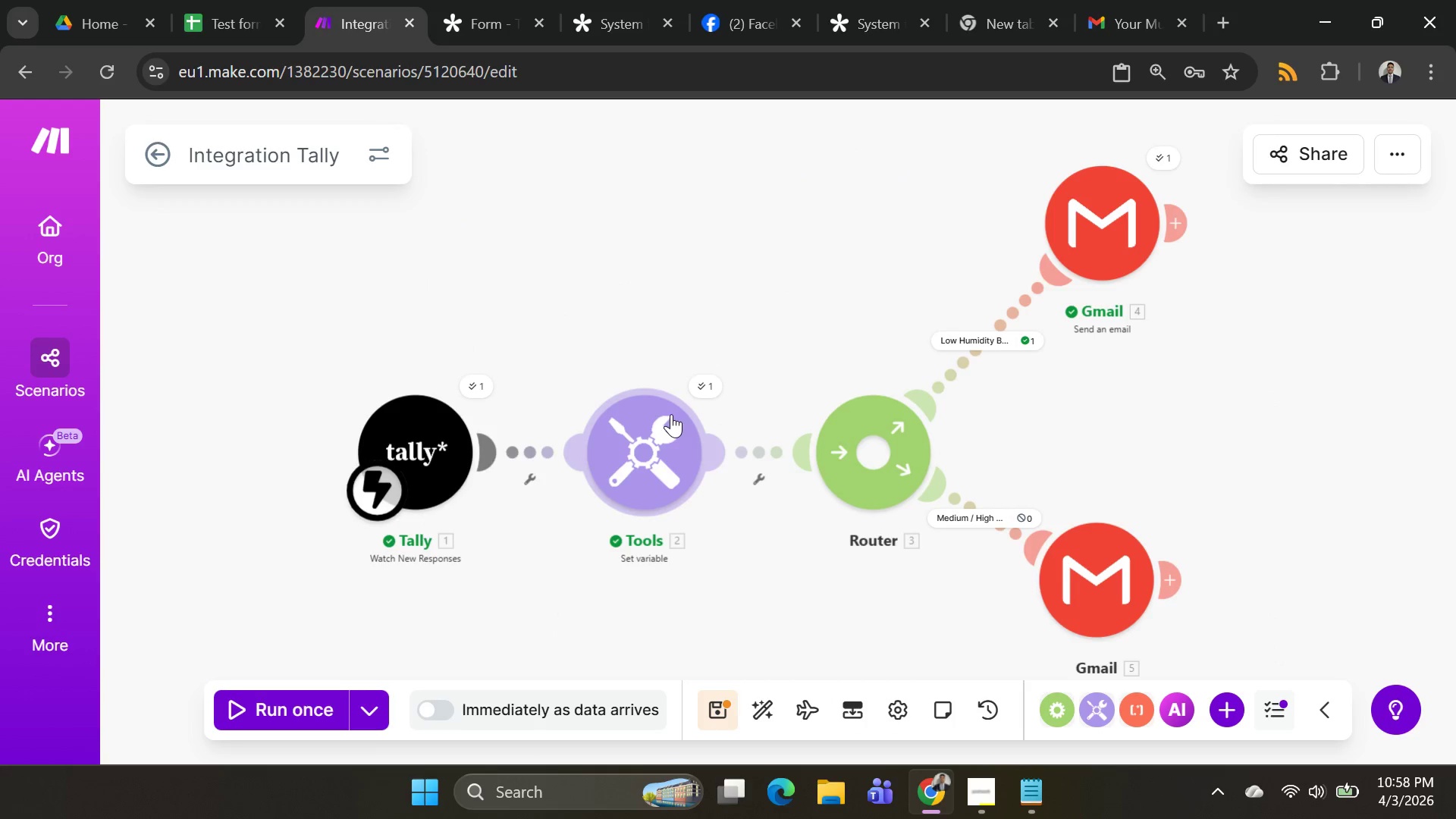 
left_click([688, 416])
 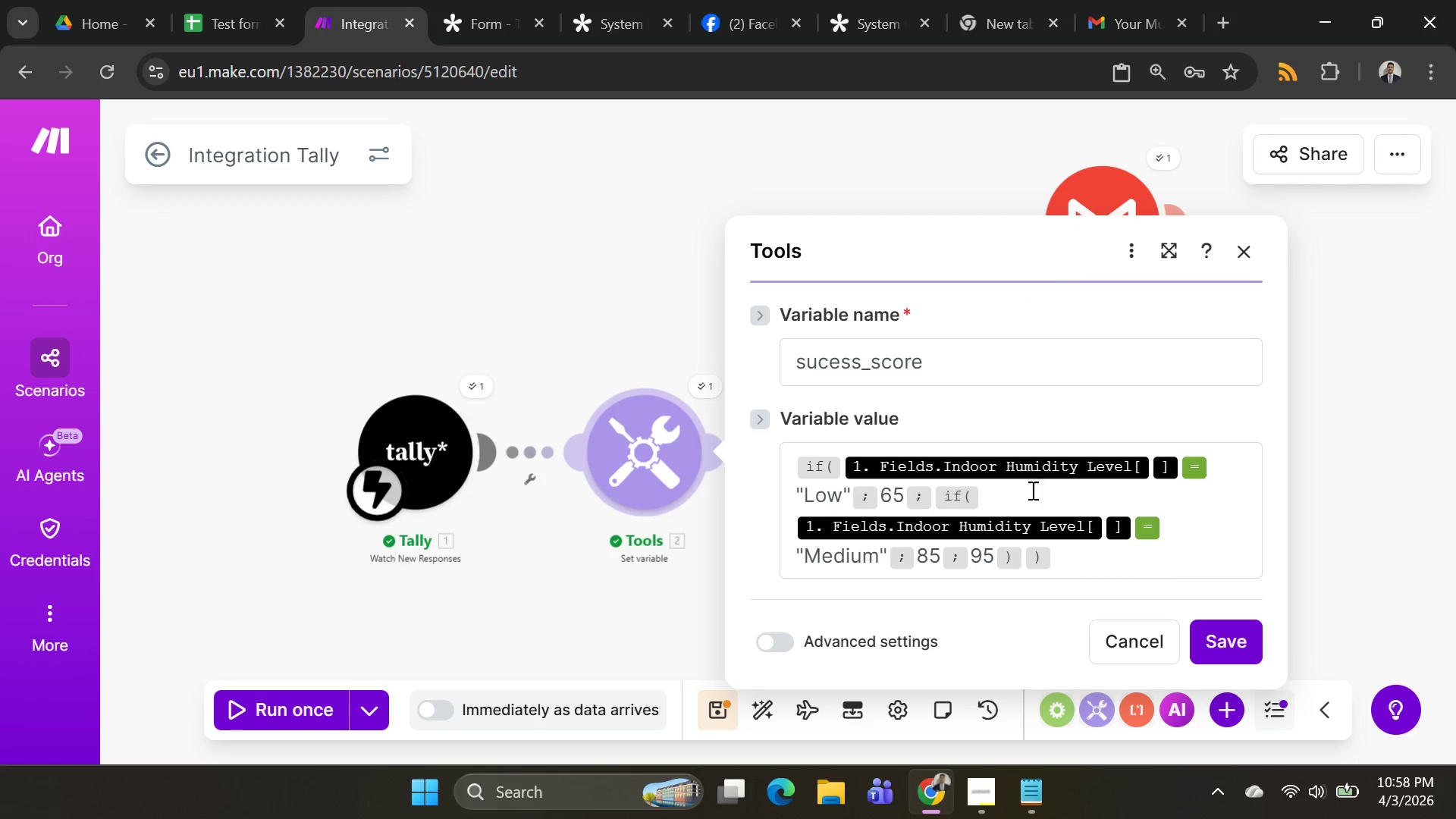 
left_click([996, 491])
 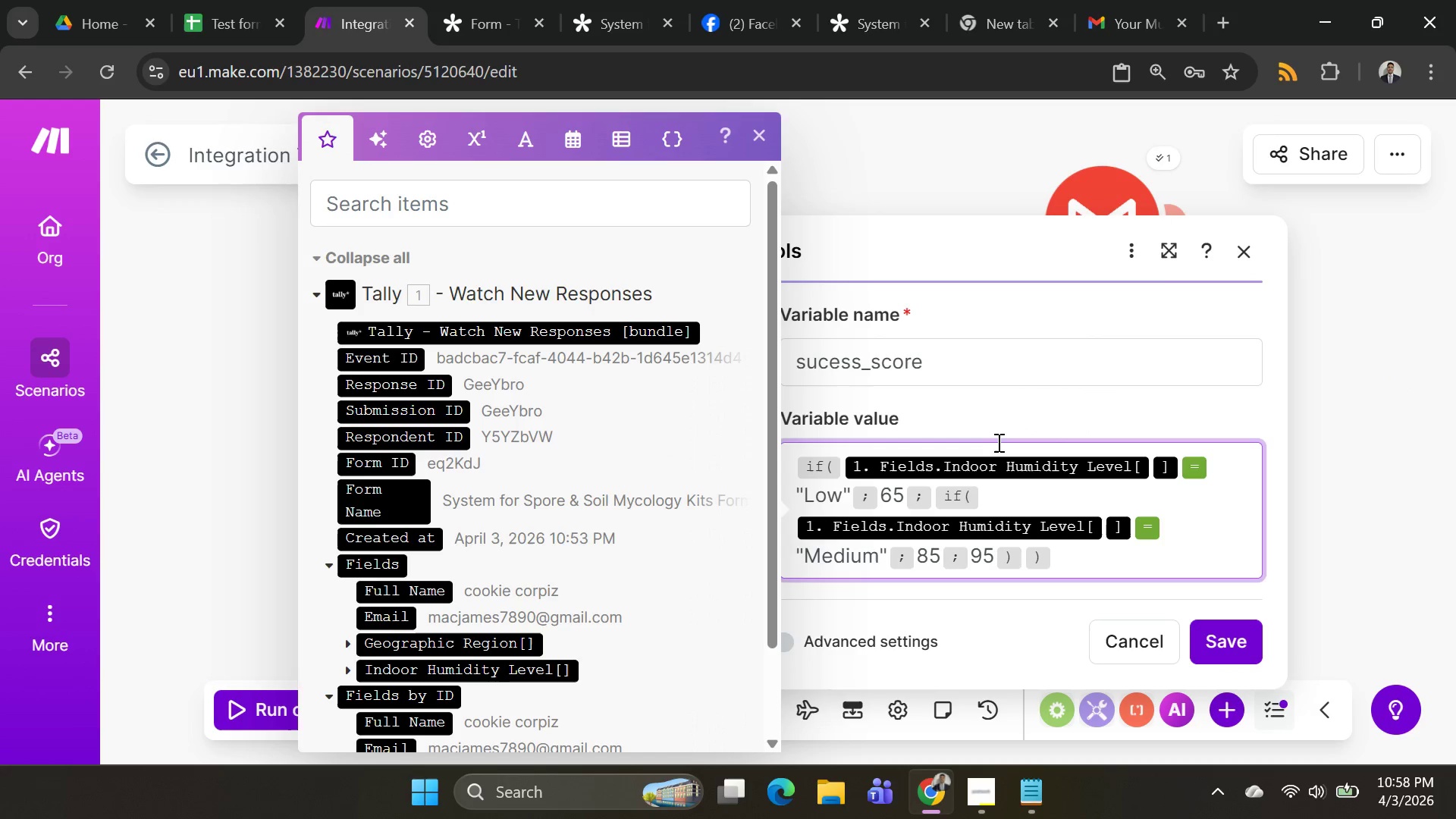 
wait(5.14)
 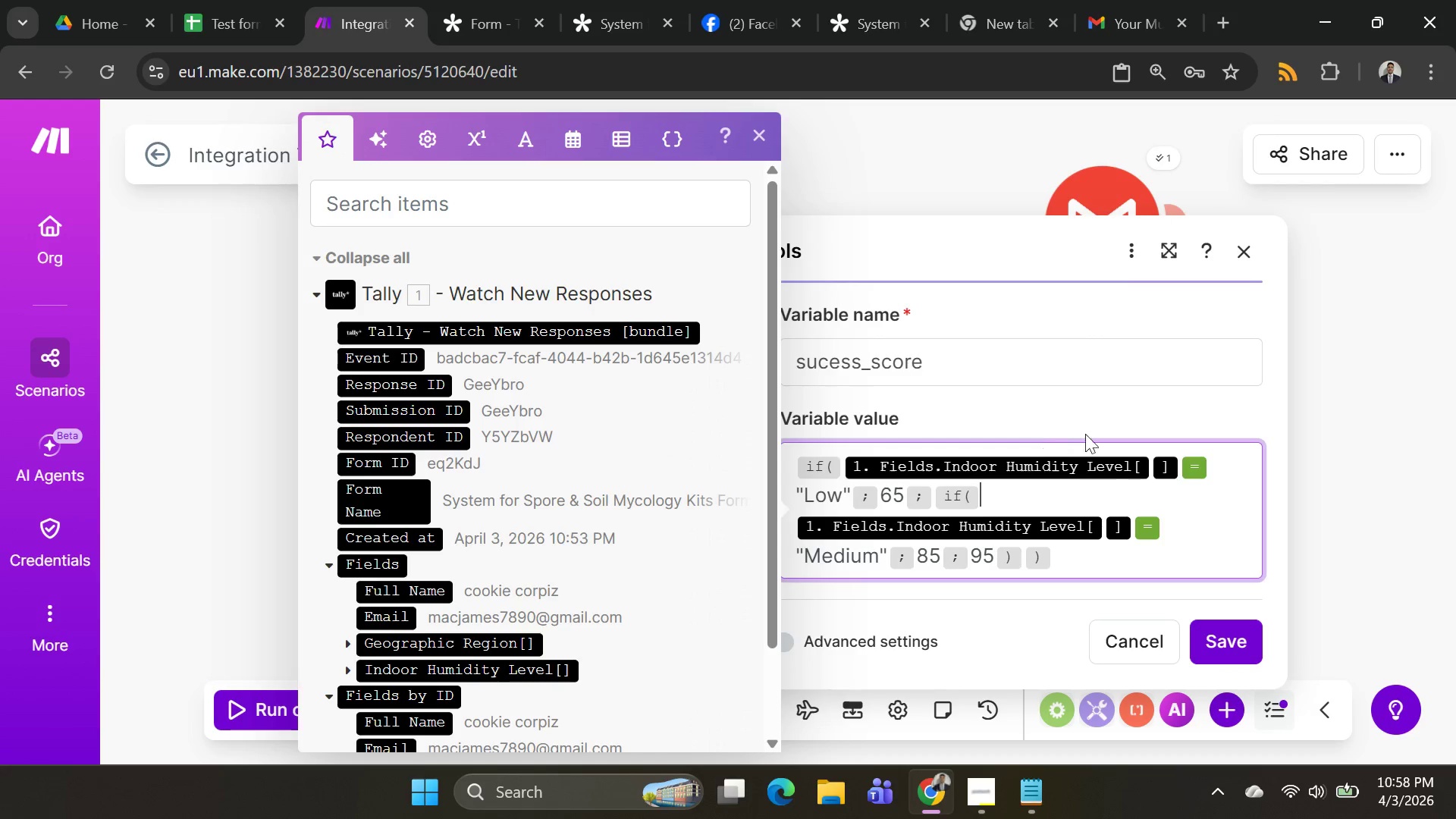 
left_click_drag(start_coordinate=[786, 462], to_coordinate=[1100, 584])
 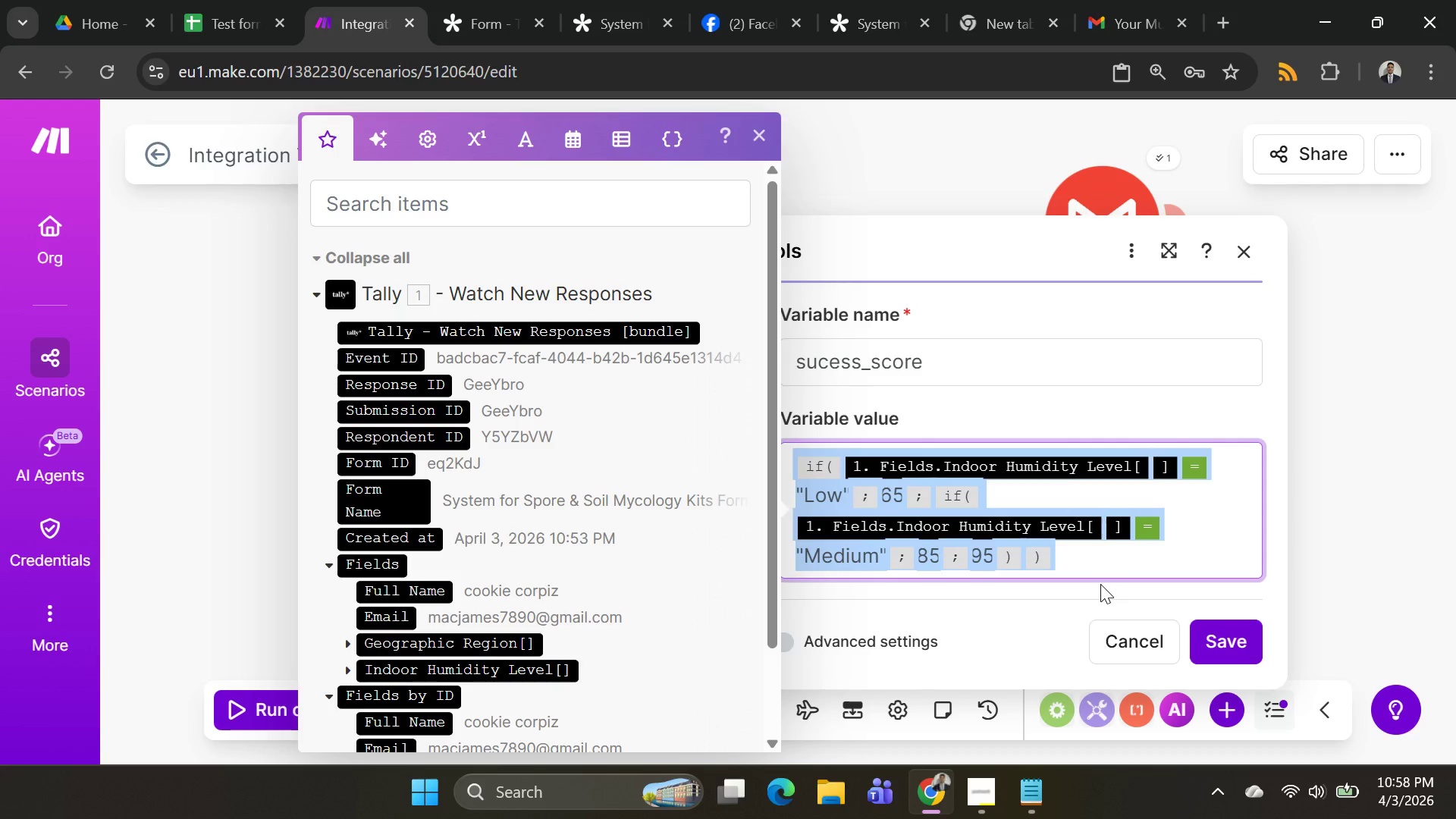 
key(Control+C)
 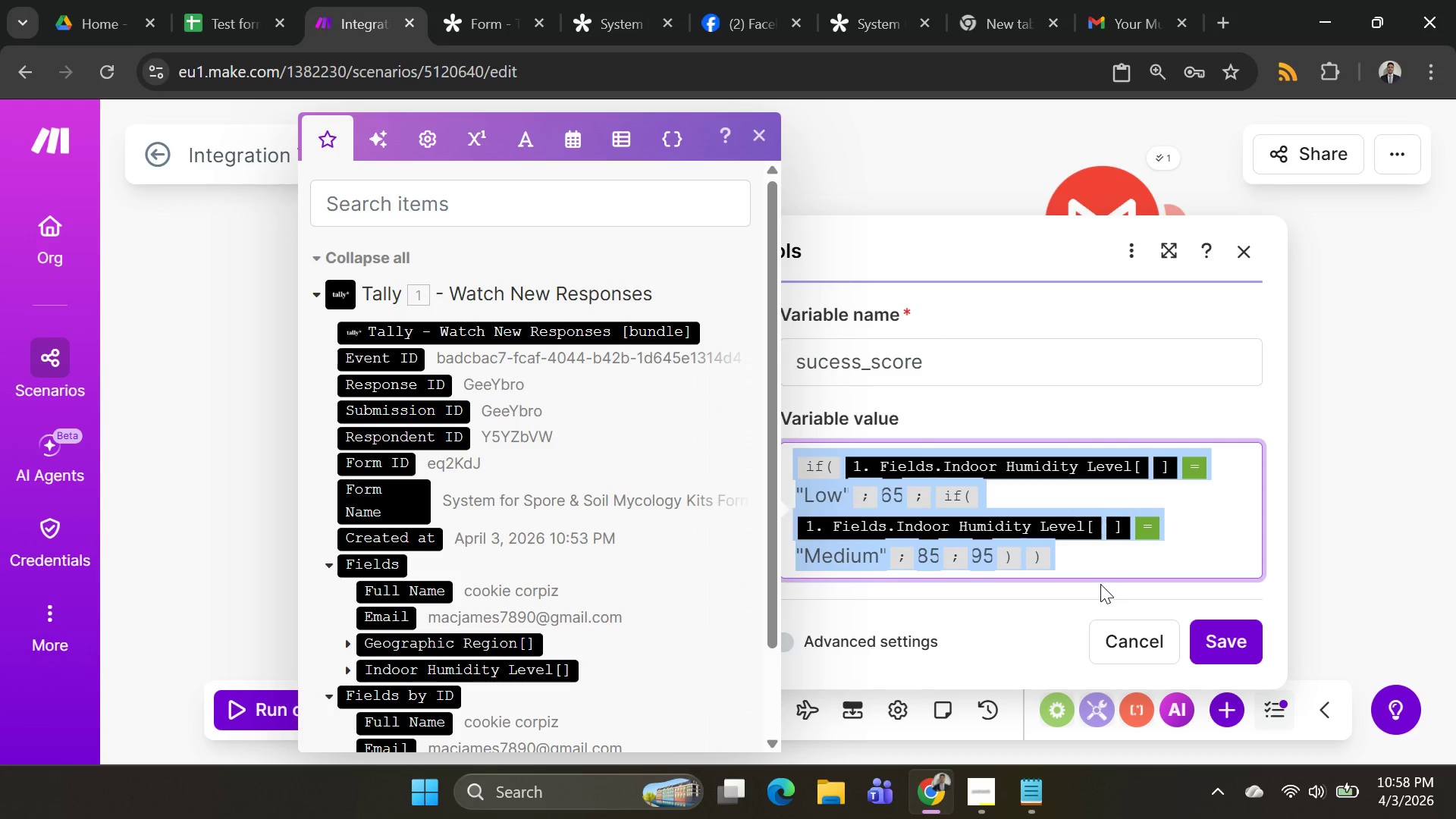 
key(Control+C)
 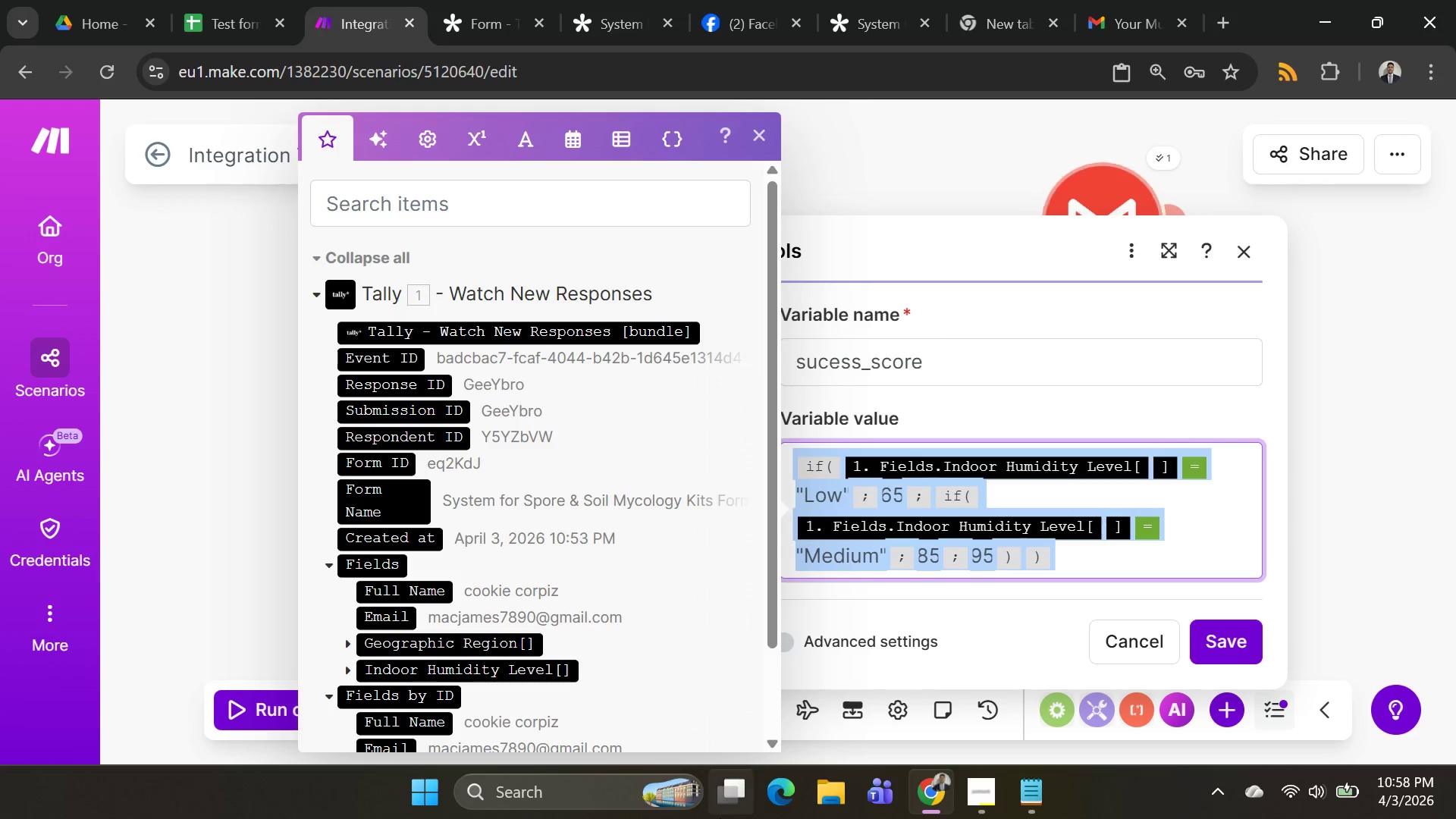 
left_click([1034, 793])
 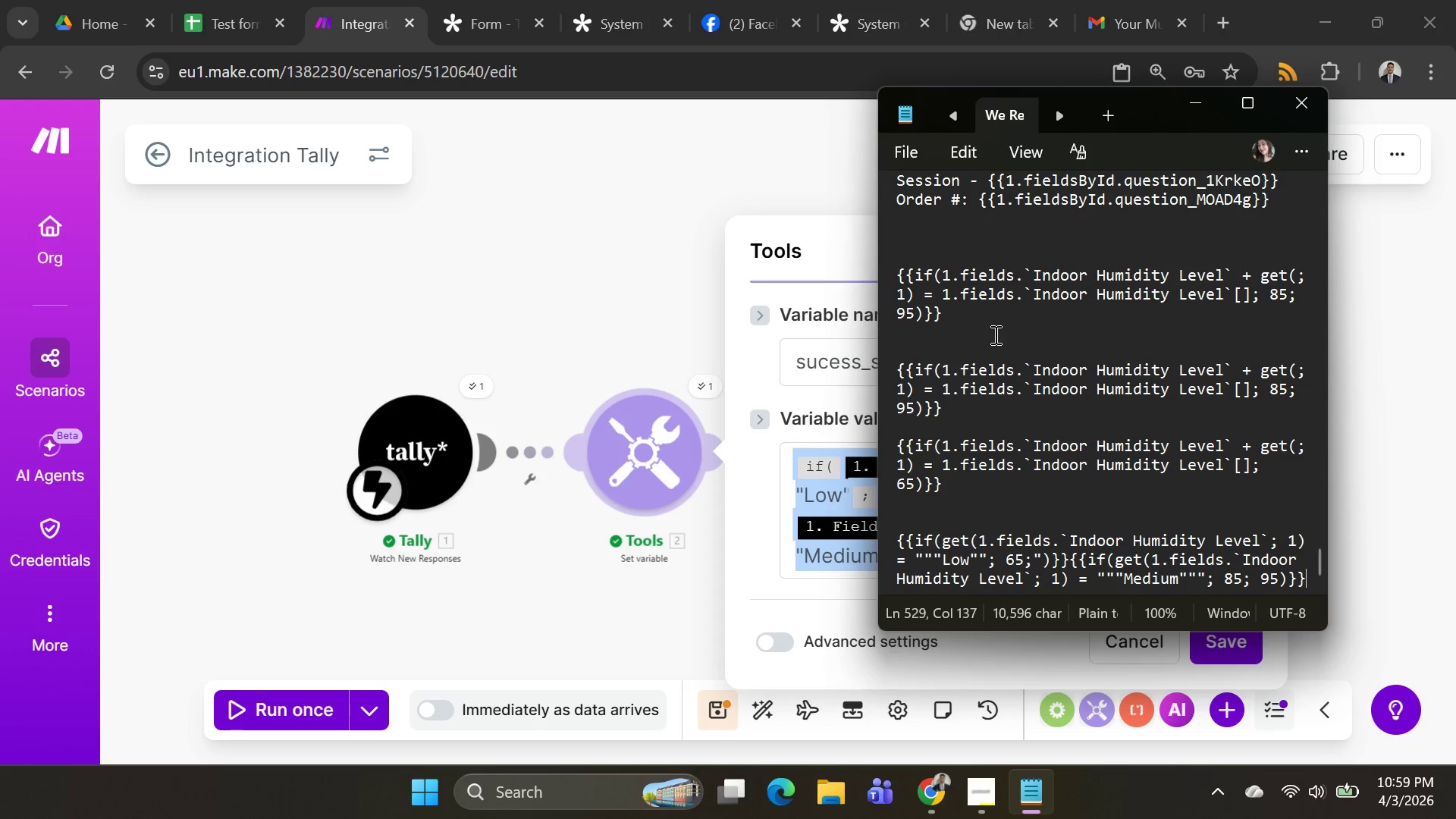 
scroll: coordinate [1090, 461], scroll_direction: down, amount: 10.0
 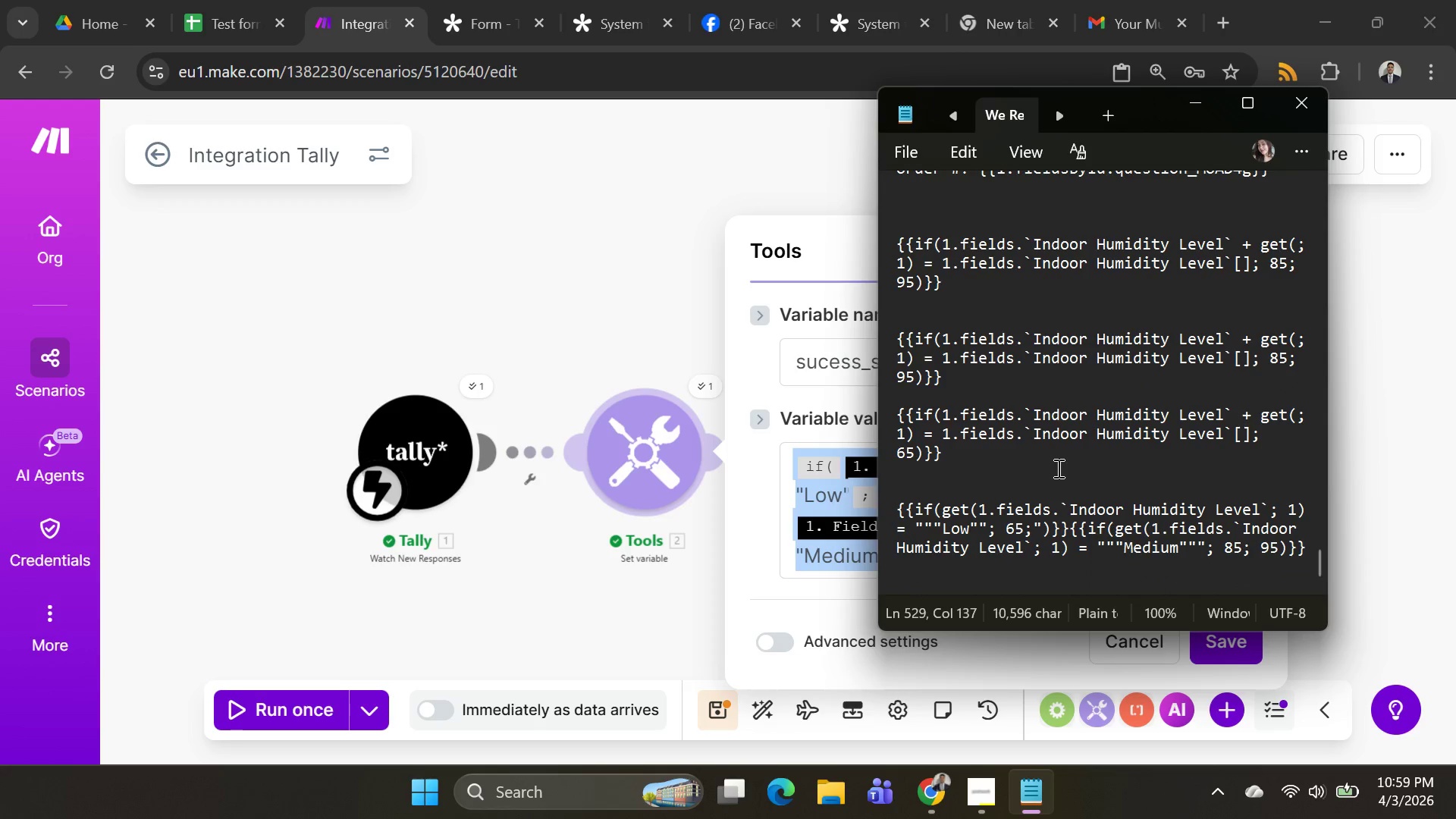 
key(Shift+Enter)
 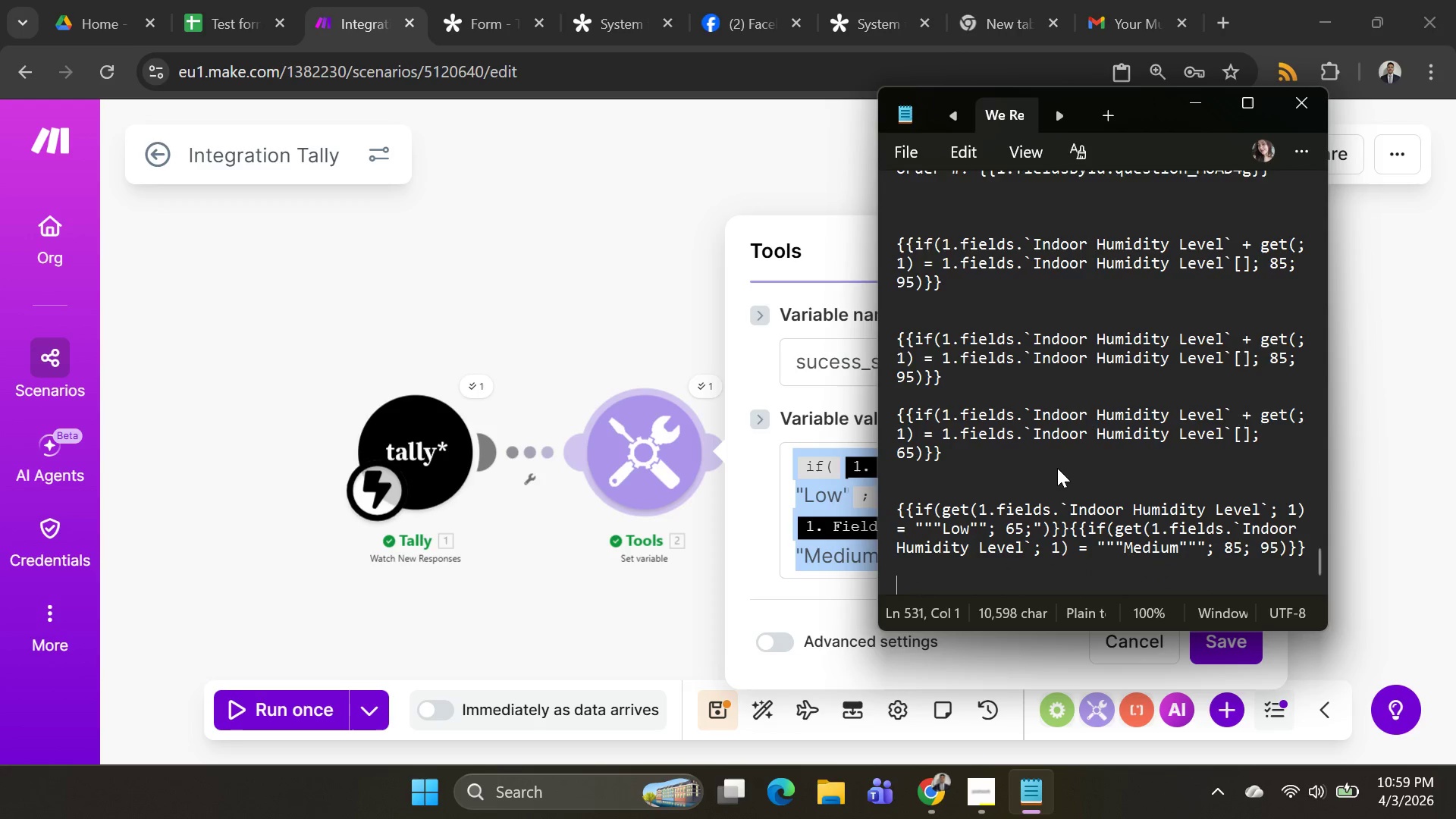 
key(Shift+Enter)
 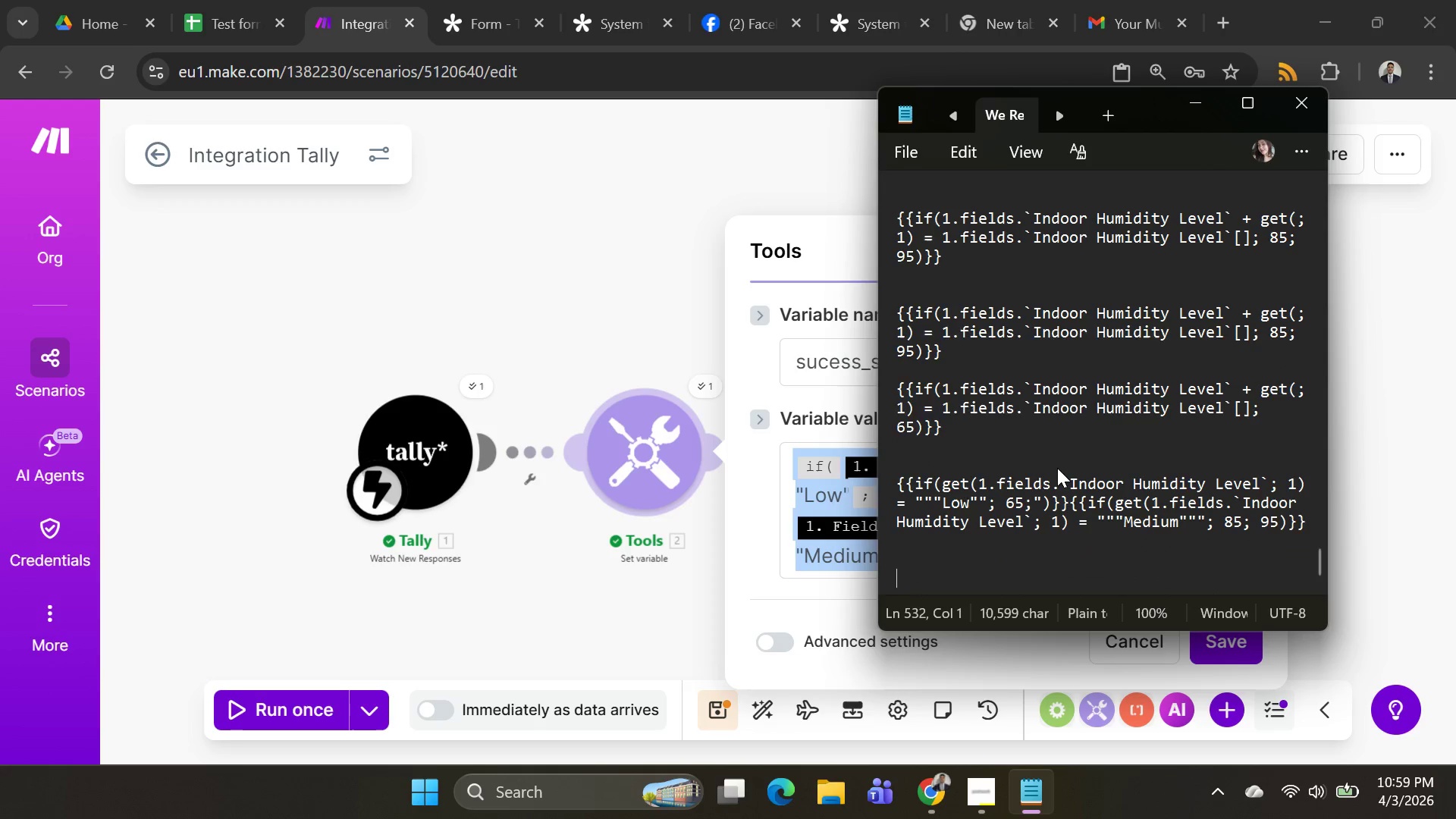 
key(Shift+Enter)
 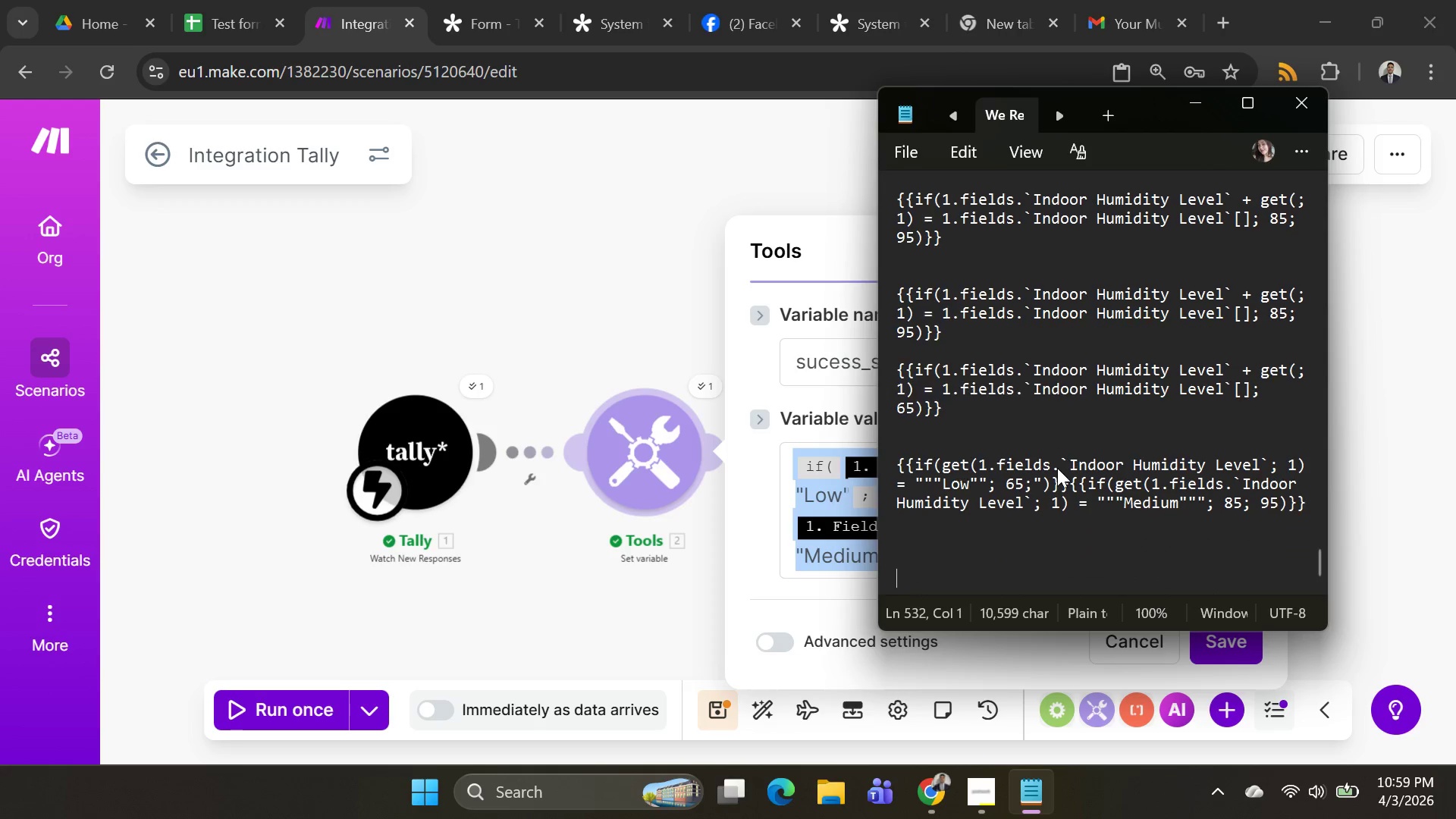 
key(Shift+Enter)
 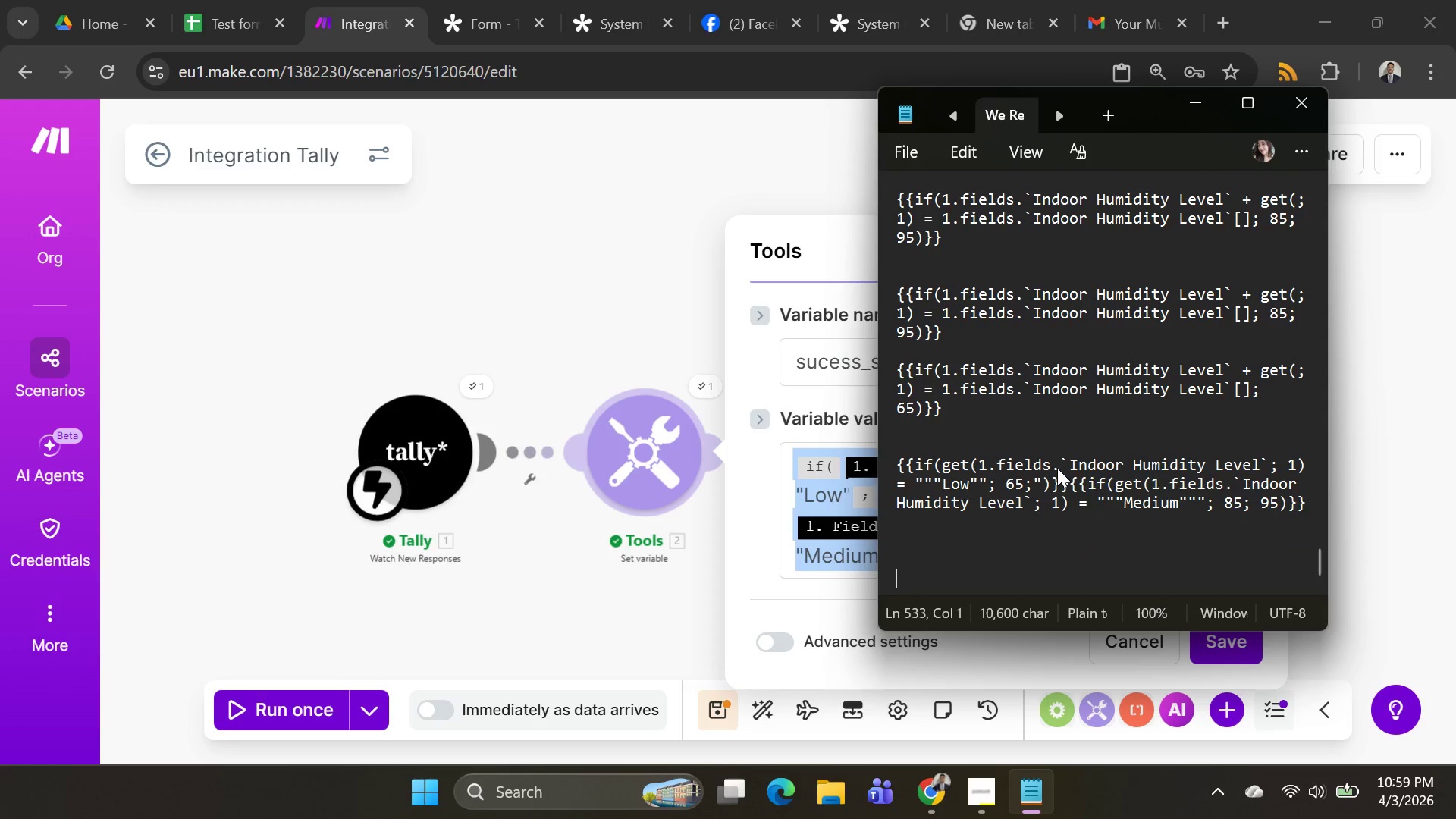 
key(Control+V)
 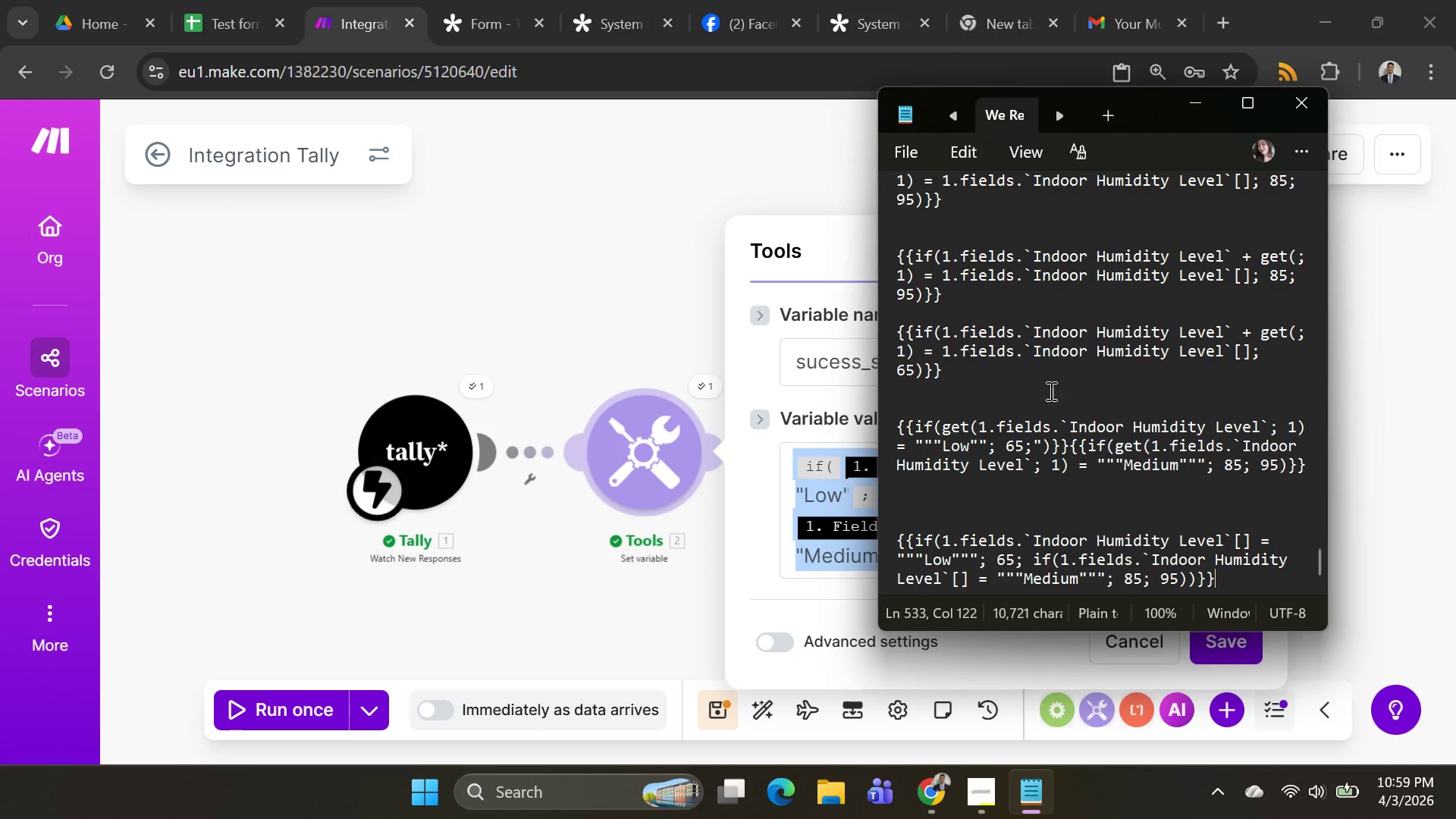 
key(Alt+AltLeft)
 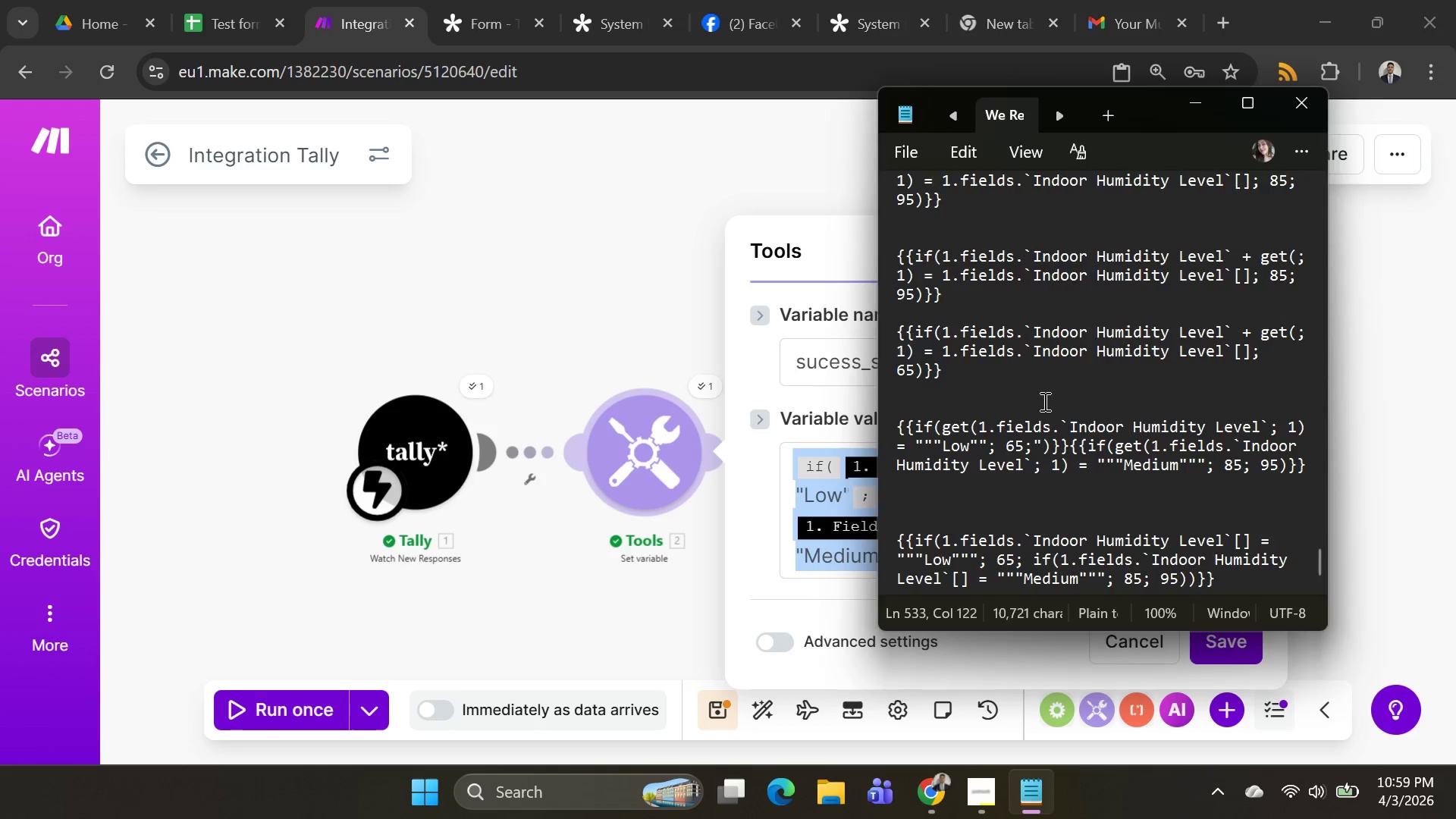 
key(Alt+Tab)
 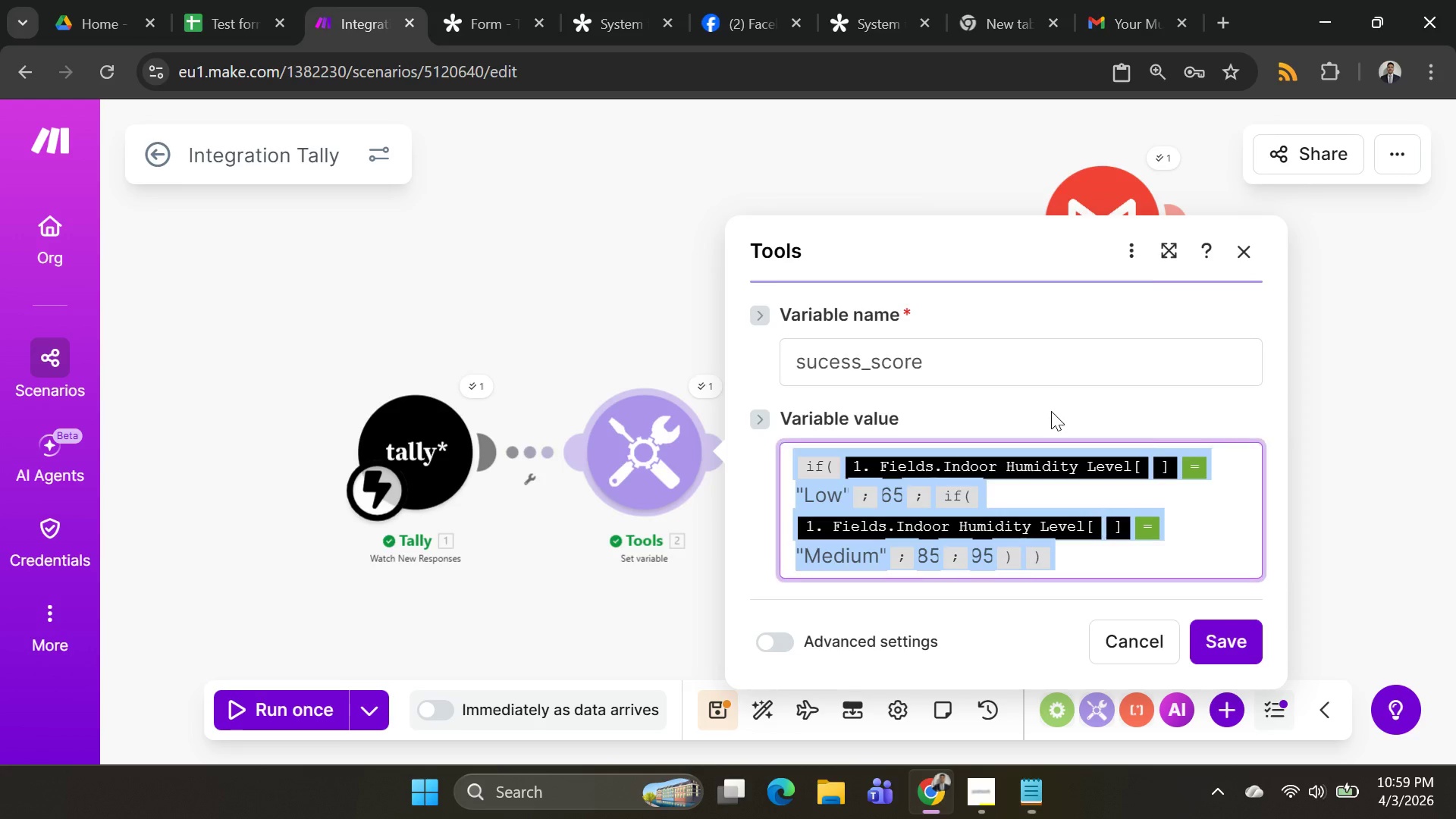 
key(Alt+AltLeft)
 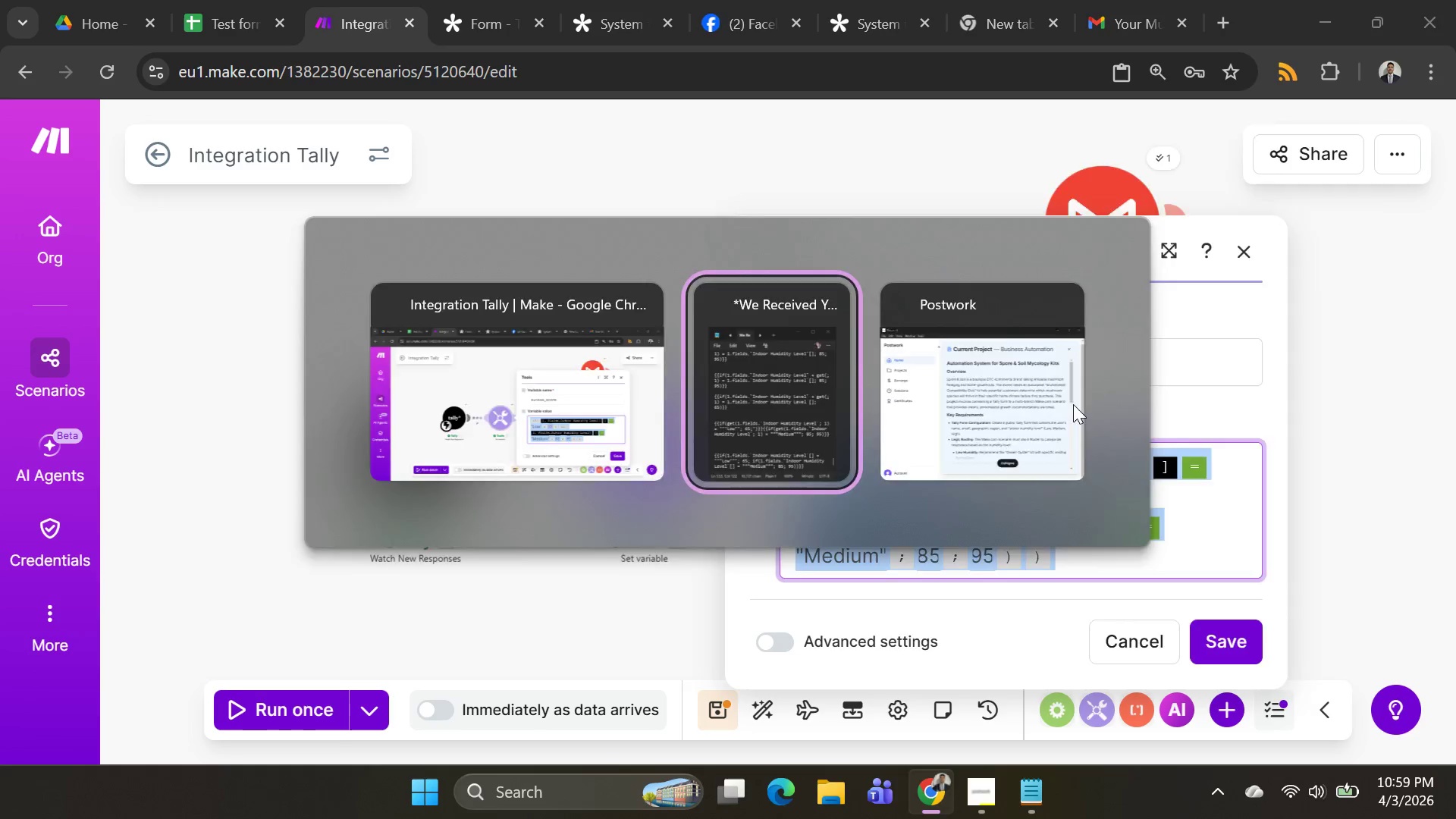 
key(Alt+Tab)
 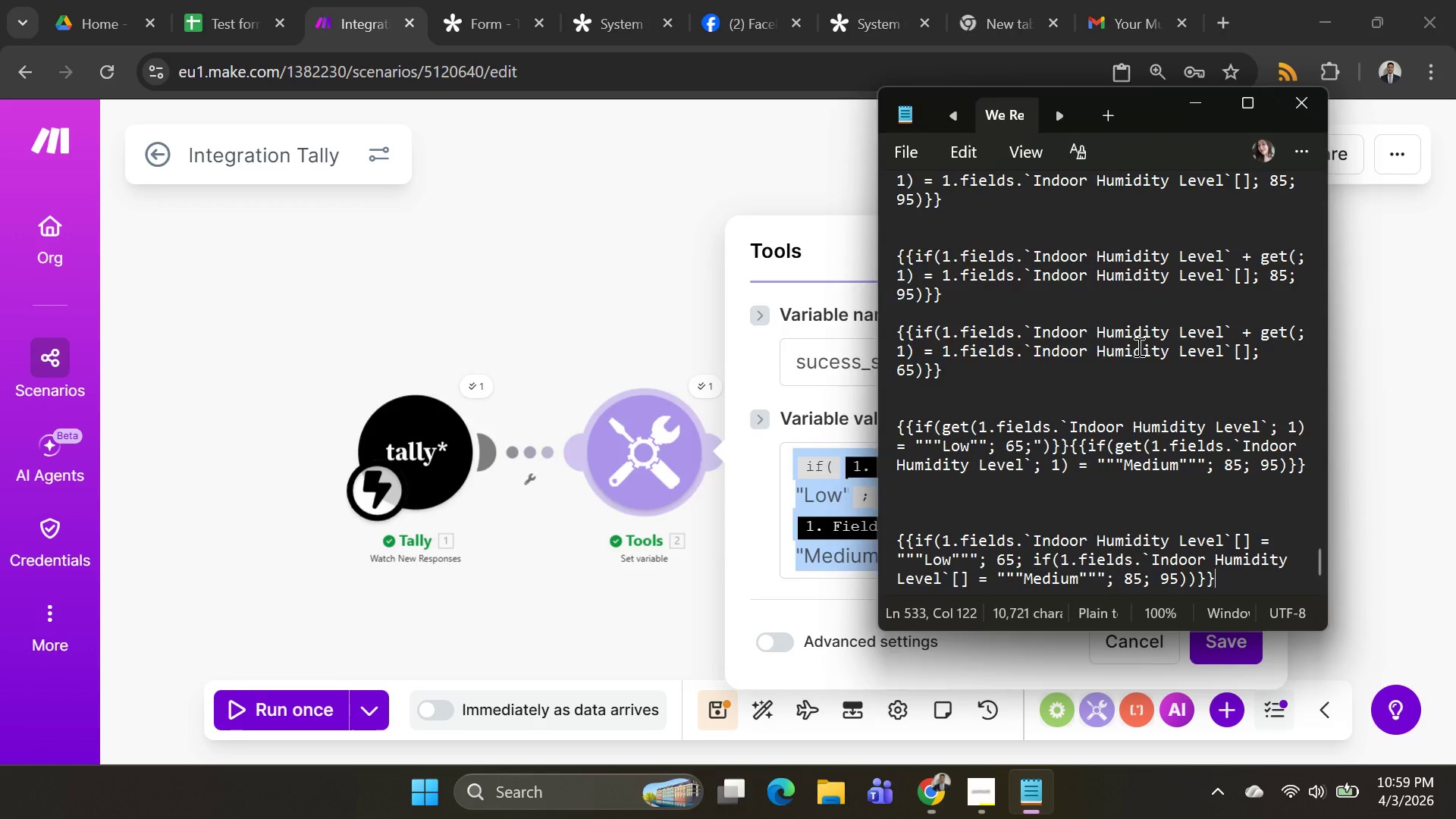 
key(Alt+AltLeft)
 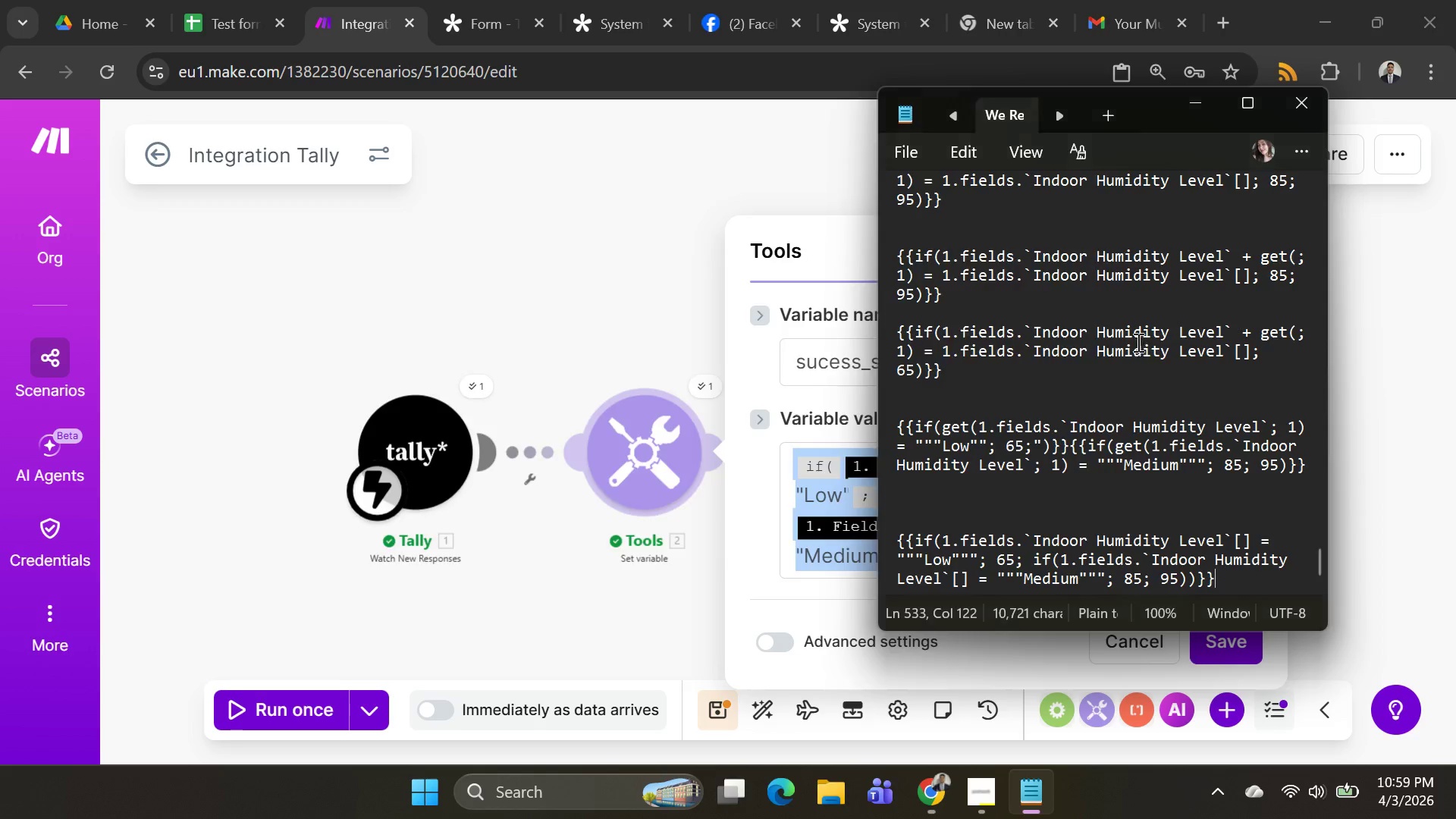 
key(Alt+Tab)
 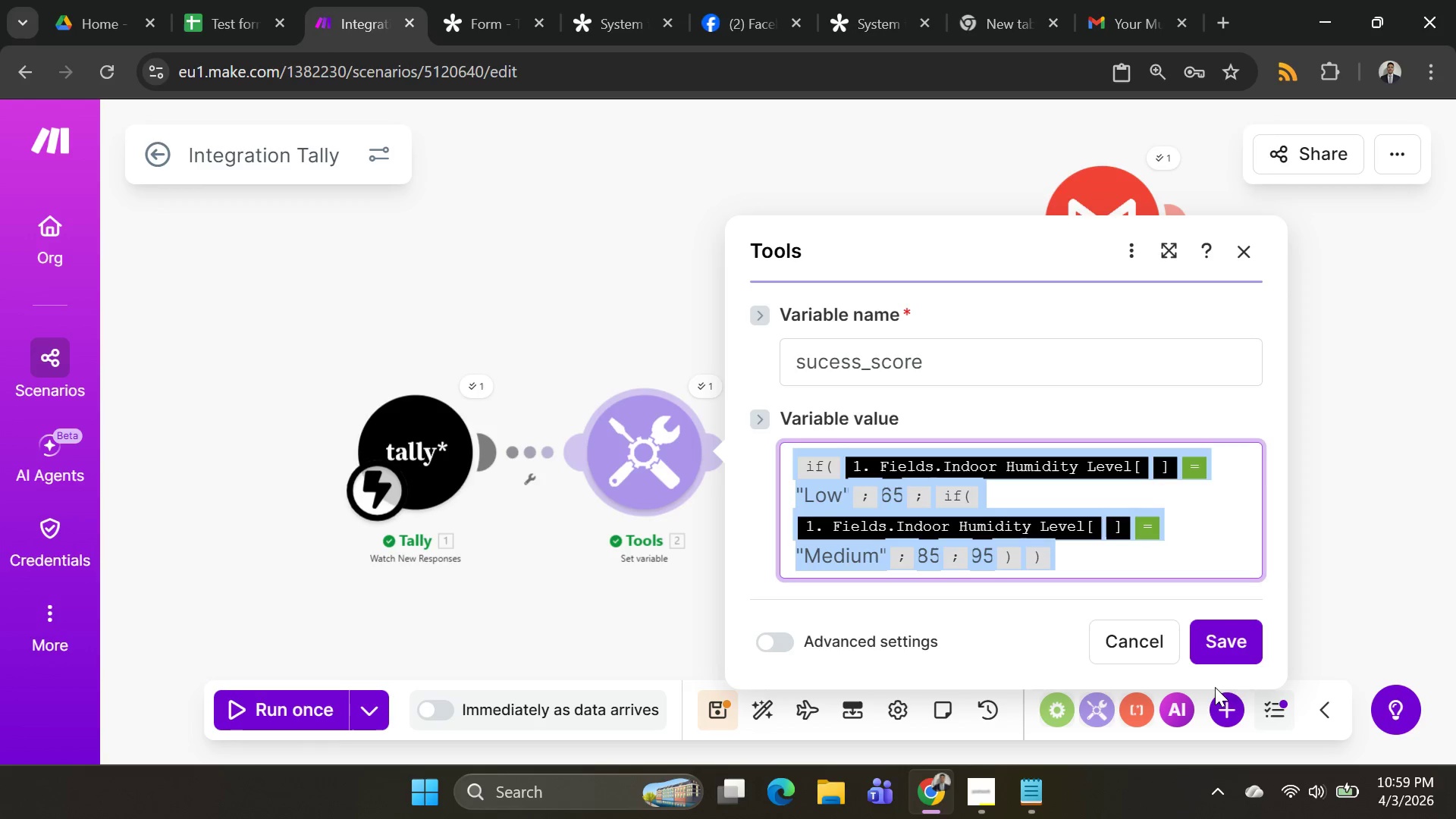 
left_click([1219, 645])
 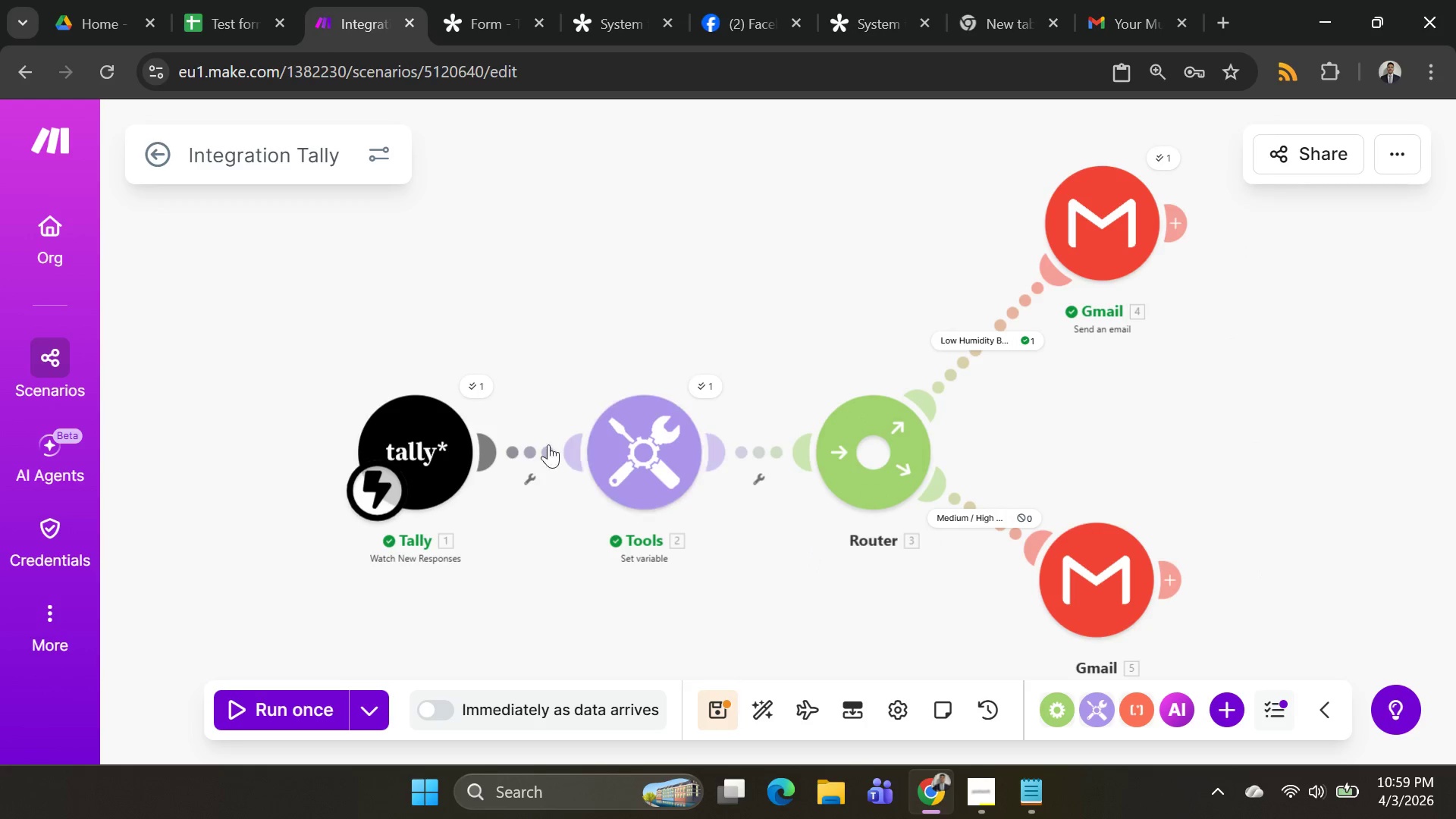 
right_click([521, 441])
 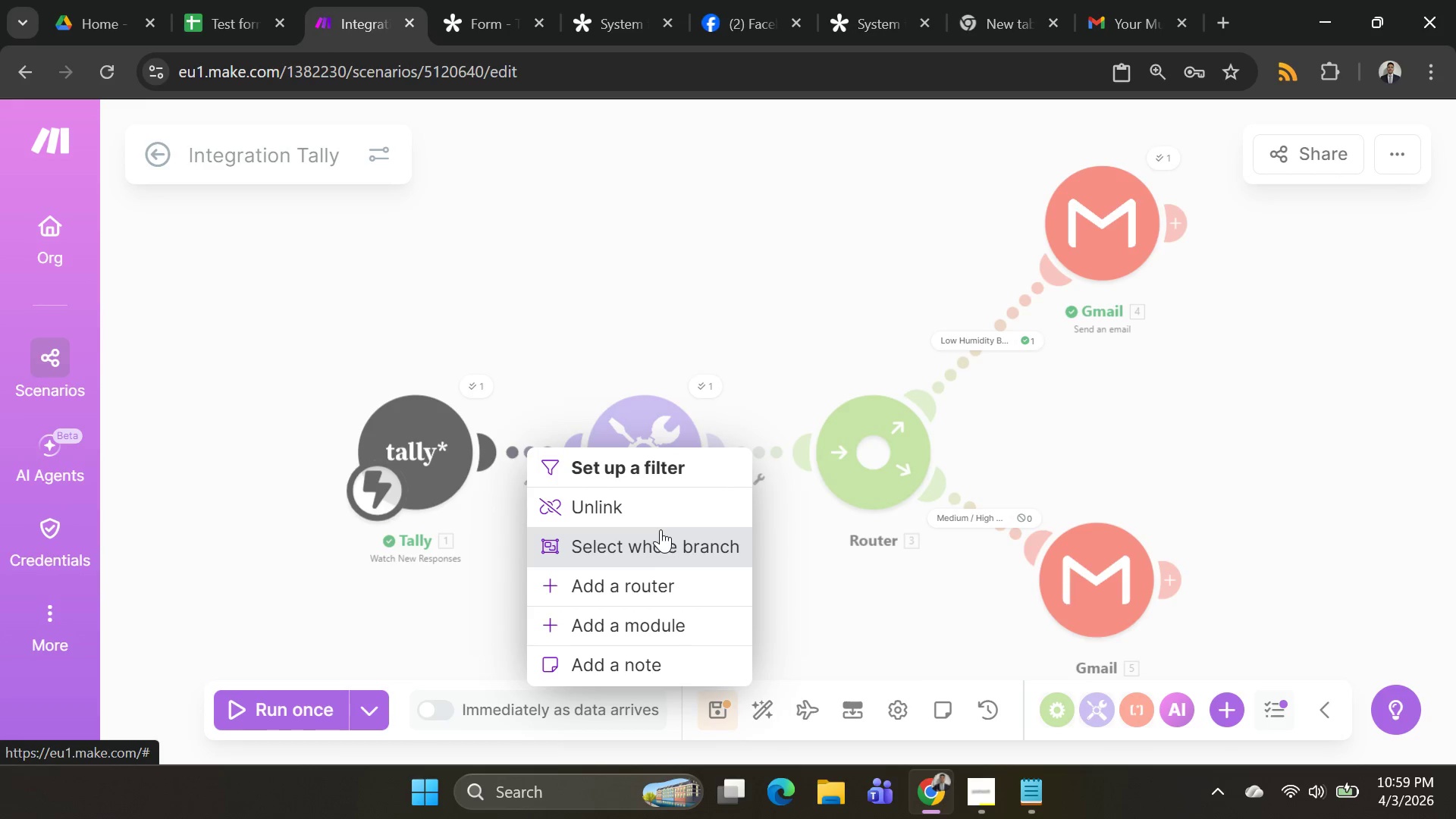 
left_click([648, 511])
 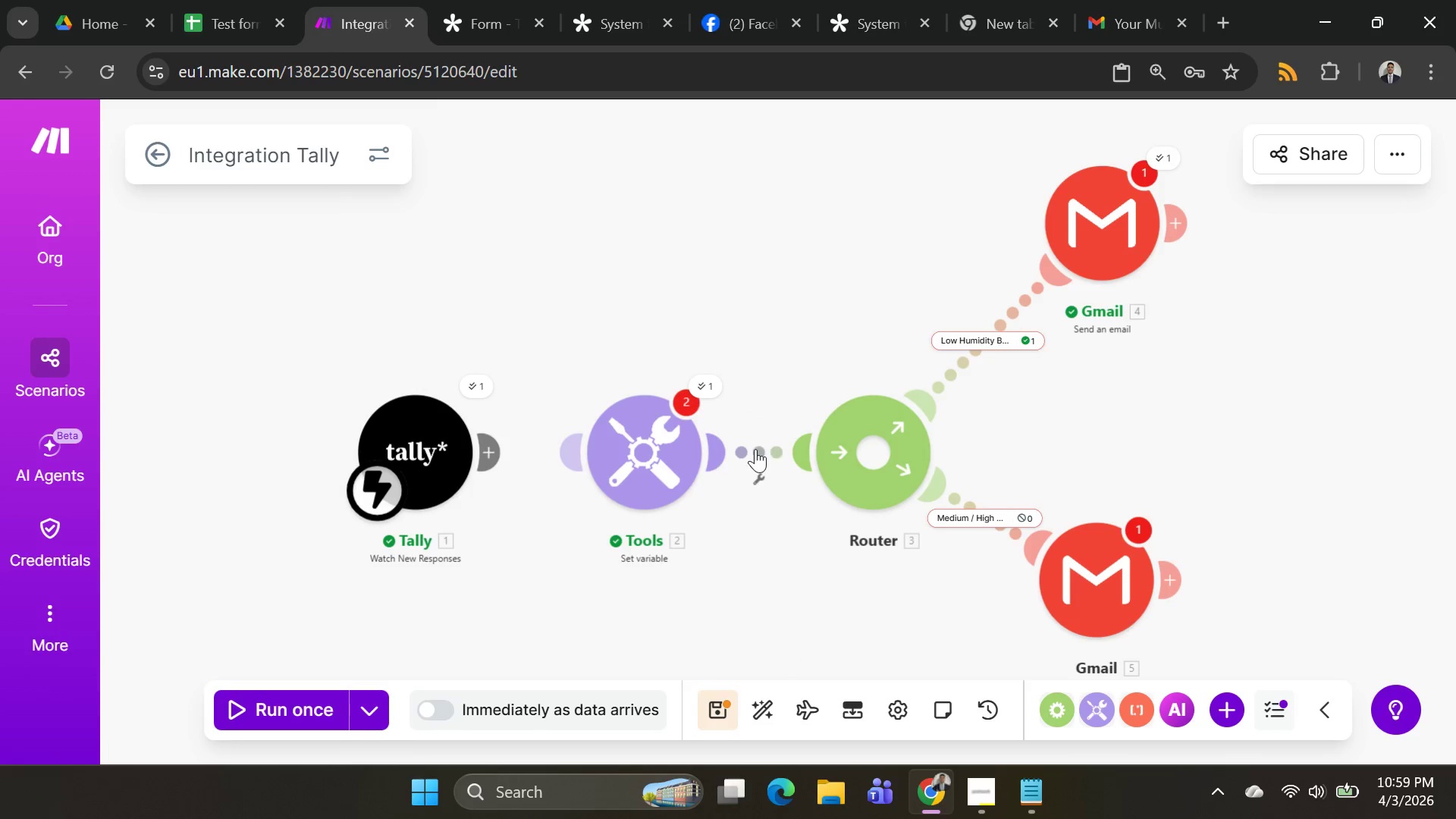 
right_click([755, 447])
 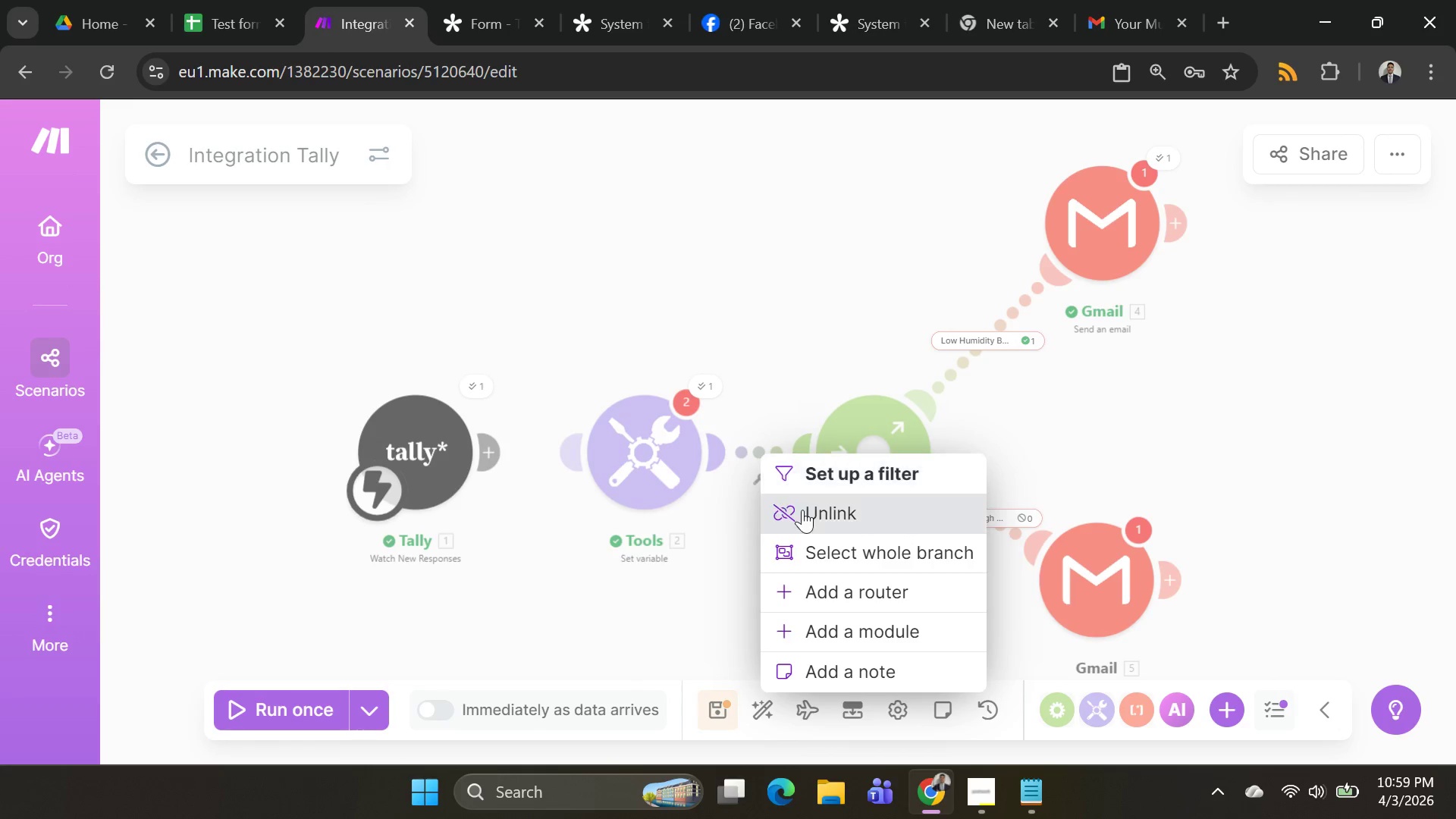 
left_click([802, 510])
 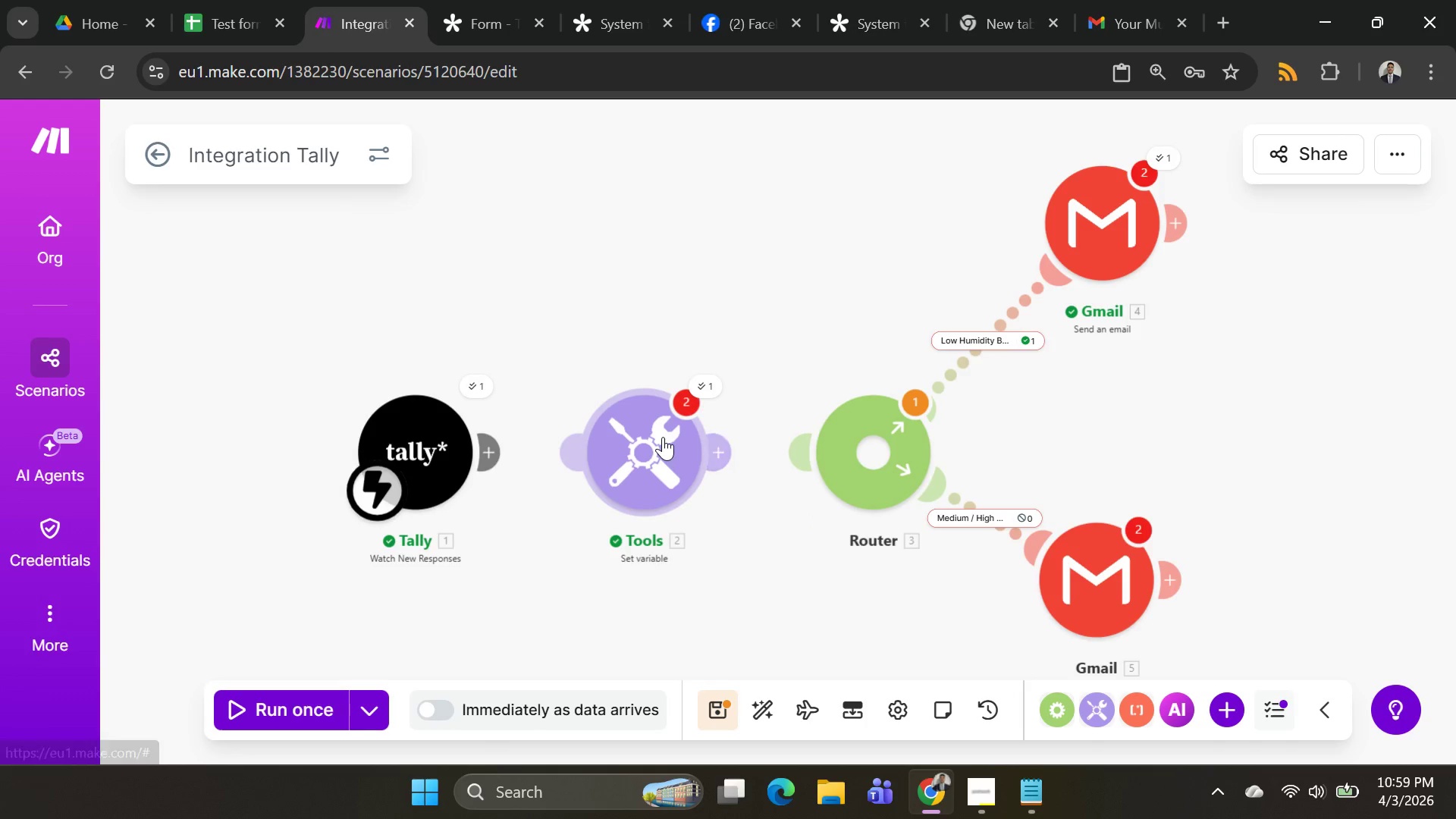 
left_click_drag(start_coordinate=[663, 437], to_coordinate=[712, 212])
 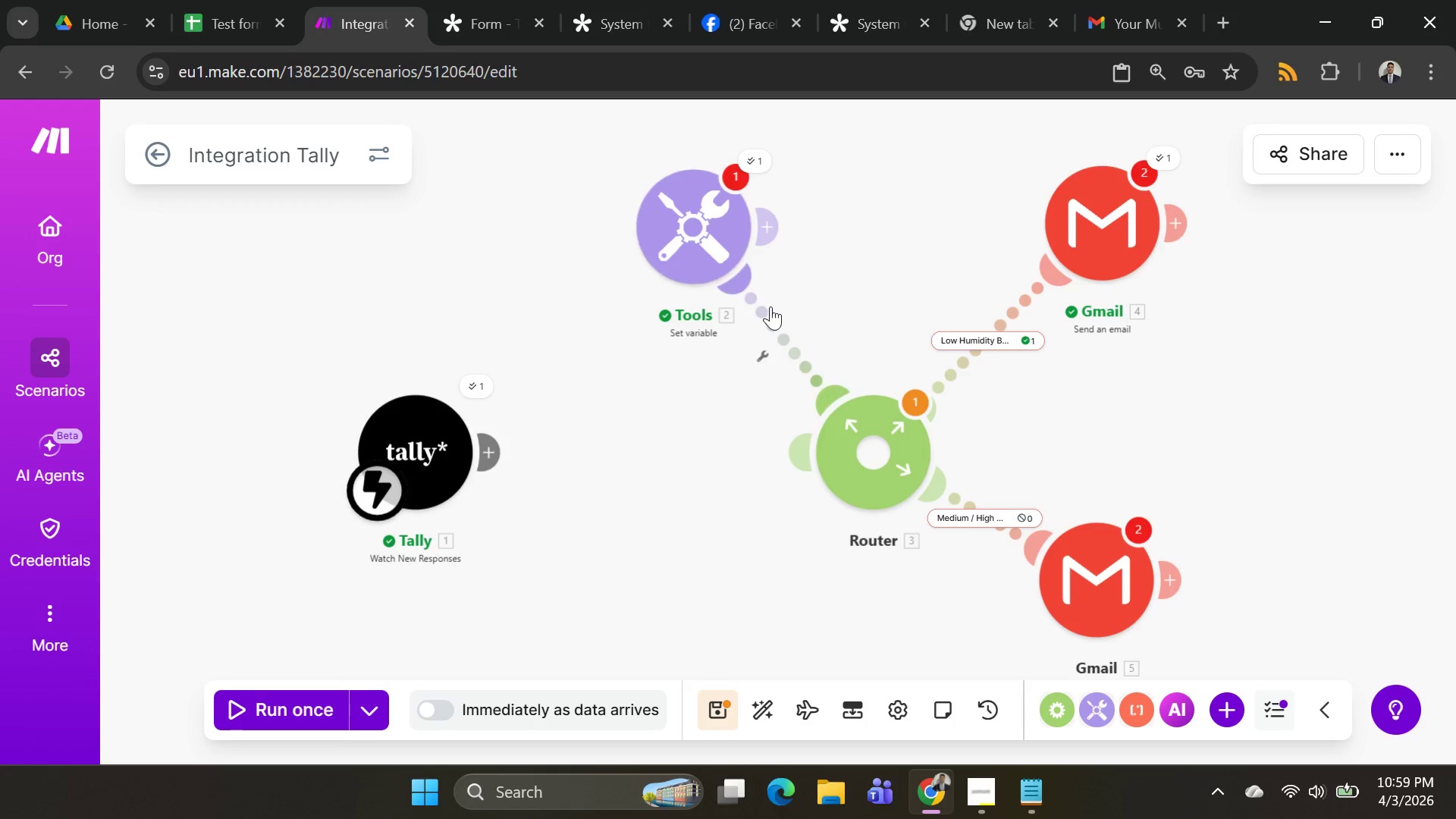 
right_click([772, 308])
 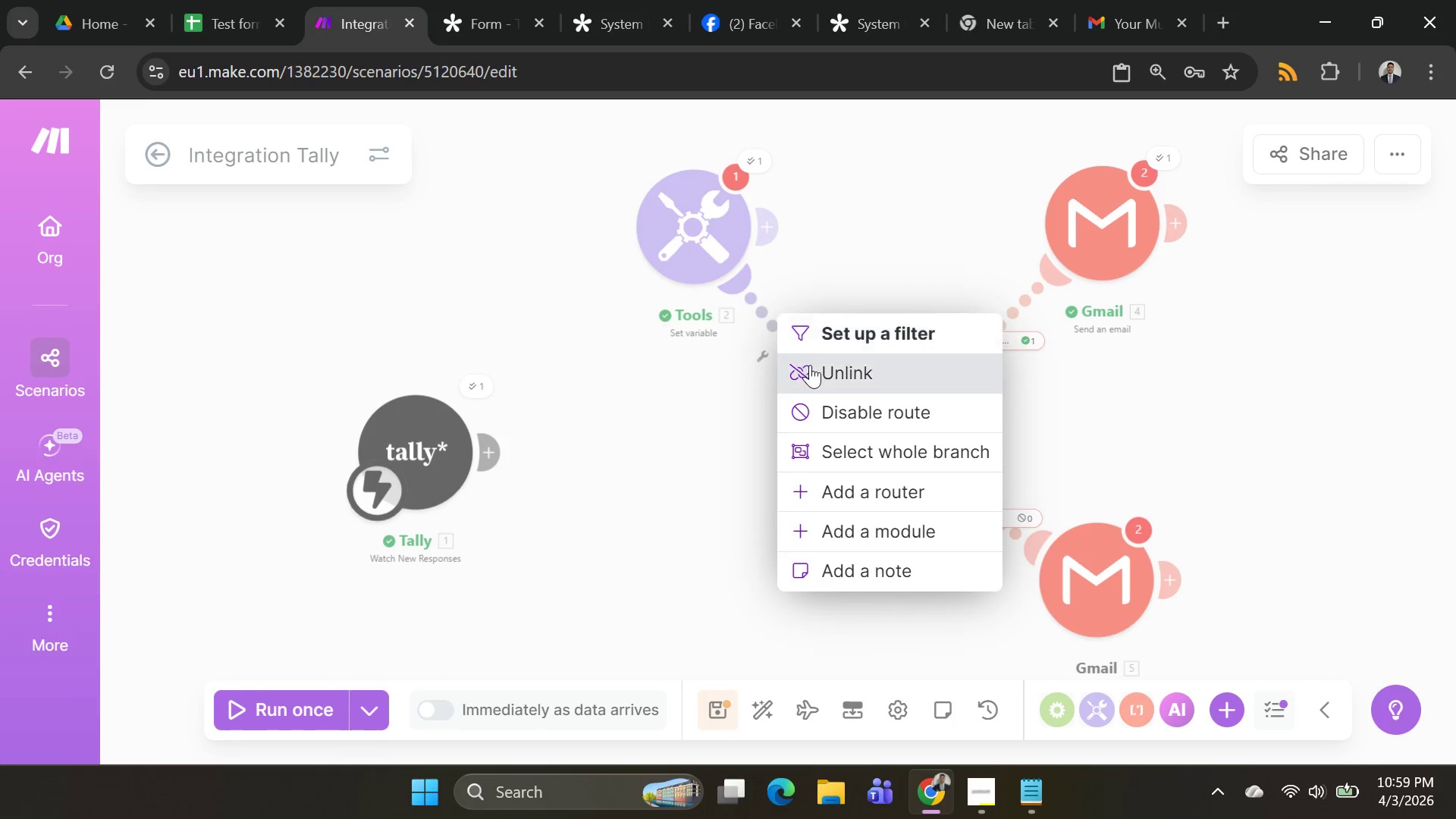 
left_click([810, 365])
 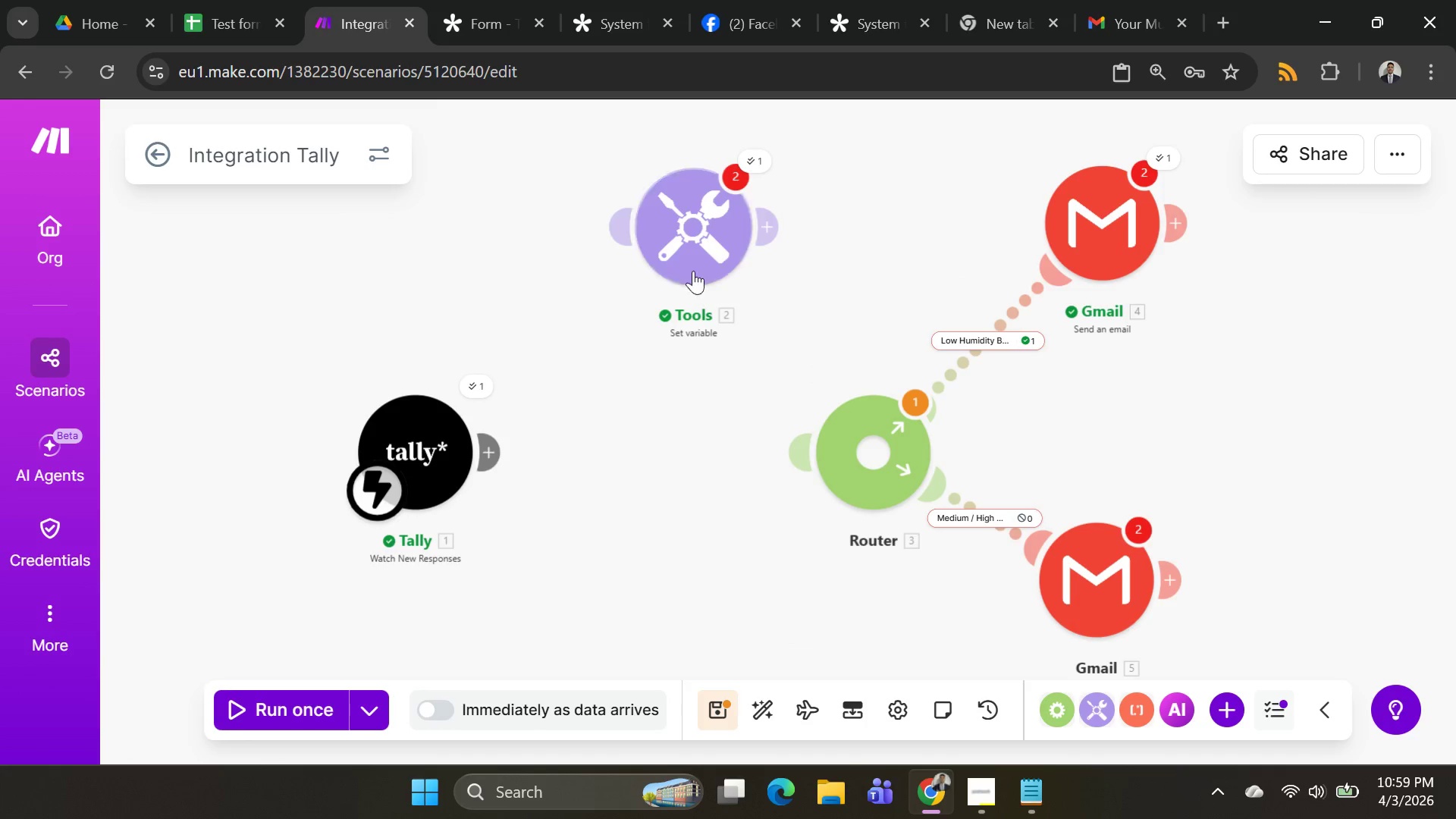 
left_click_drag(start_coordinate=[694, 257], to_coordinate=[592, 187])
 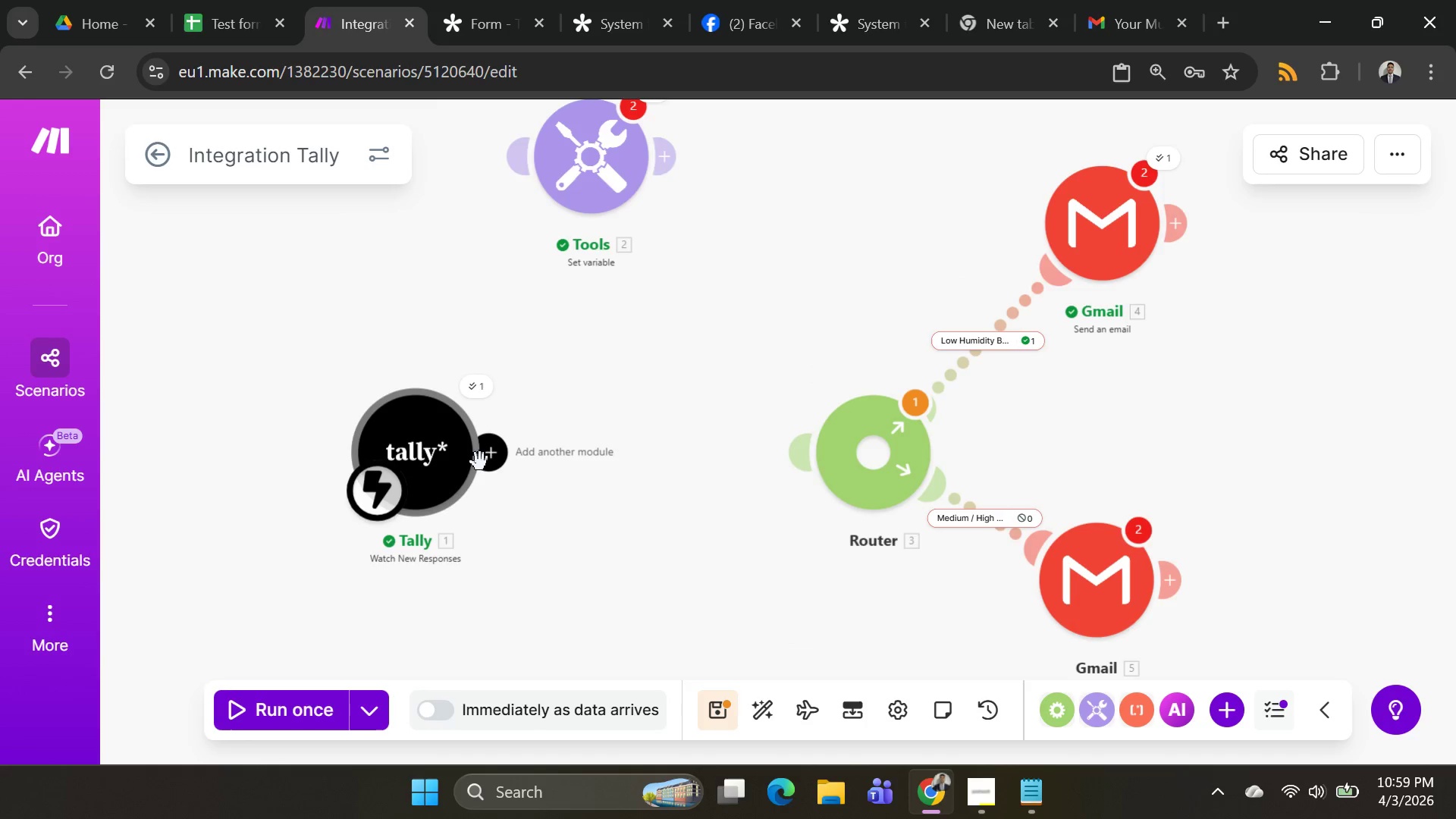 
left_click([495, 471])
 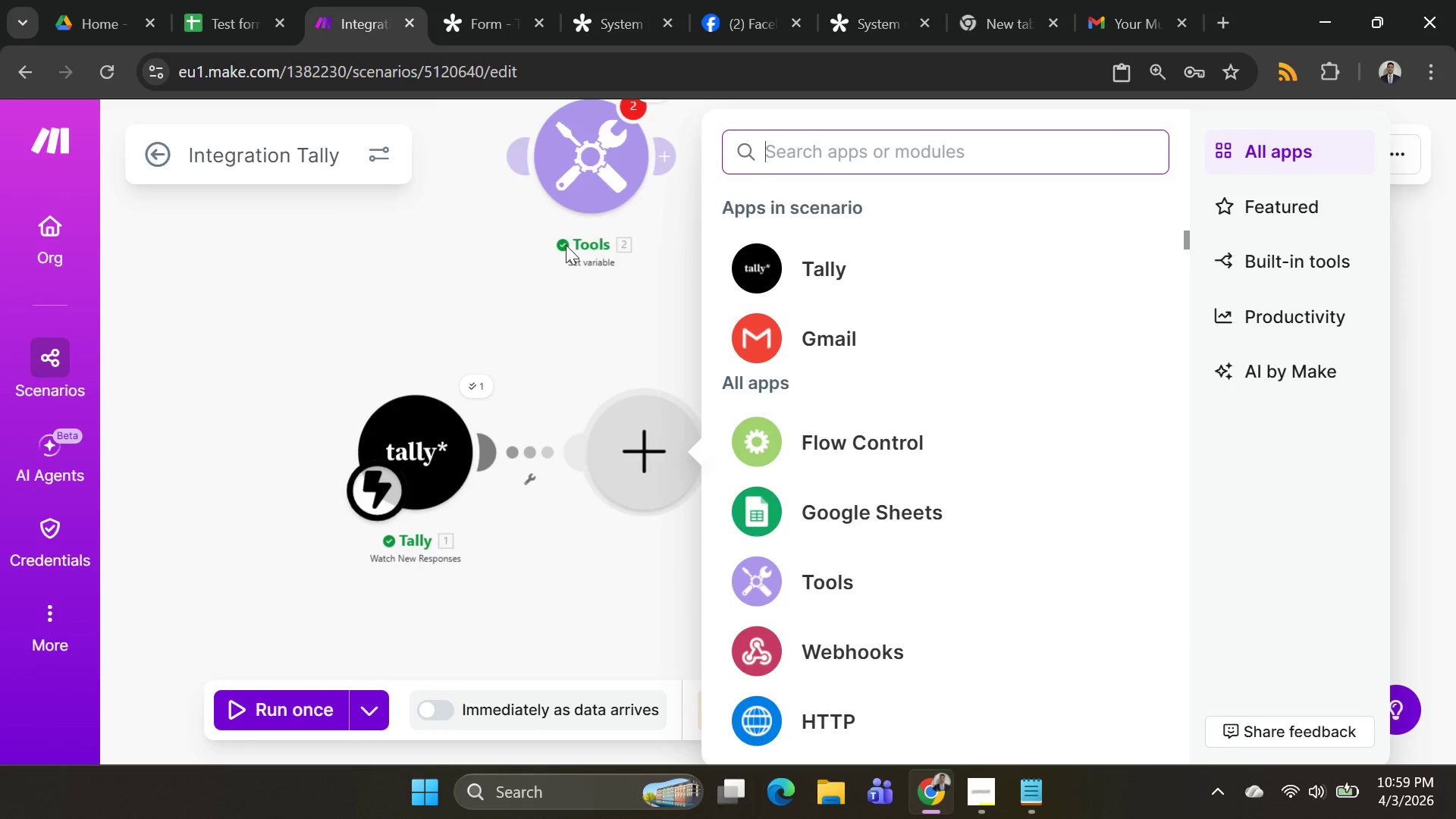 
type(set )
 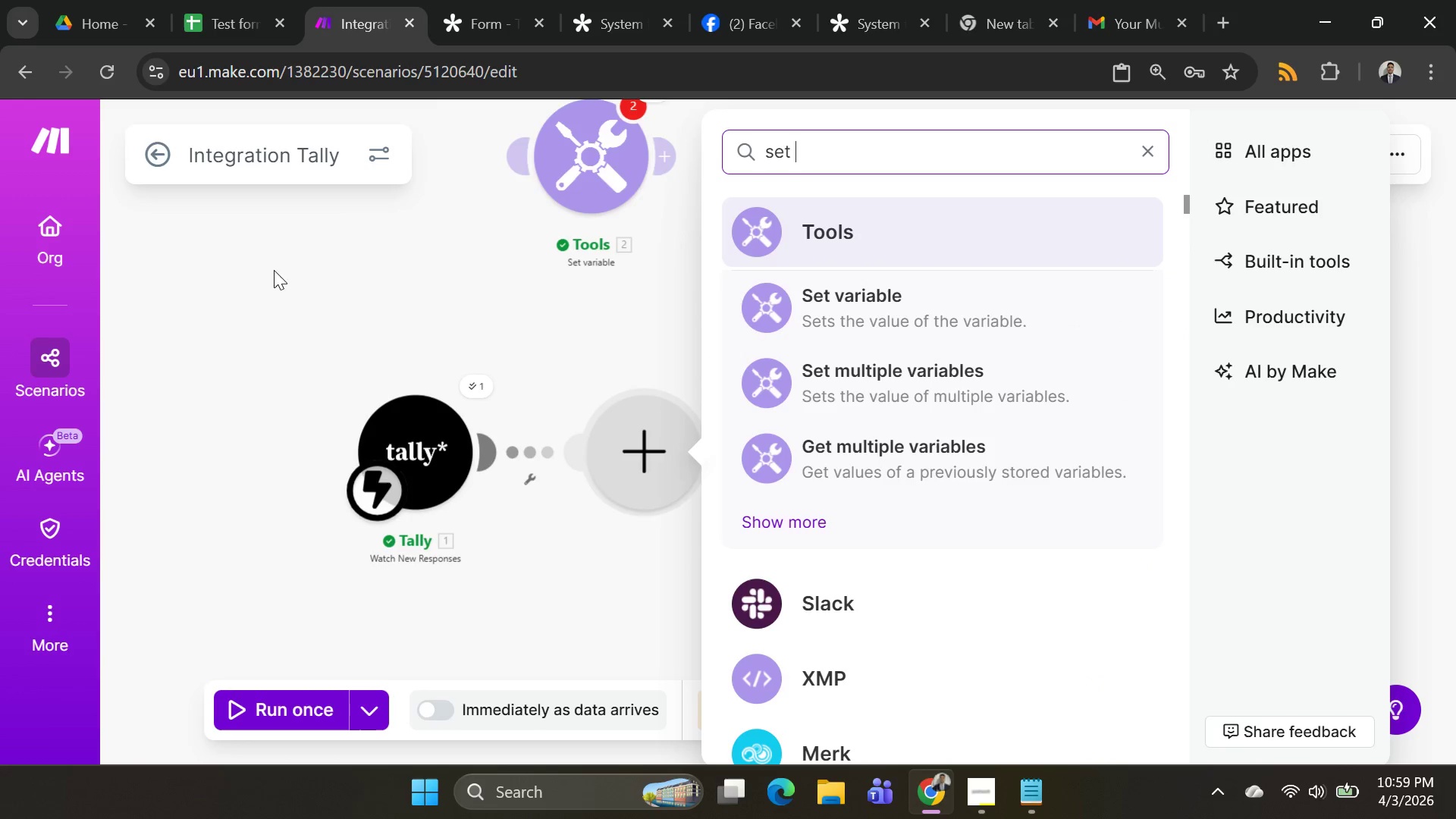 
left_click([987, 387])
 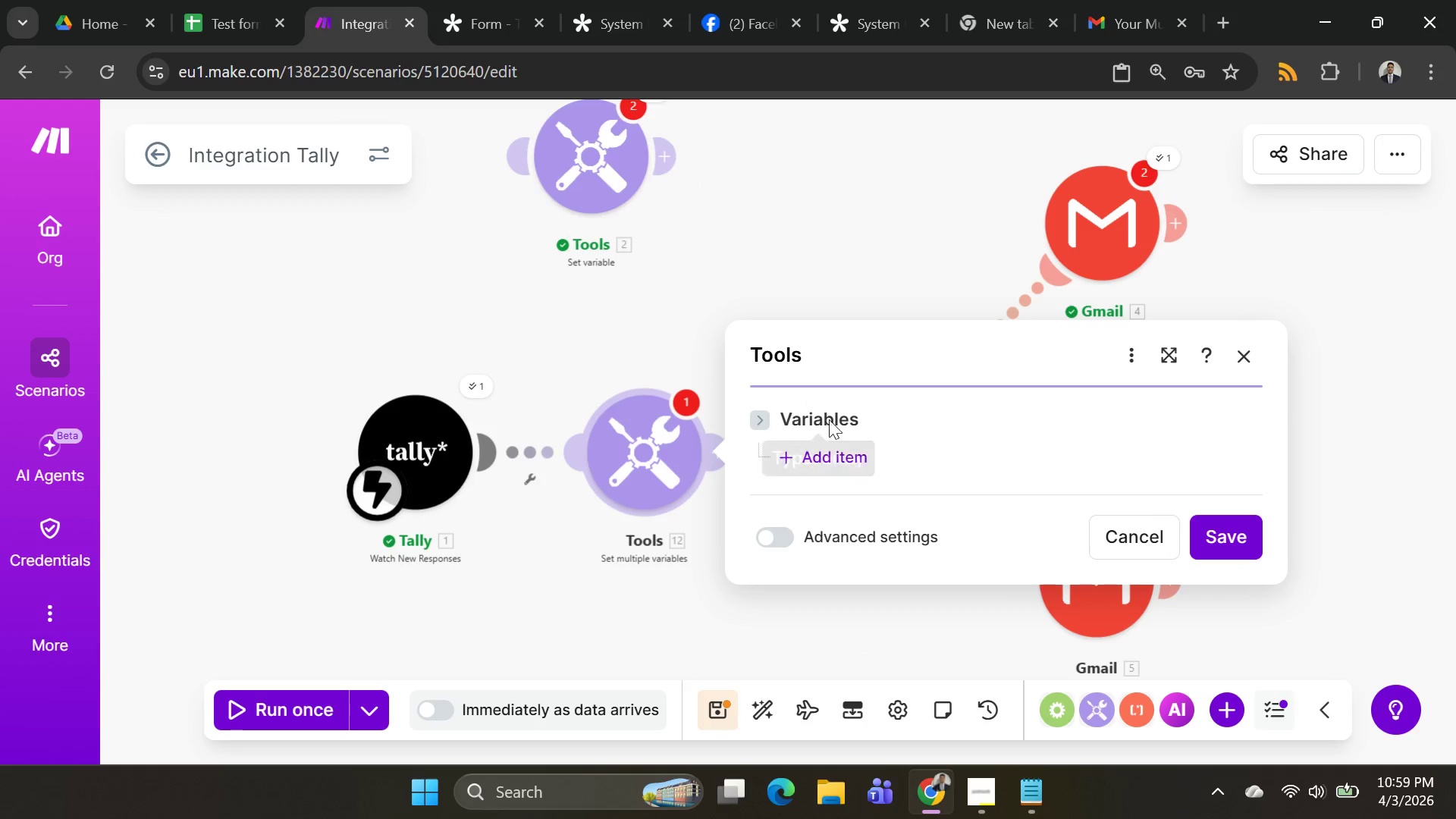 
left_click([829, 446])
 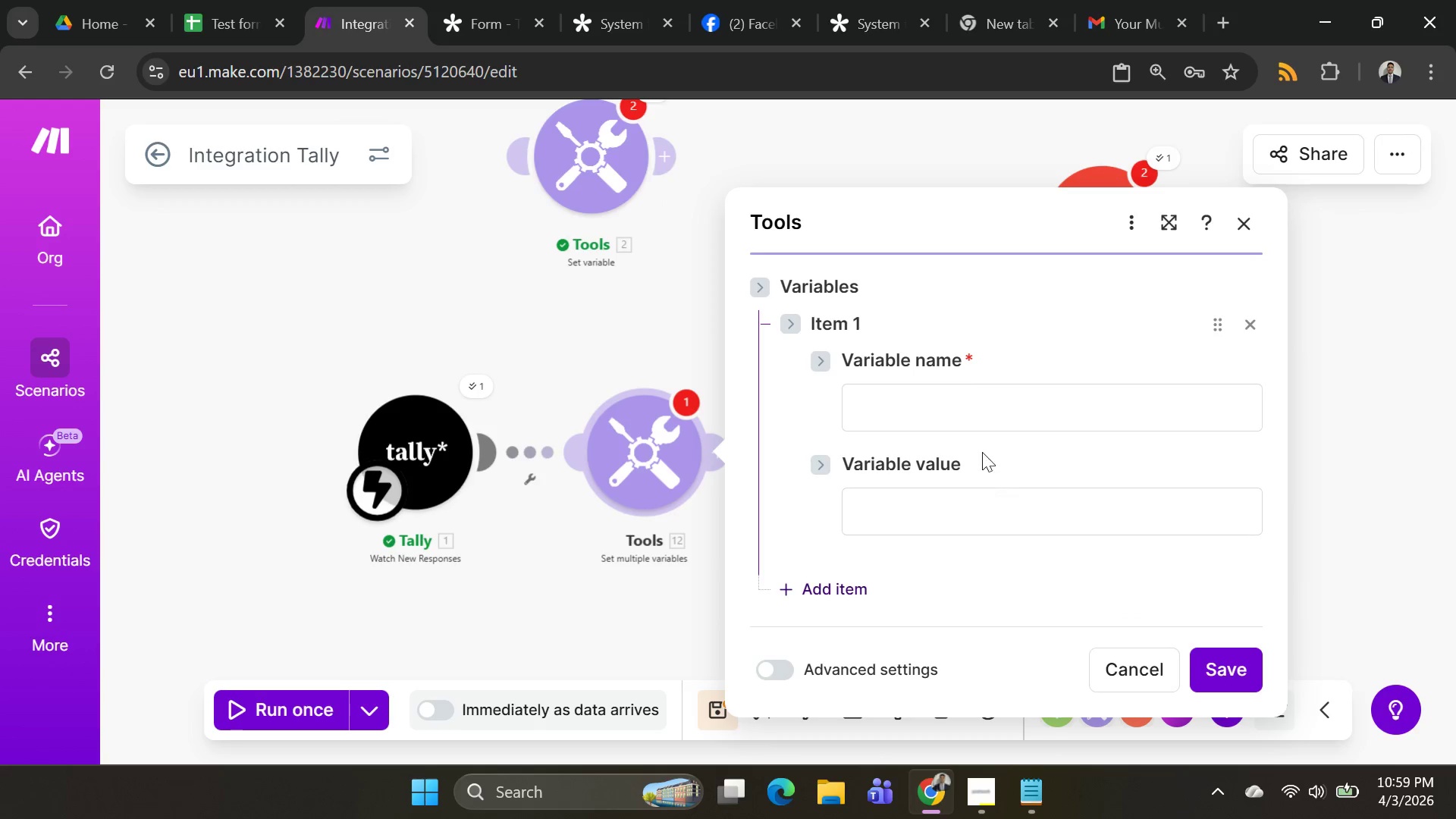 
left_click([981, 414])
 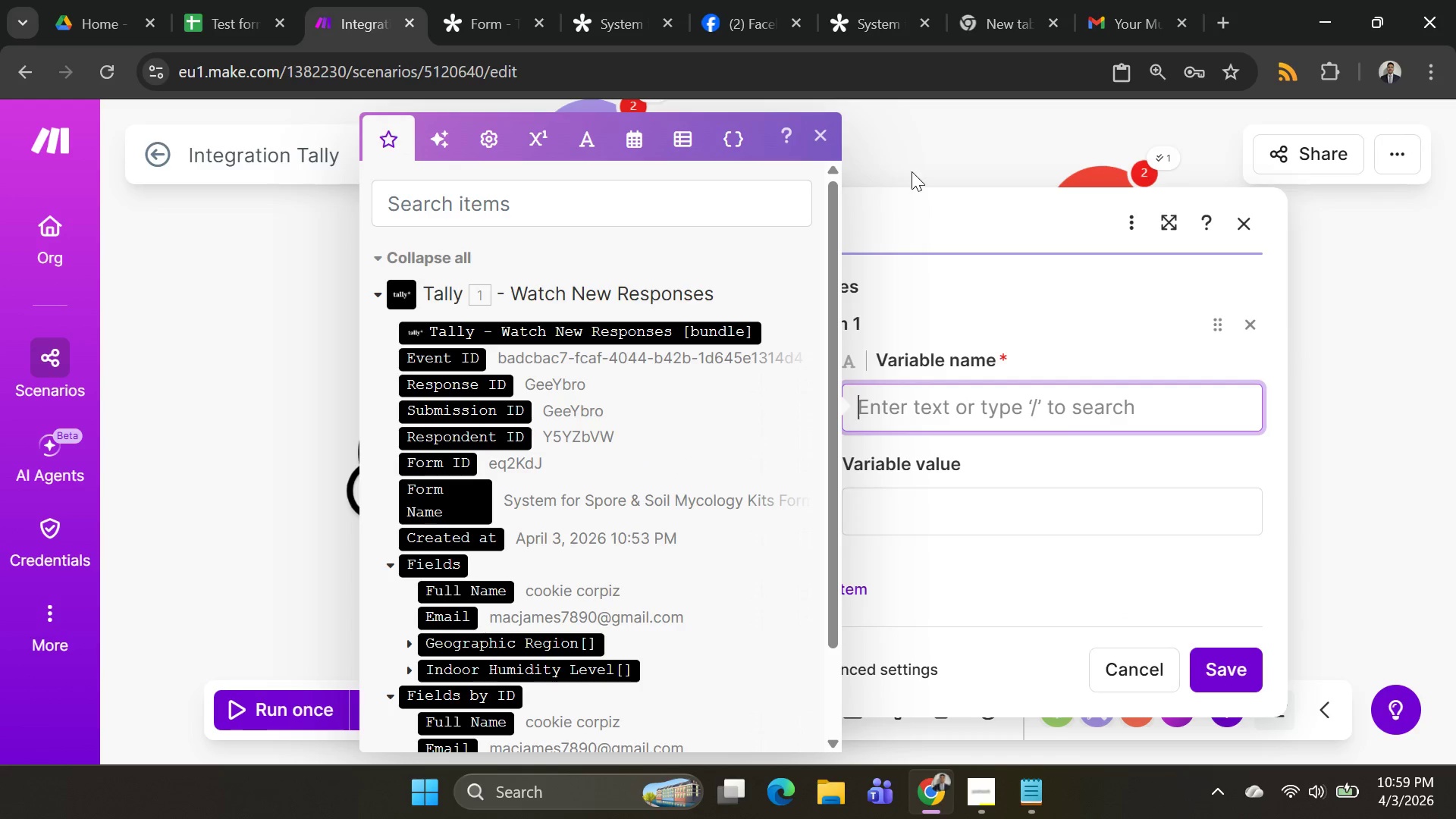 
left_click([912, 163])
 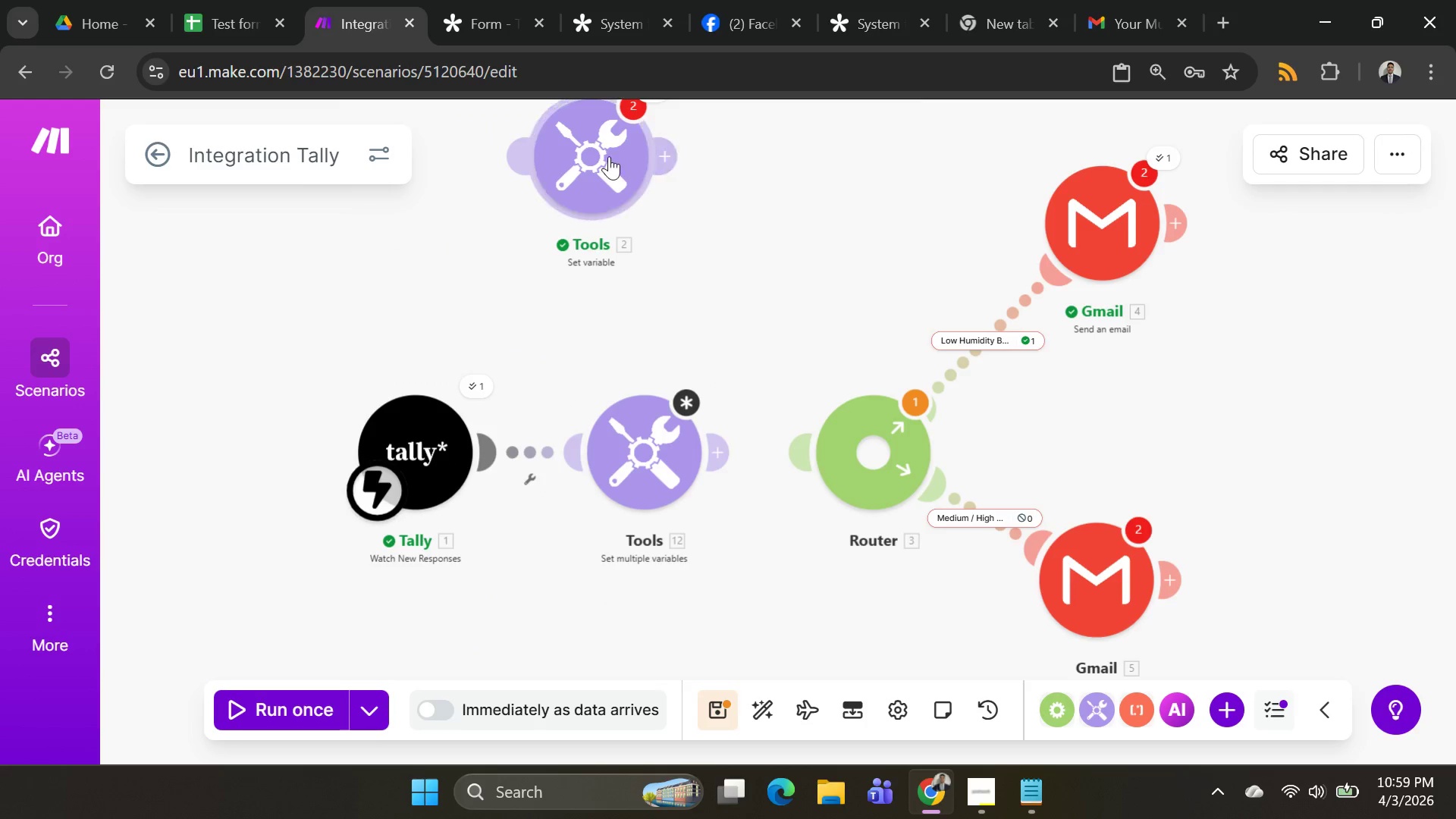 
left_click([592, 156])
 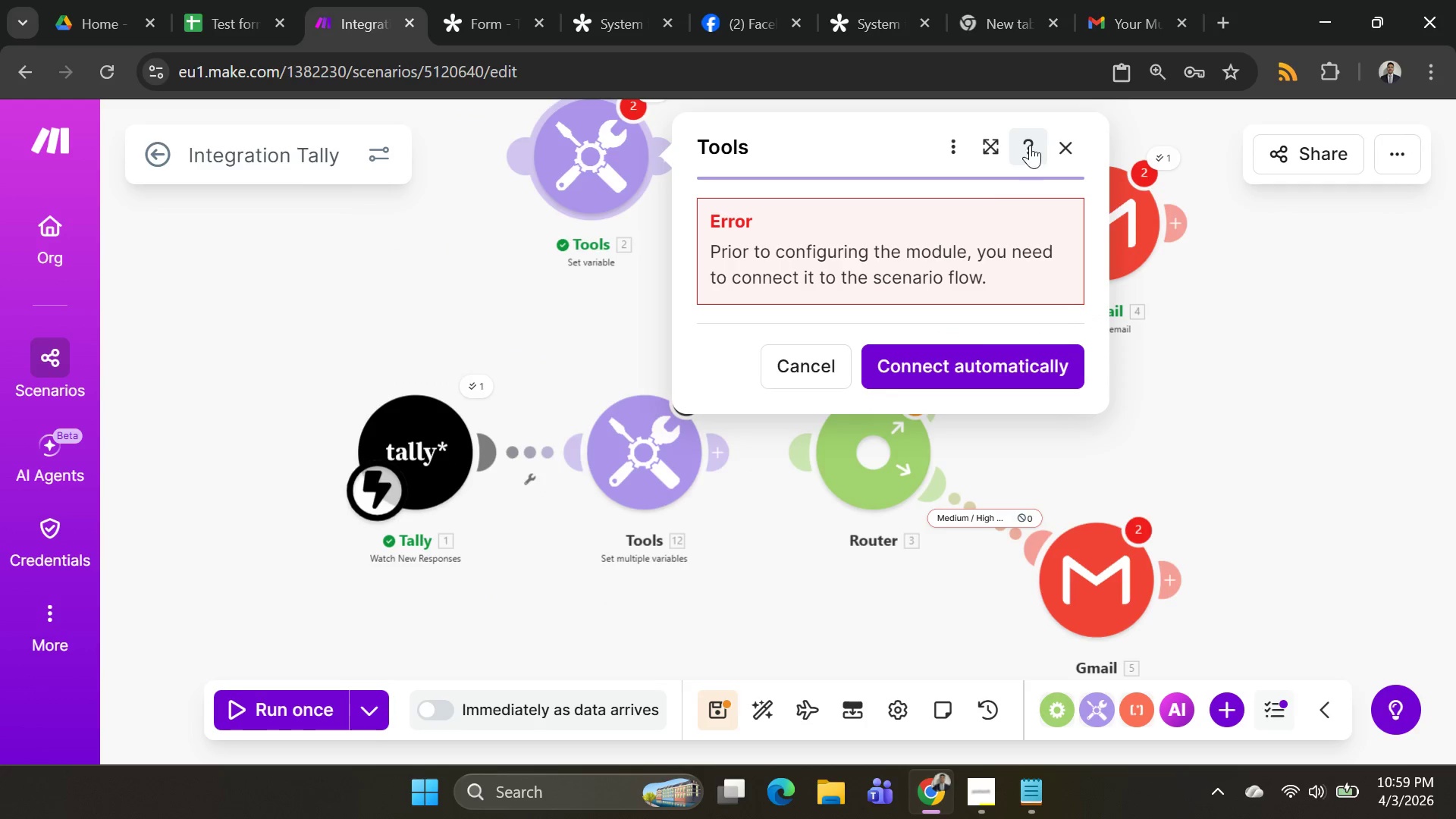 
left_click([1058, 144])
 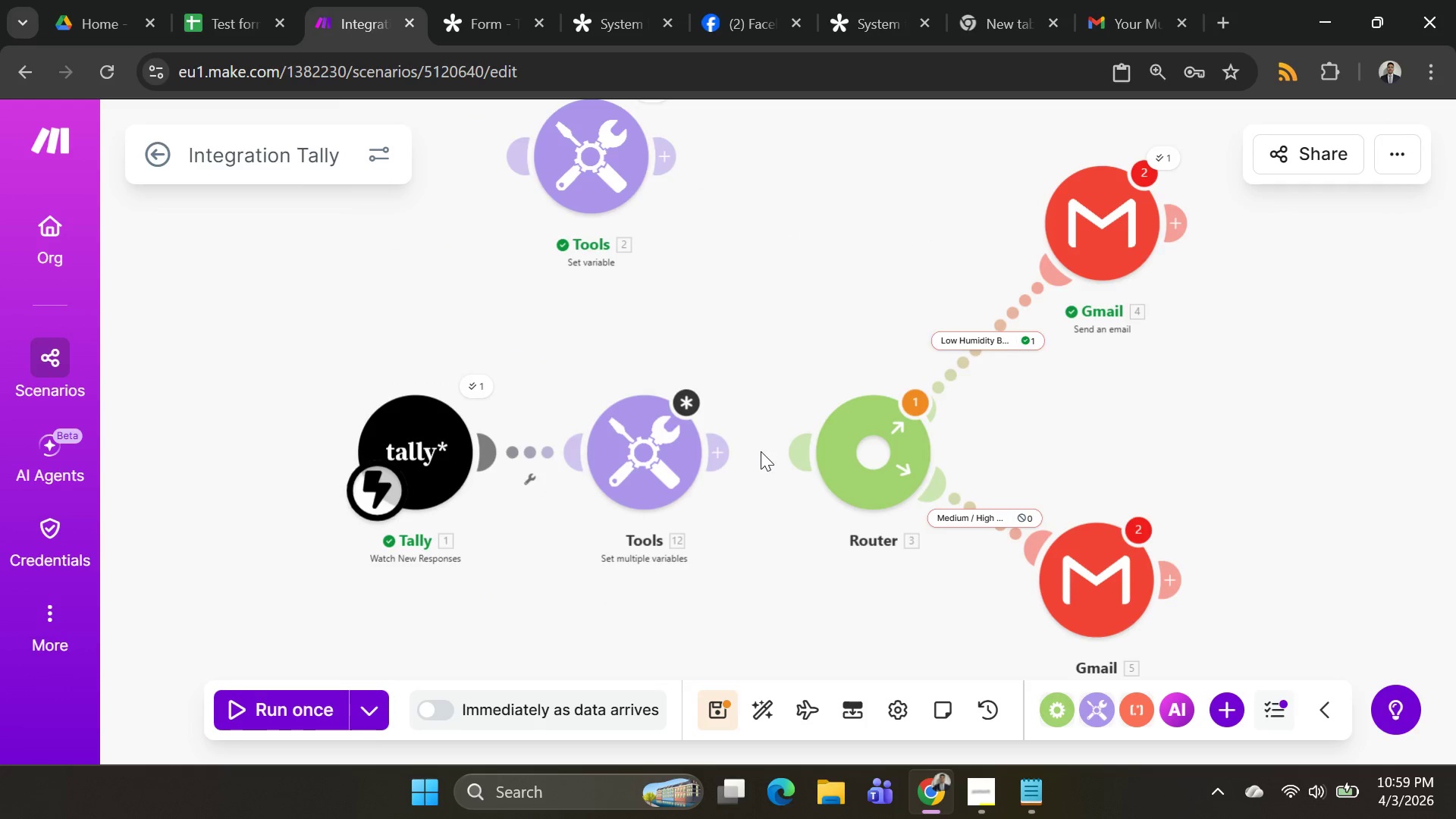 
left_click_drag(start_coordinate=[793, 457], to_coordinate=[702, 460])
 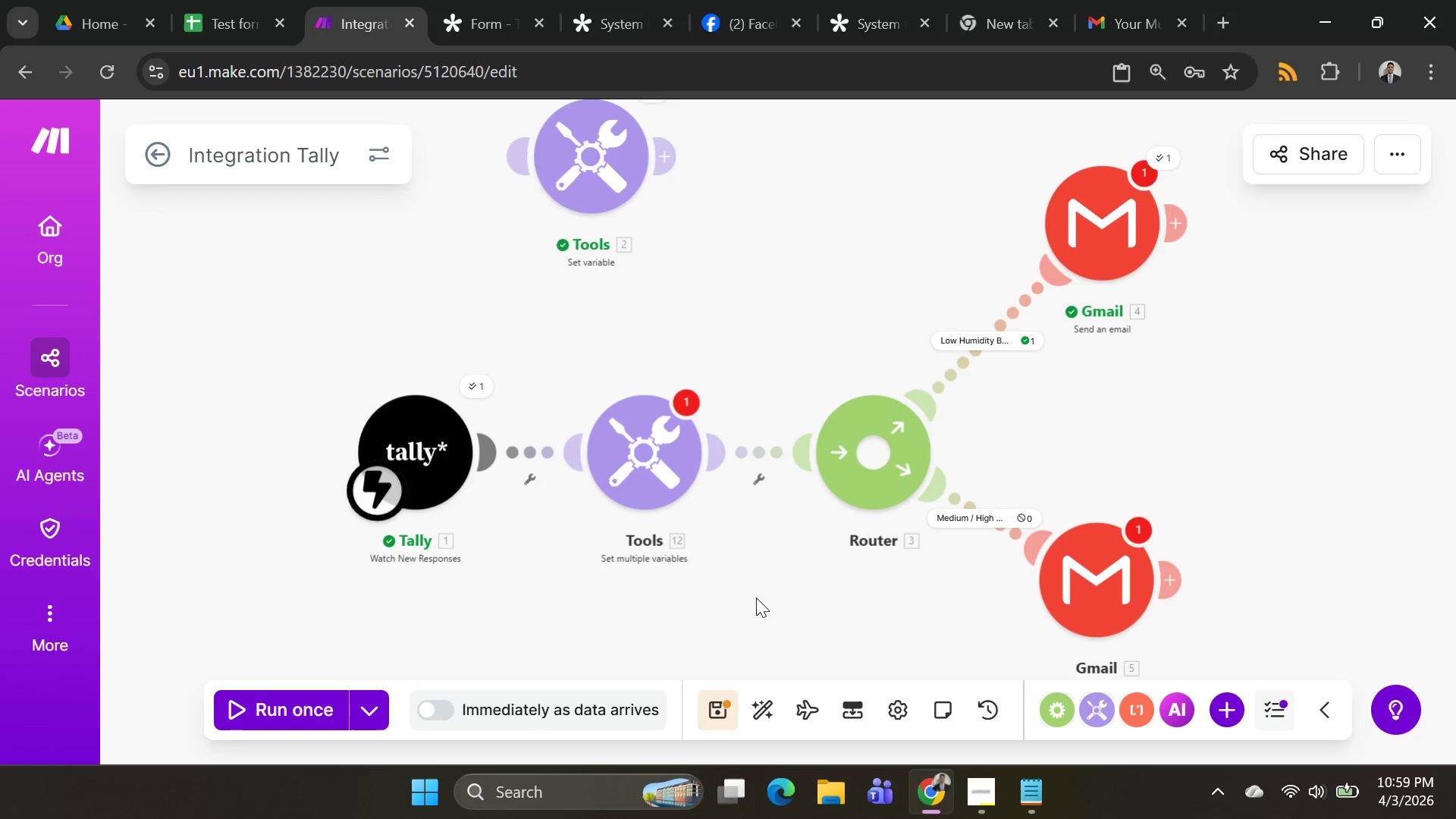 
wait(19.42)
 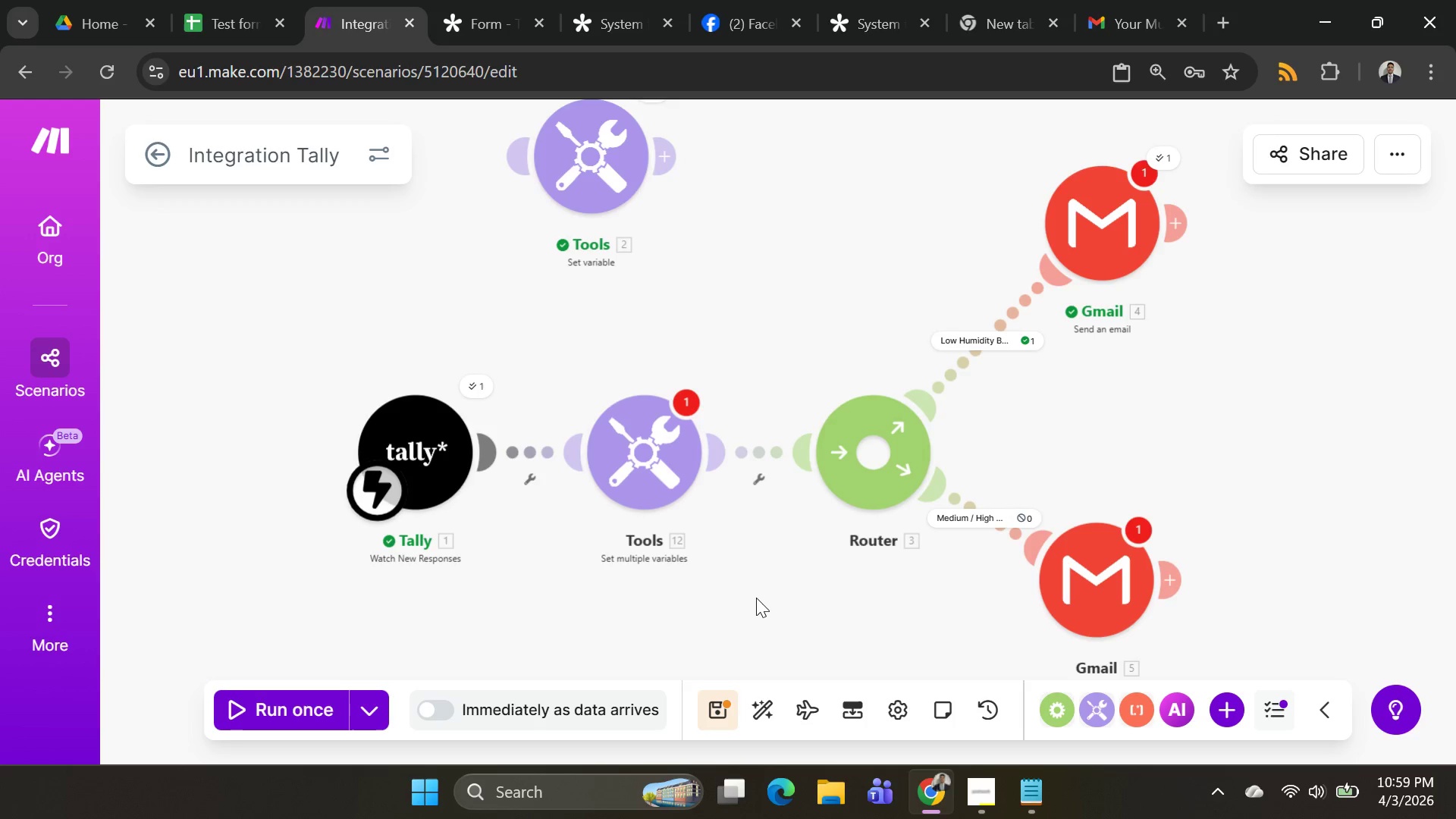 
left_click([683, 449])
 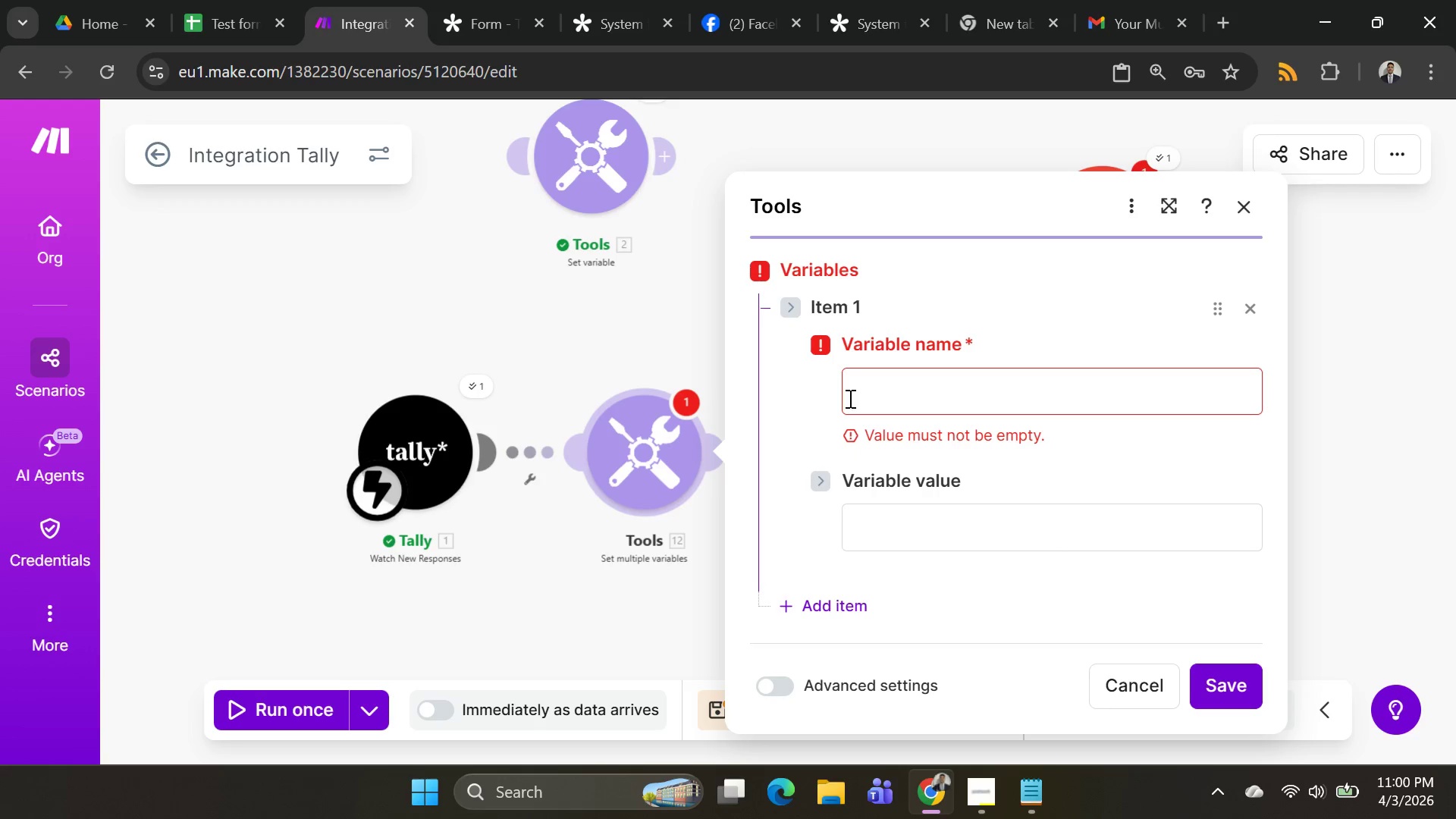 
wait(5.7)
 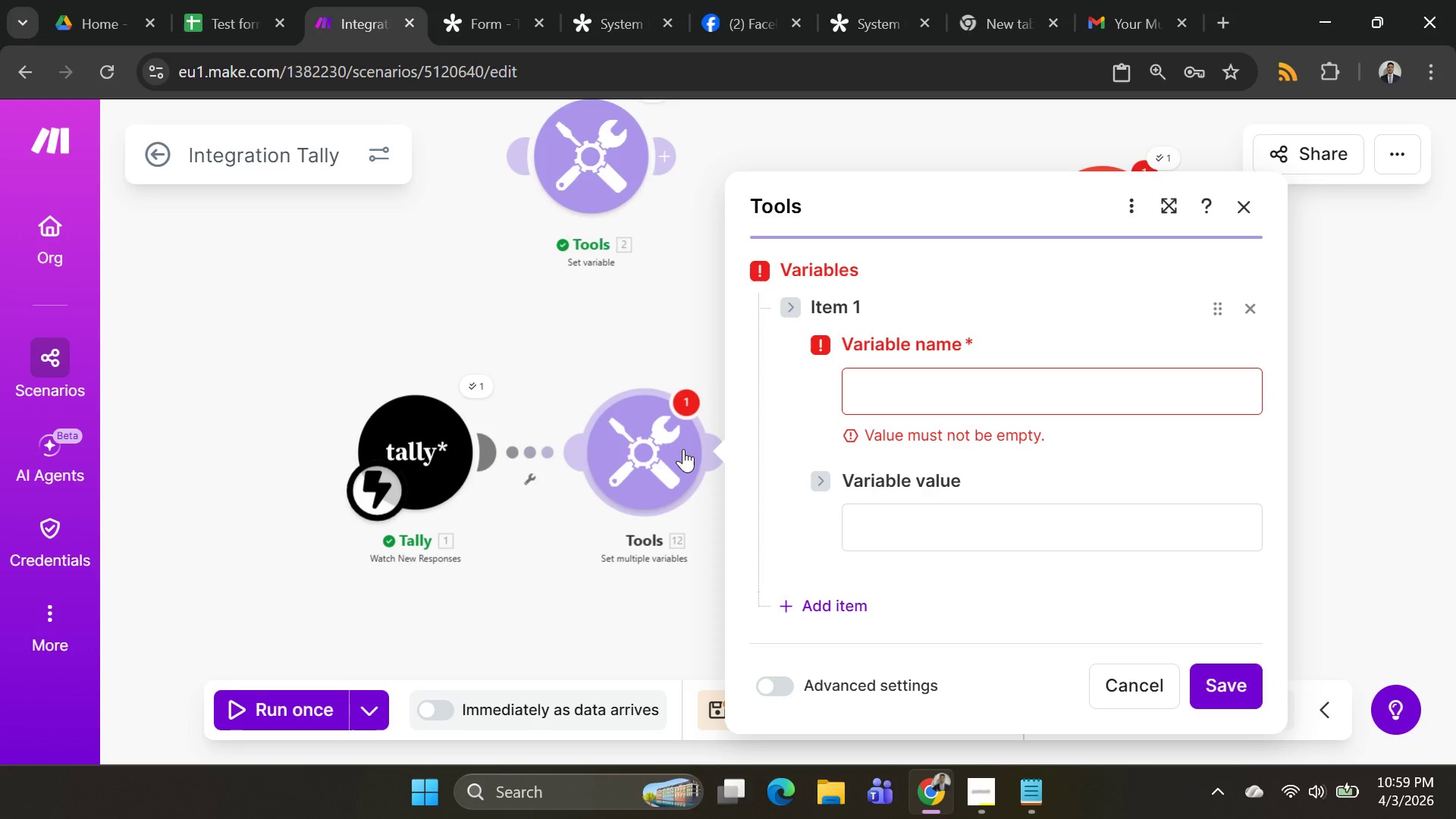 
left_click([865, 408])
 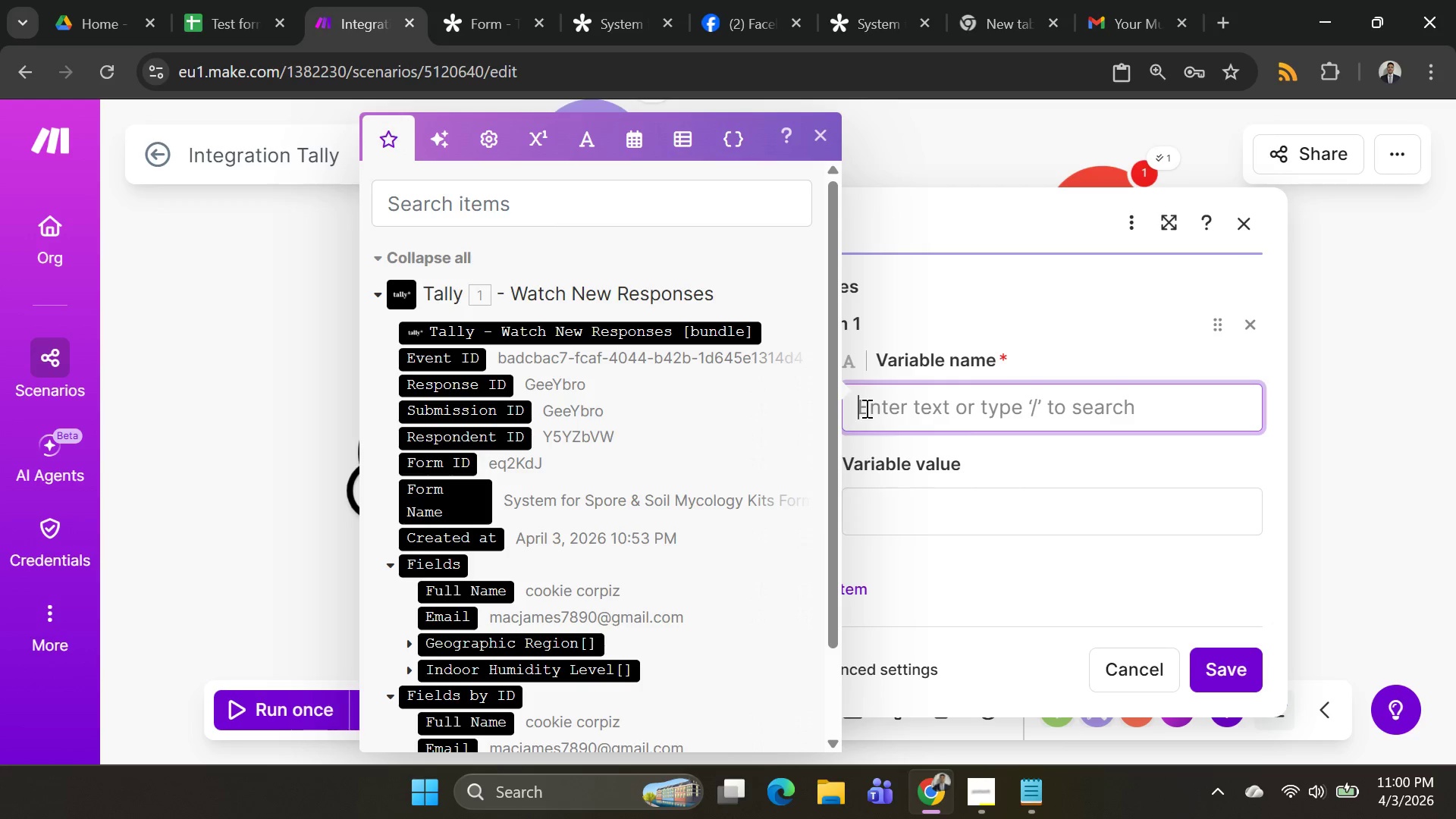 
wait(51.86)
 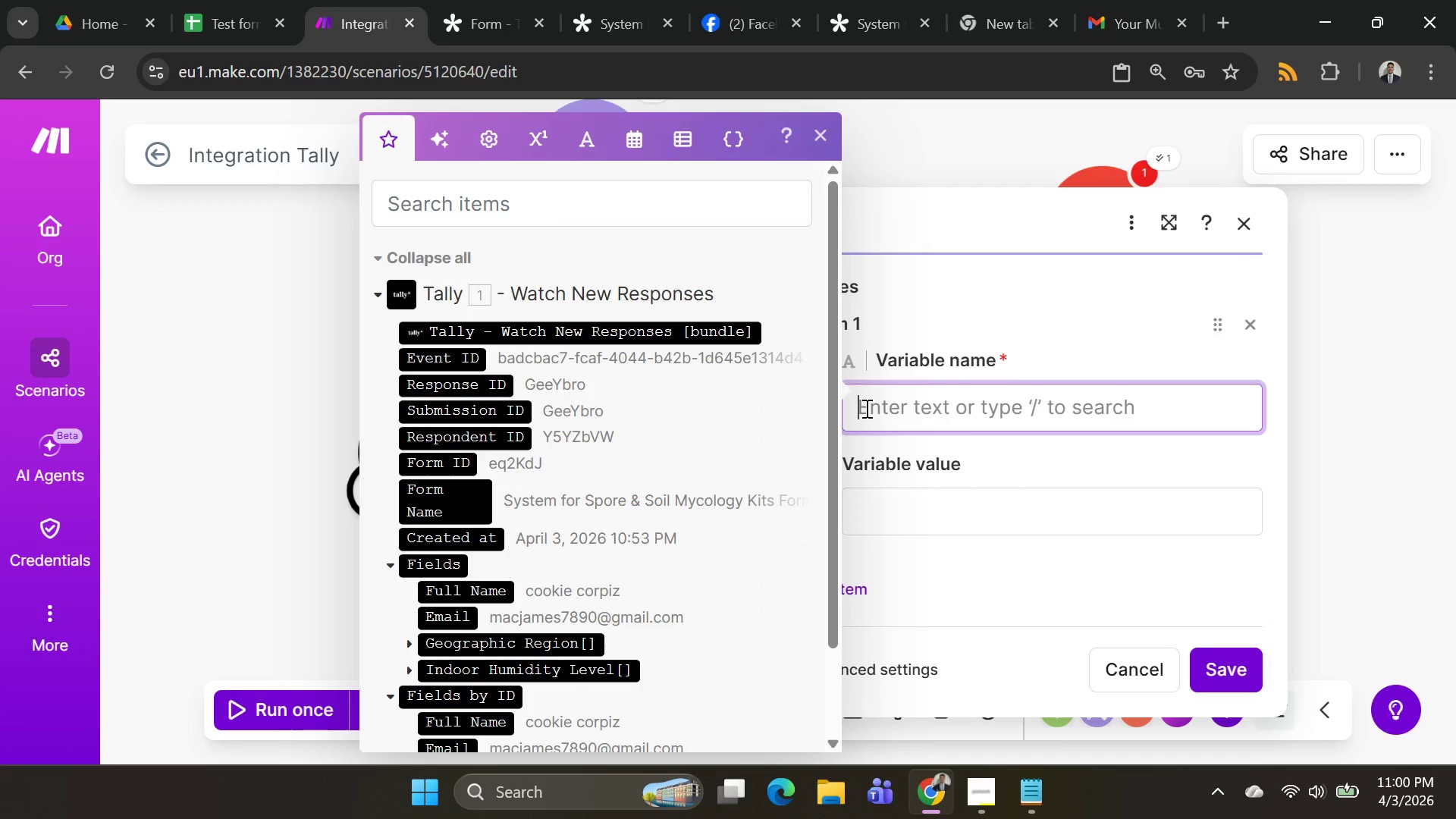 
type(Sc)
key(Backspace)
key(Backspace)
type(sucess_score)
 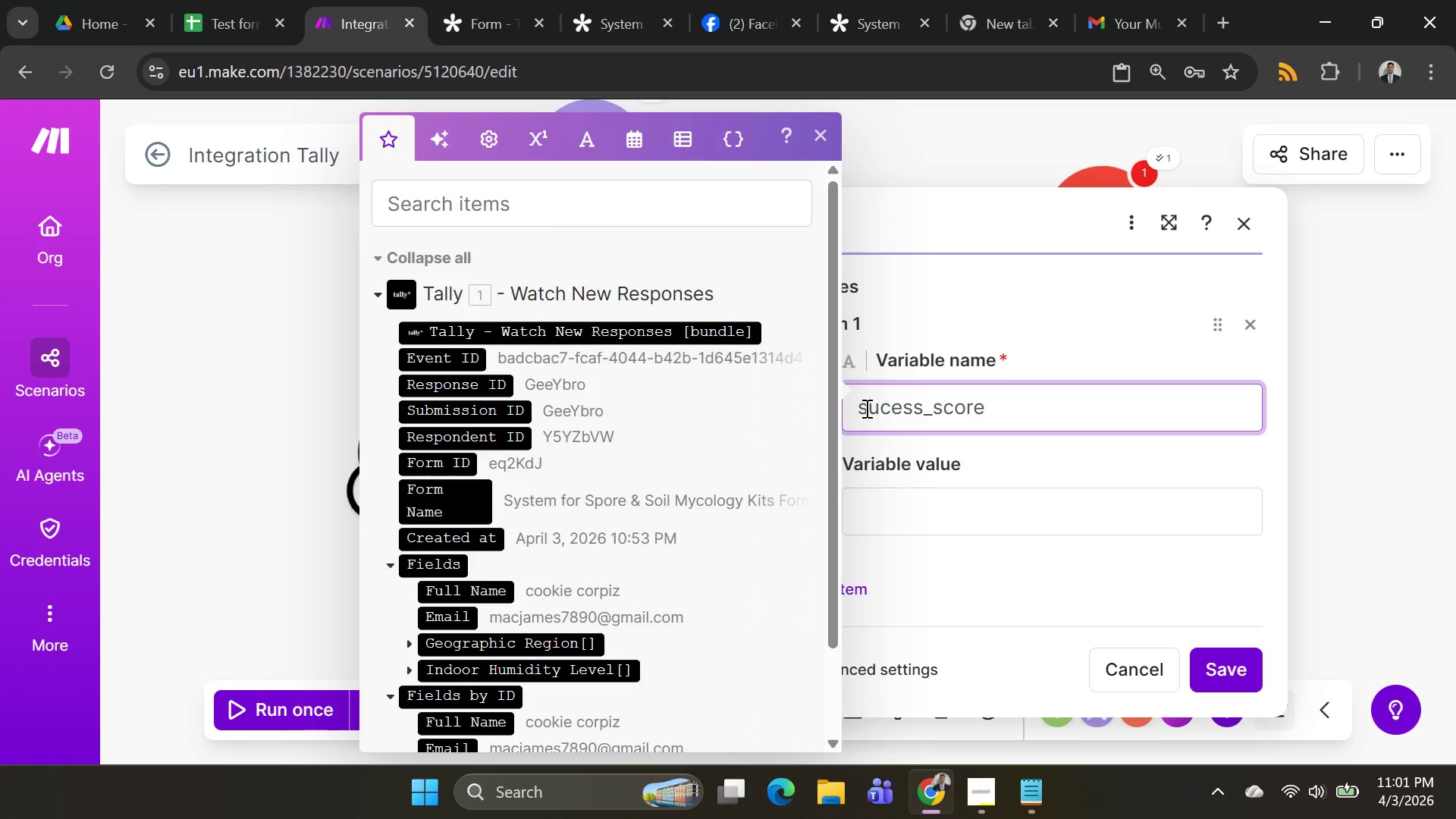 
left_click([943, 516])
 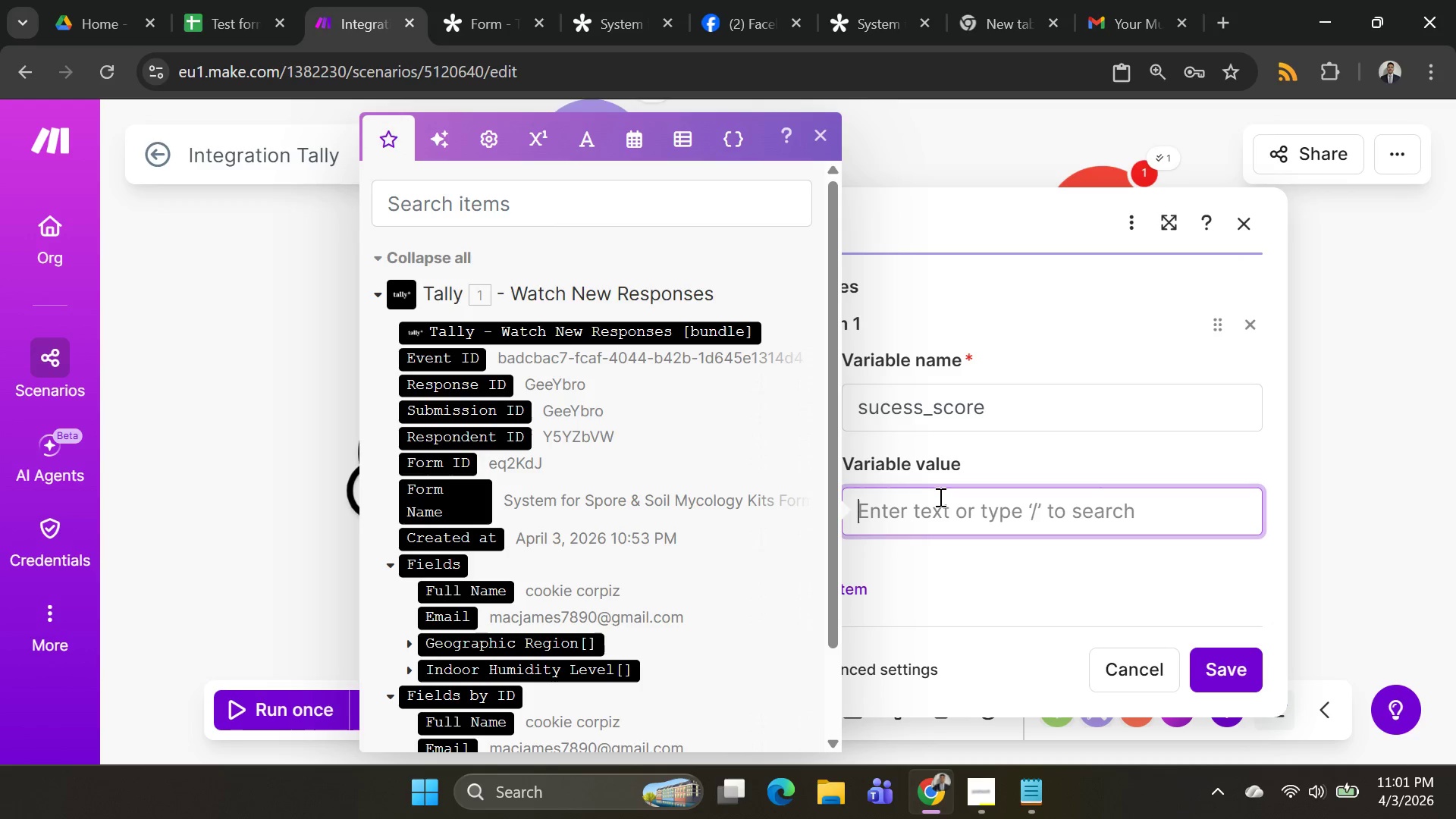 
wait(7.2)
 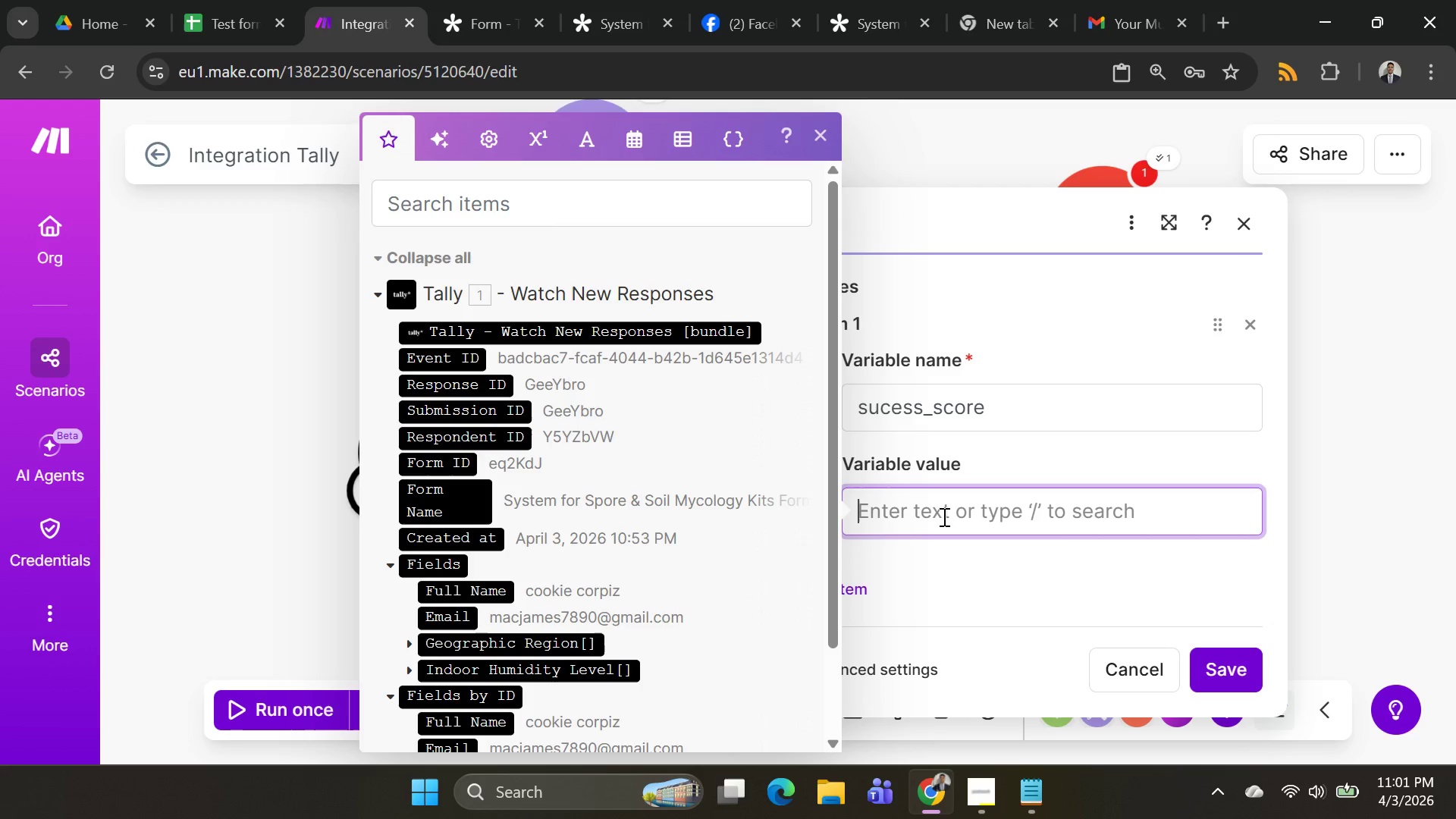 
key(Alt+AltLeft)
 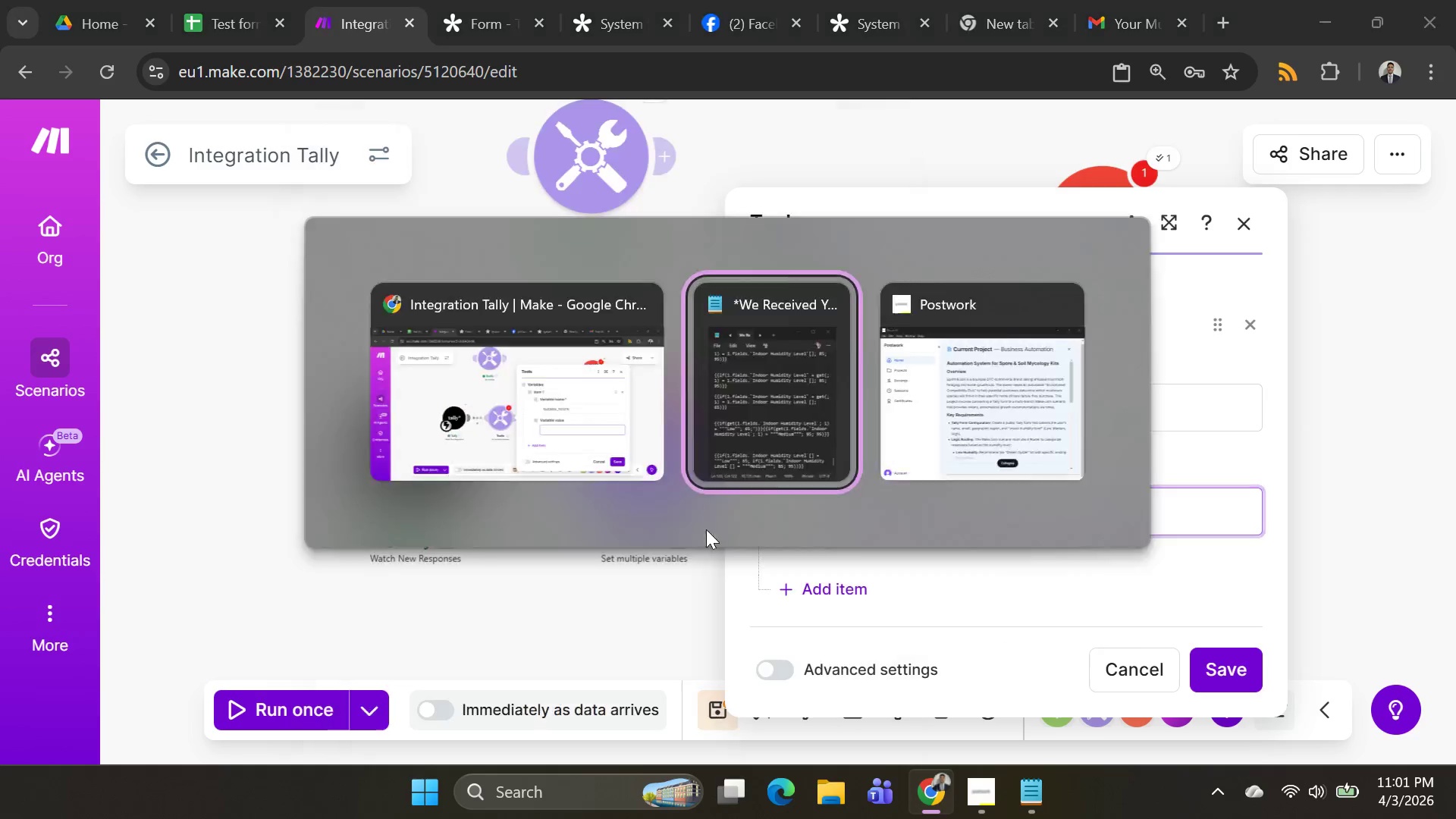 
key(Alt+Tab)
 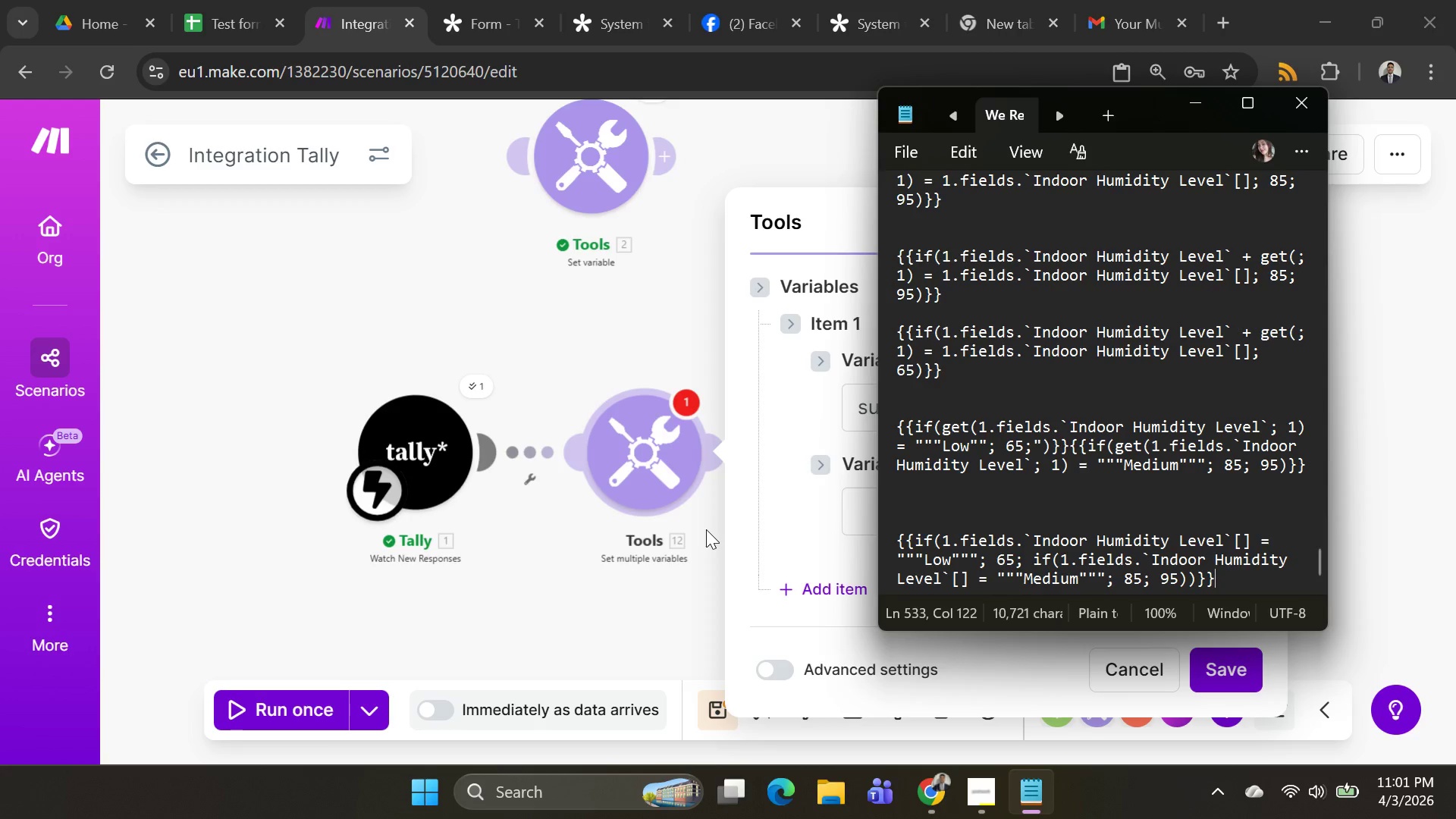 
key(Alt+AltLeft)
 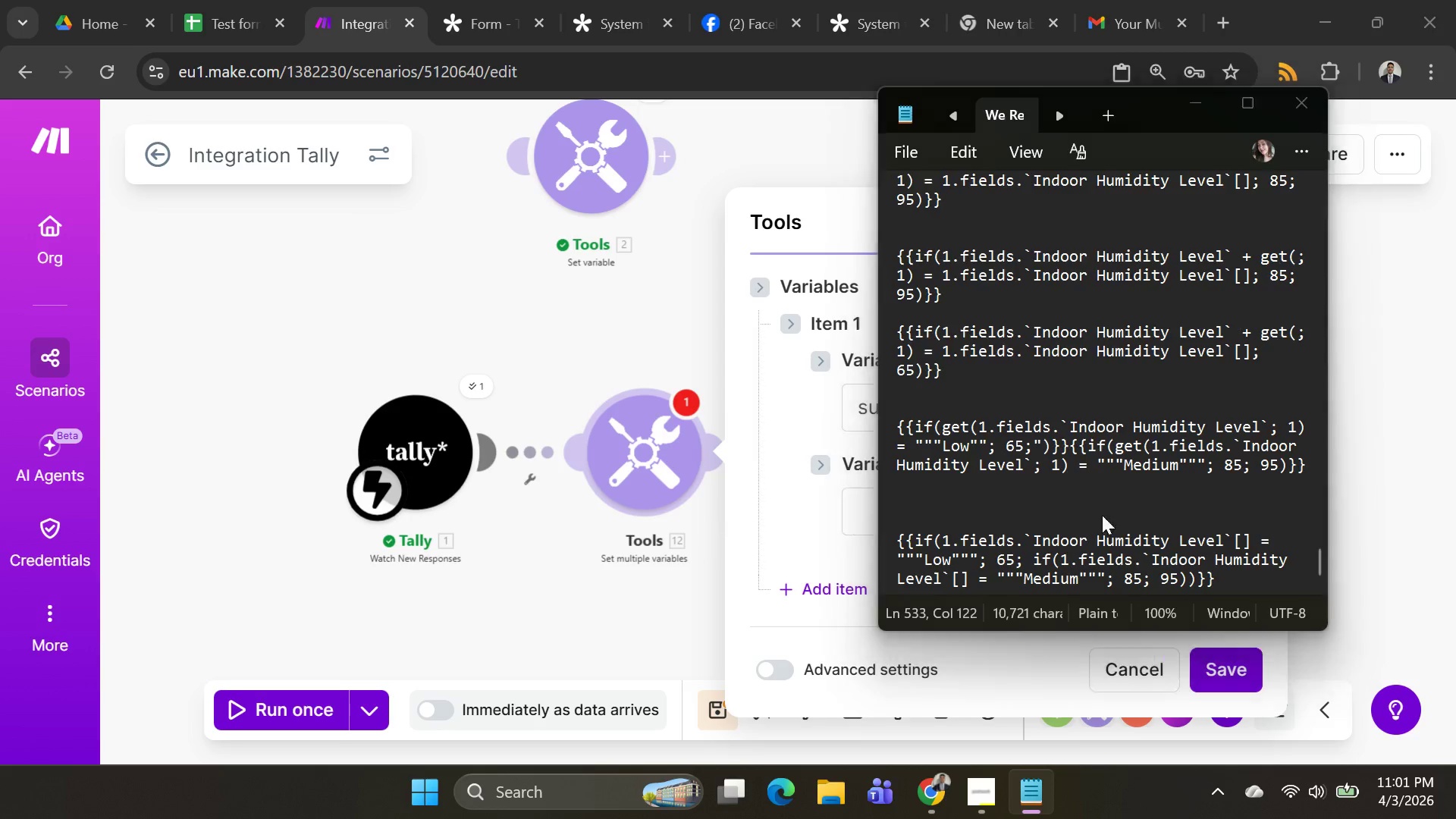 
key(Alt+Tab)
 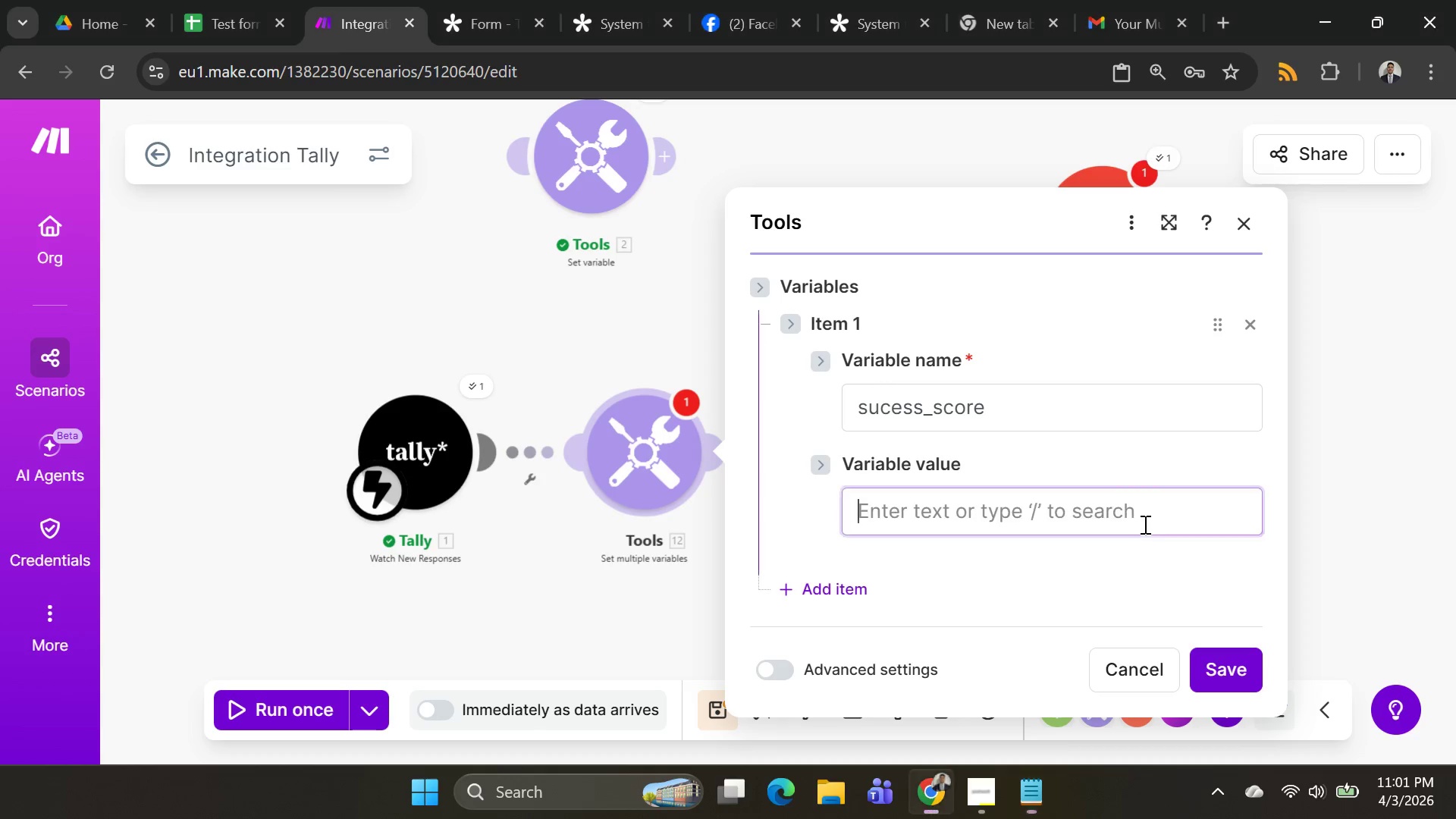 
key(Alt+AltLeft)
 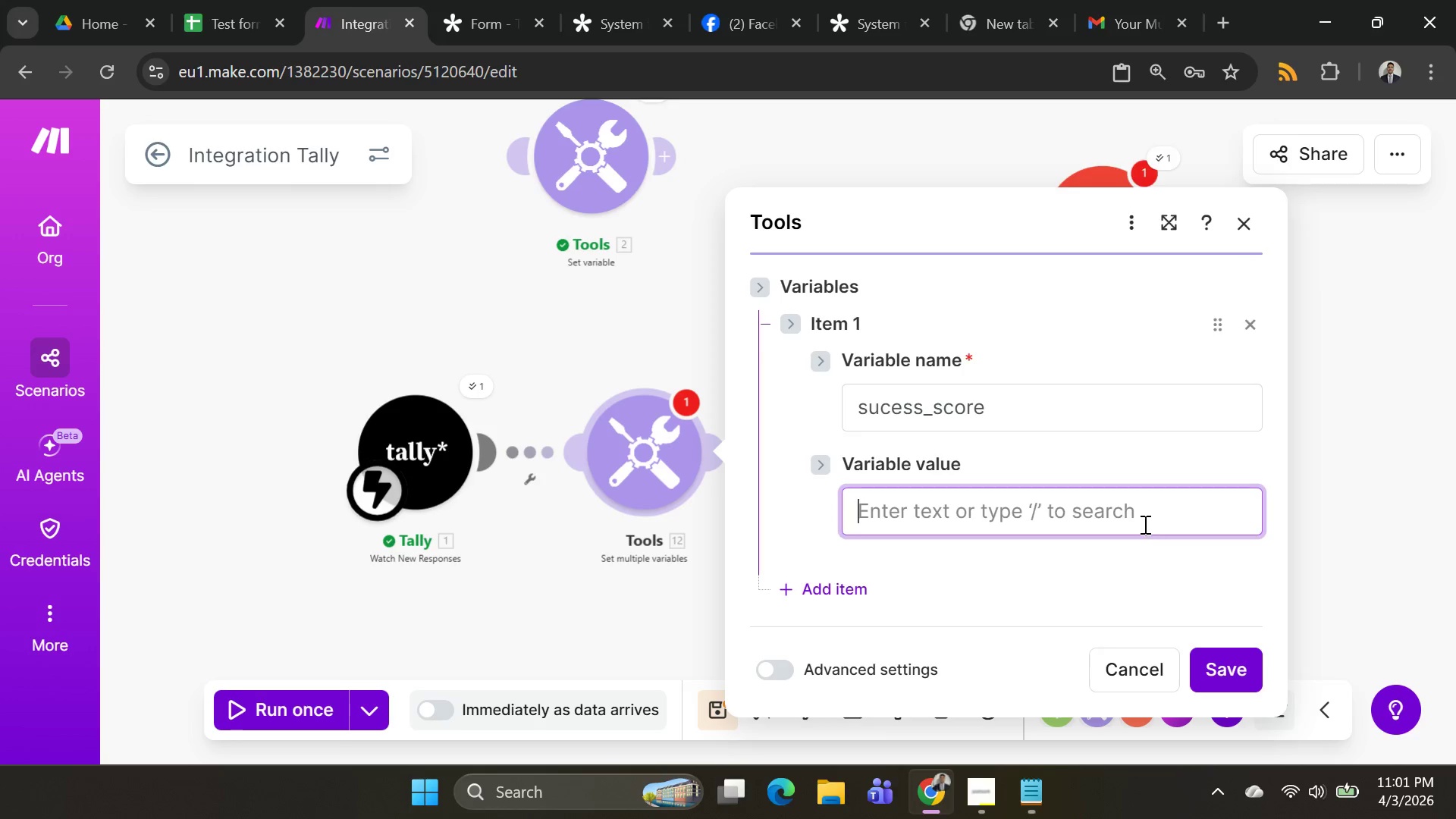 
key(Alt+Tab)
 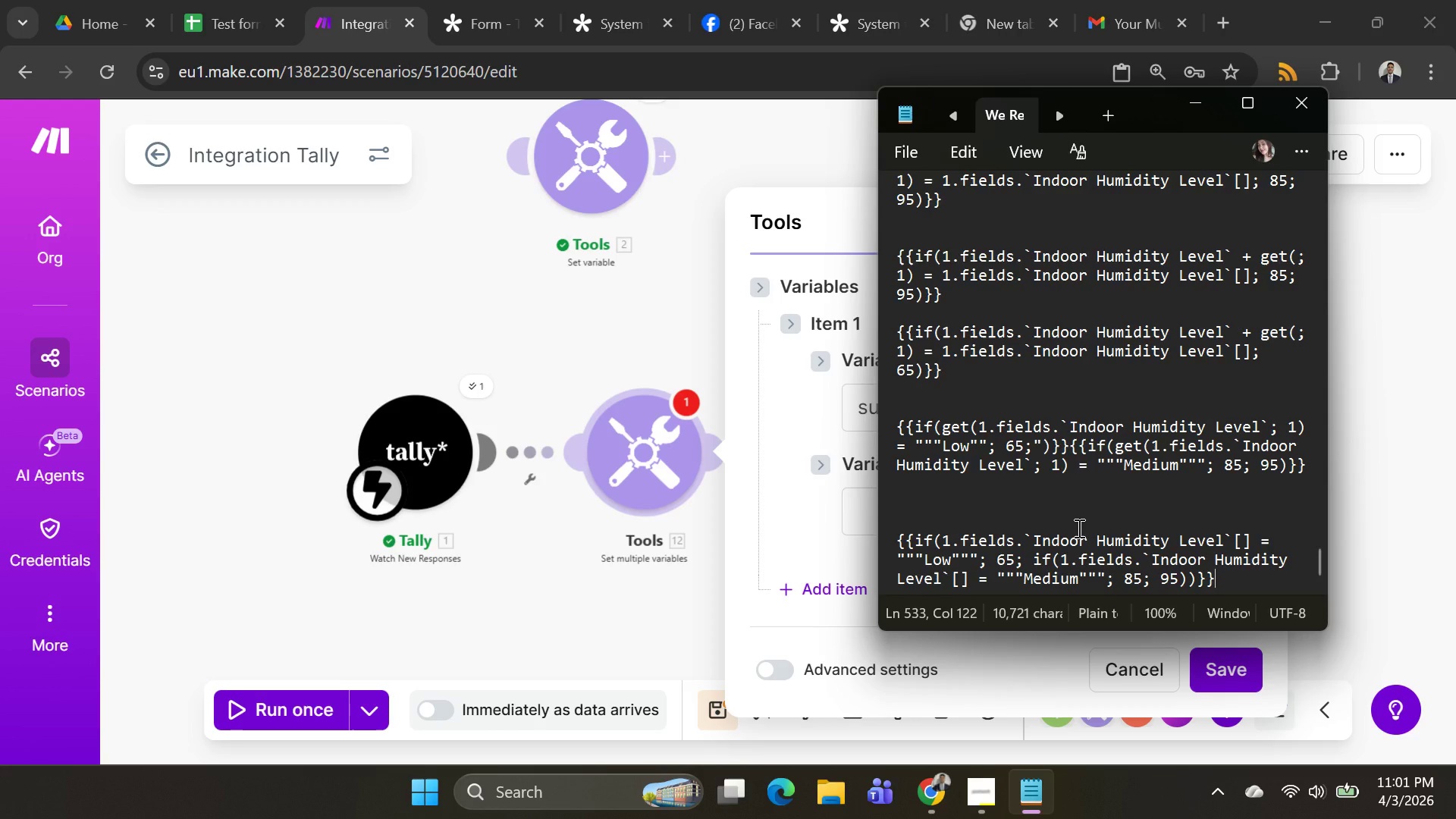 
key(Alt+AltLeft)
 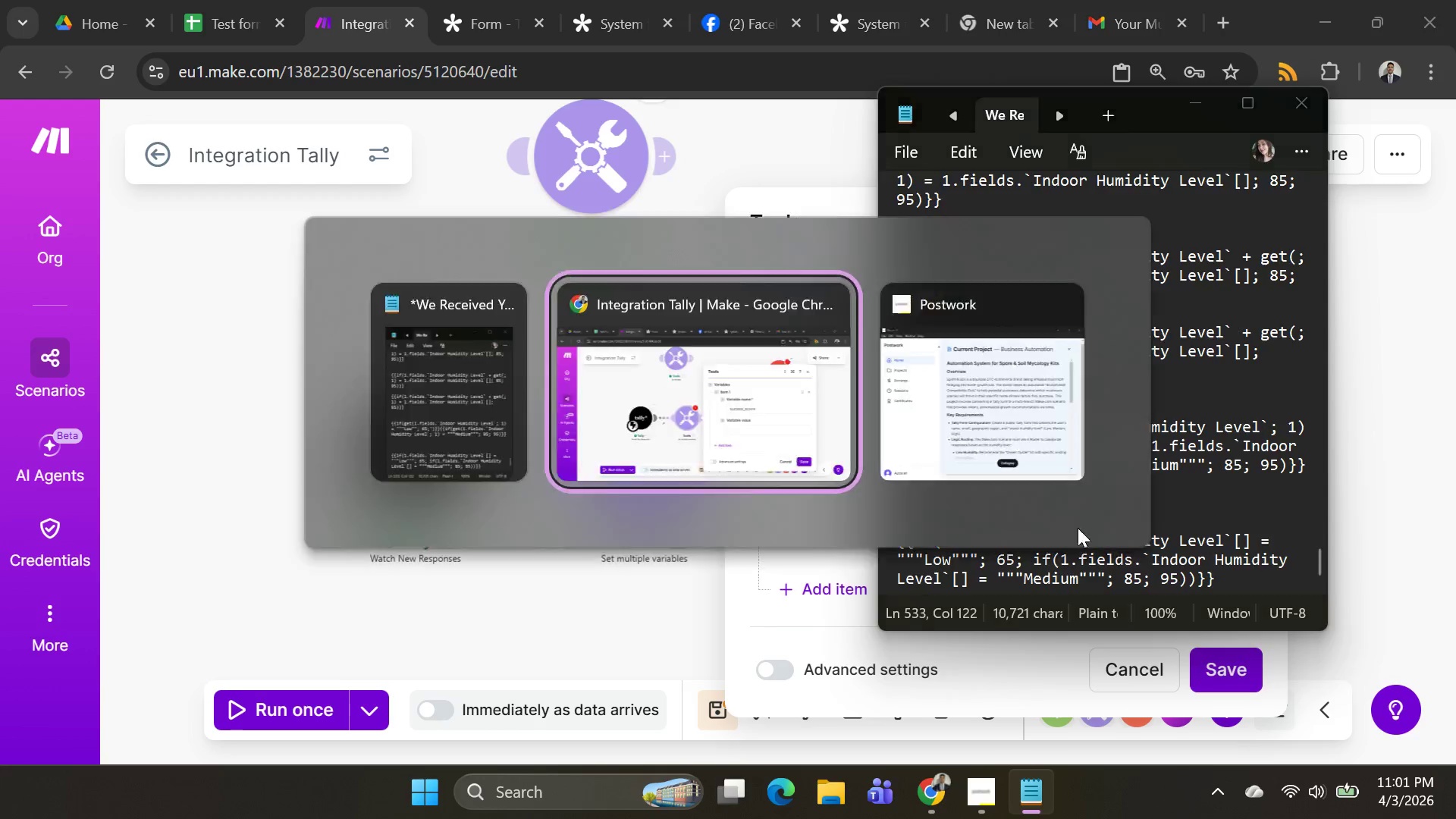 
key(Alt+Tab)
 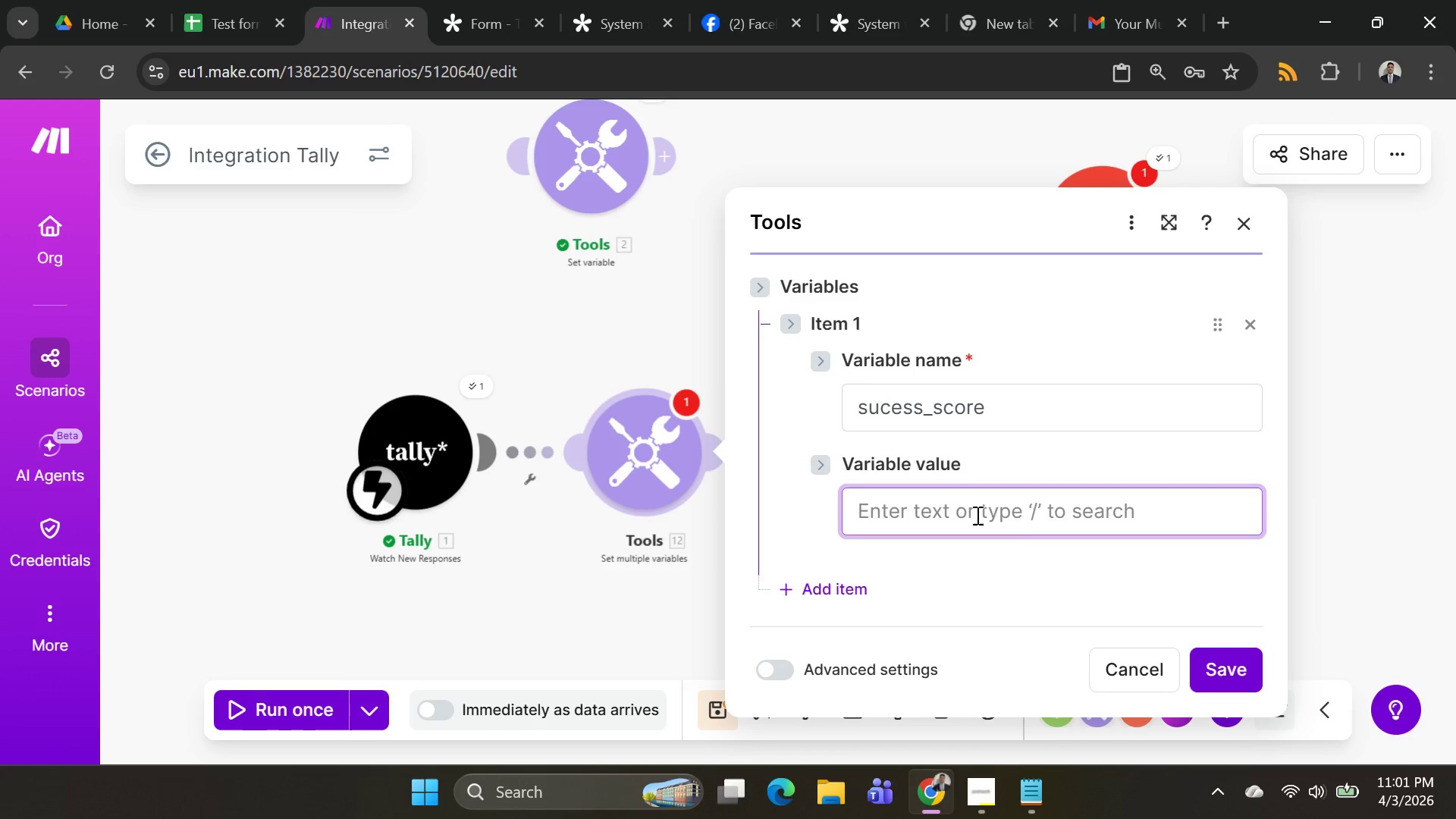 
left_click([976, 515])
 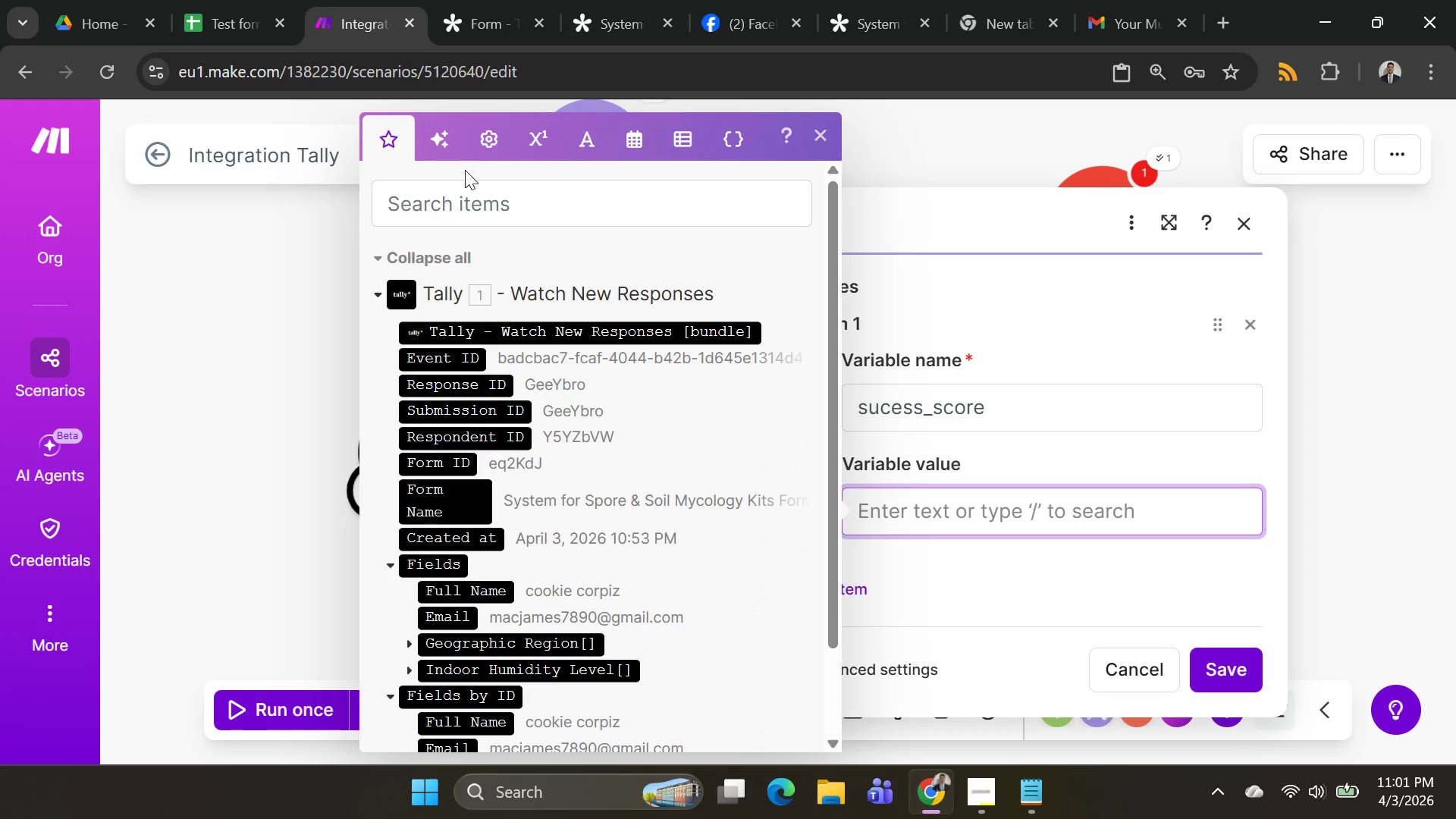 
left_click([490, 152])
 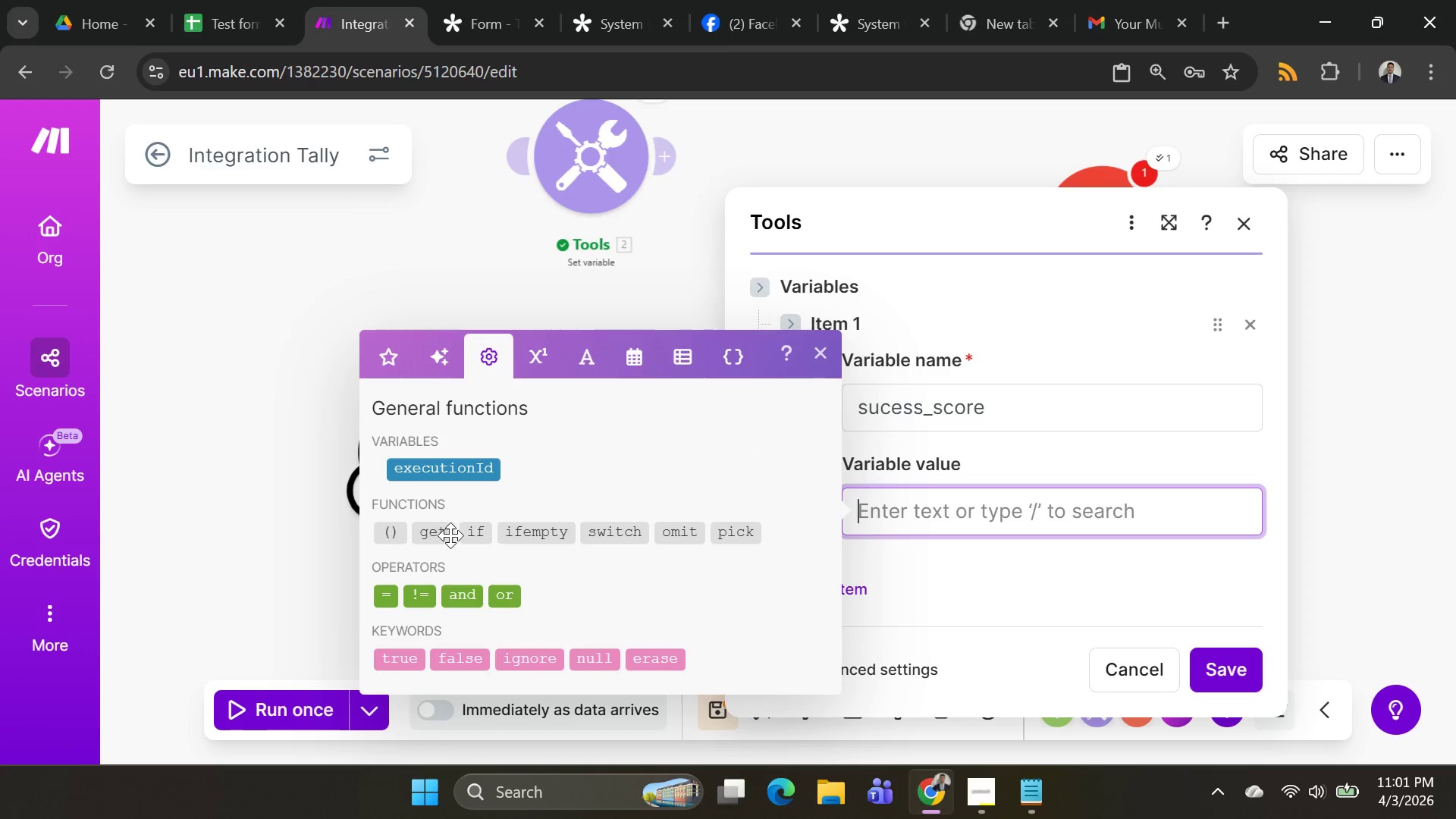 
left_click([469, 535])
 